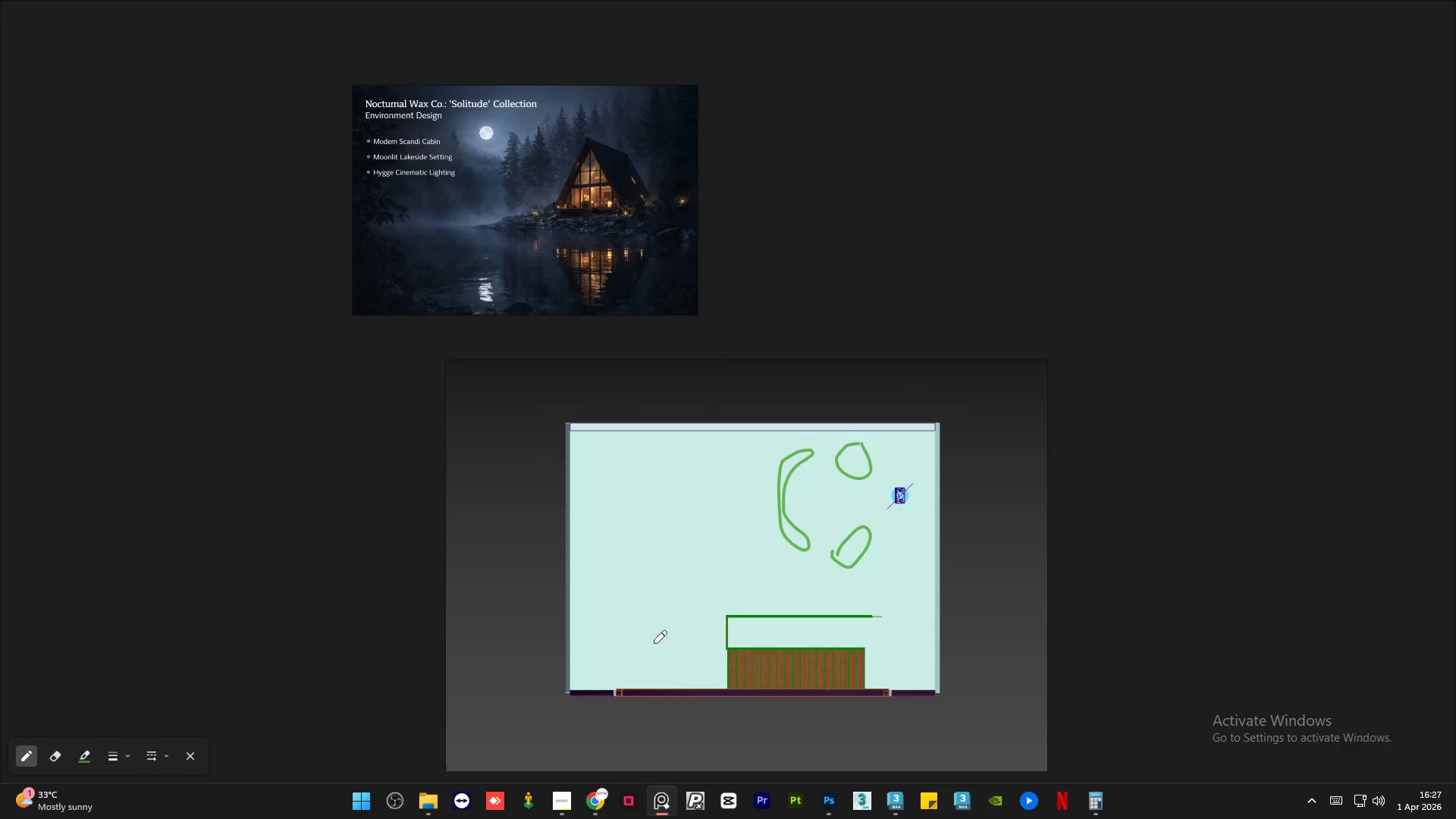 
scroll: coordinate [662, 680], scroll_direction: up, amount: 4.0
 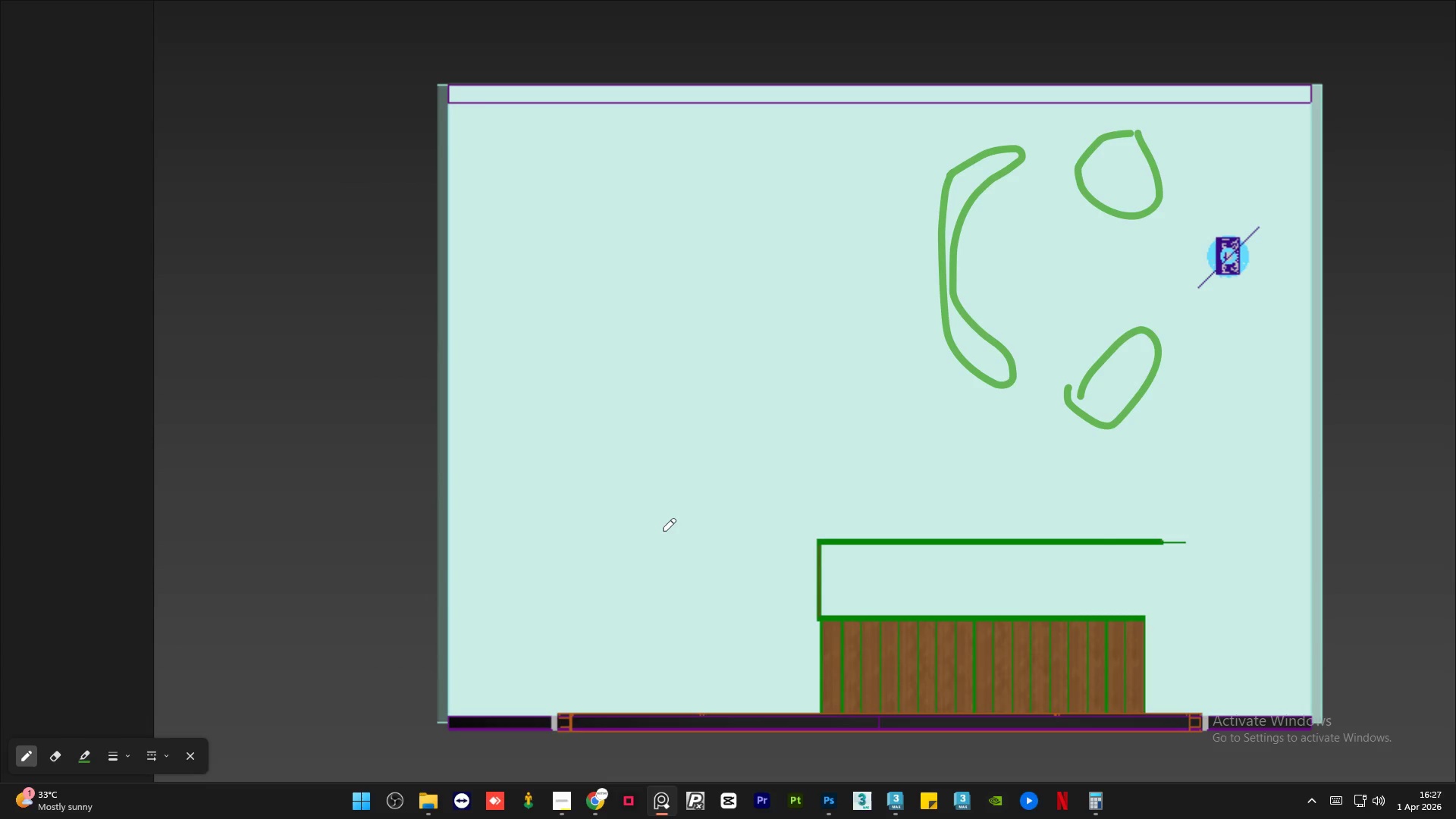 
left_click_drag(start_coordinate=[668, 505], to_coordinate=[672, 534])
 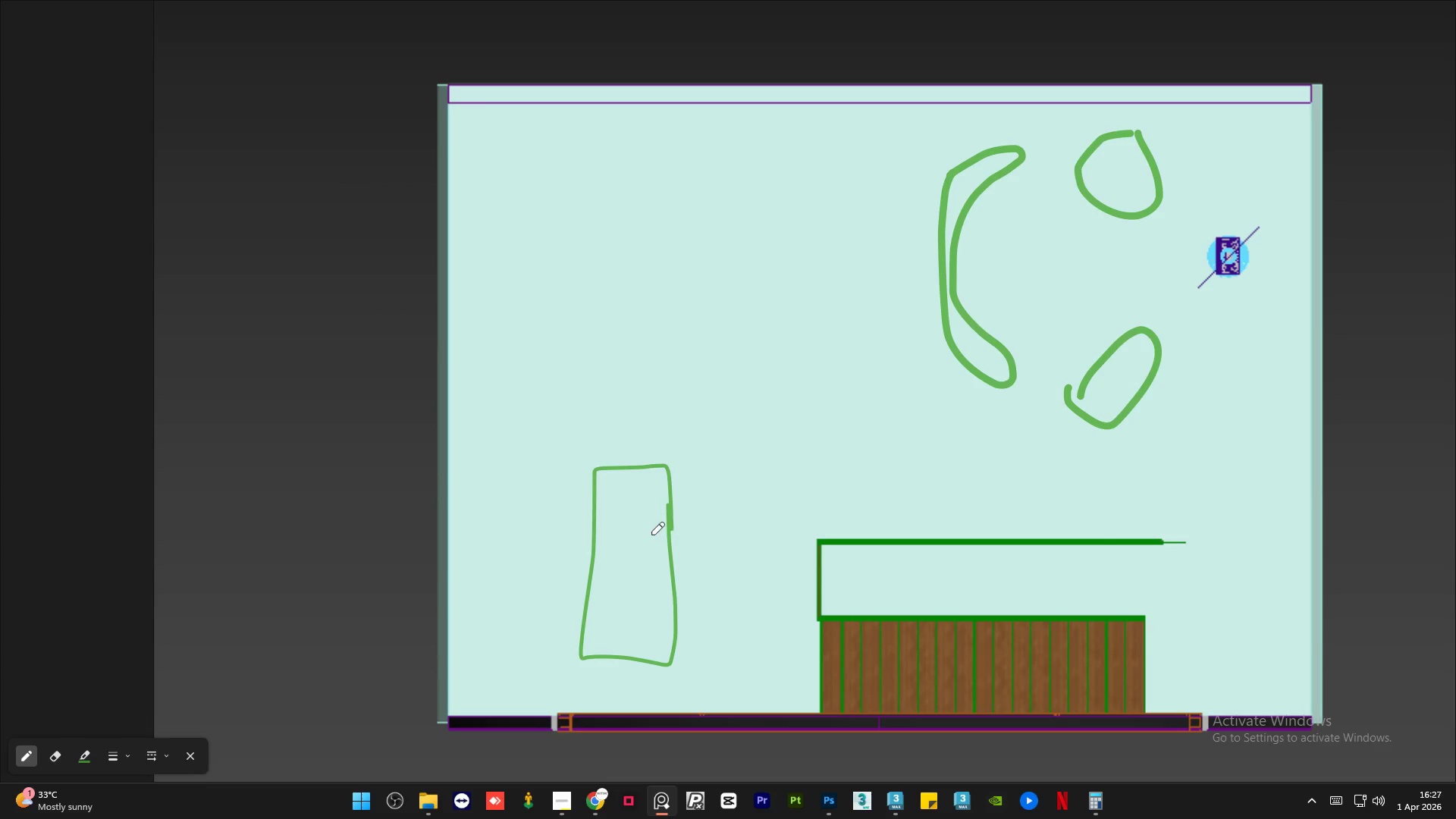 
scroll: coordinate [654, 559], scroll_direction: down, amount: 4.0
 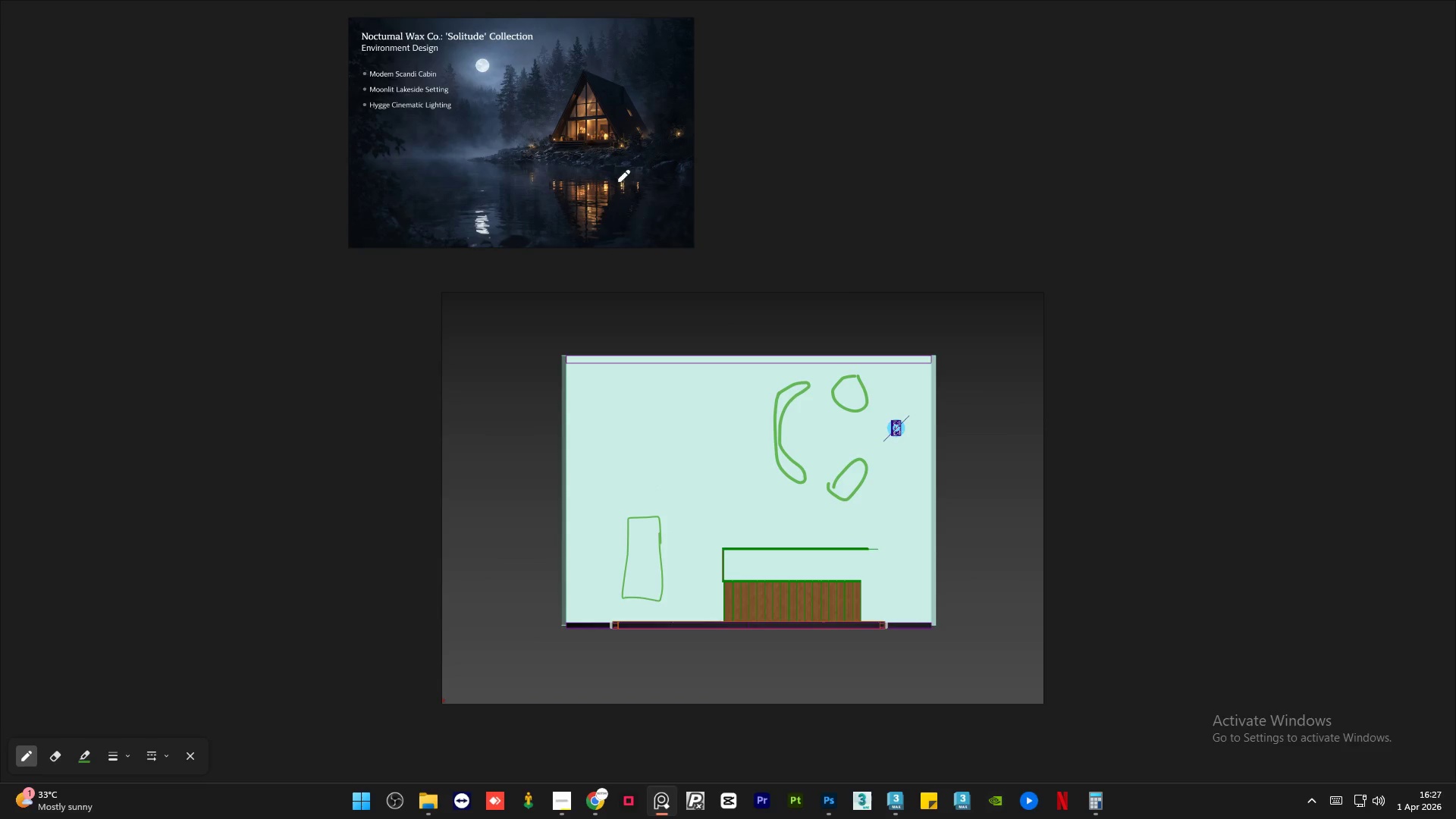 
scroll: coordinate [593, 123], scroll_direction: up, amount: 9.0
 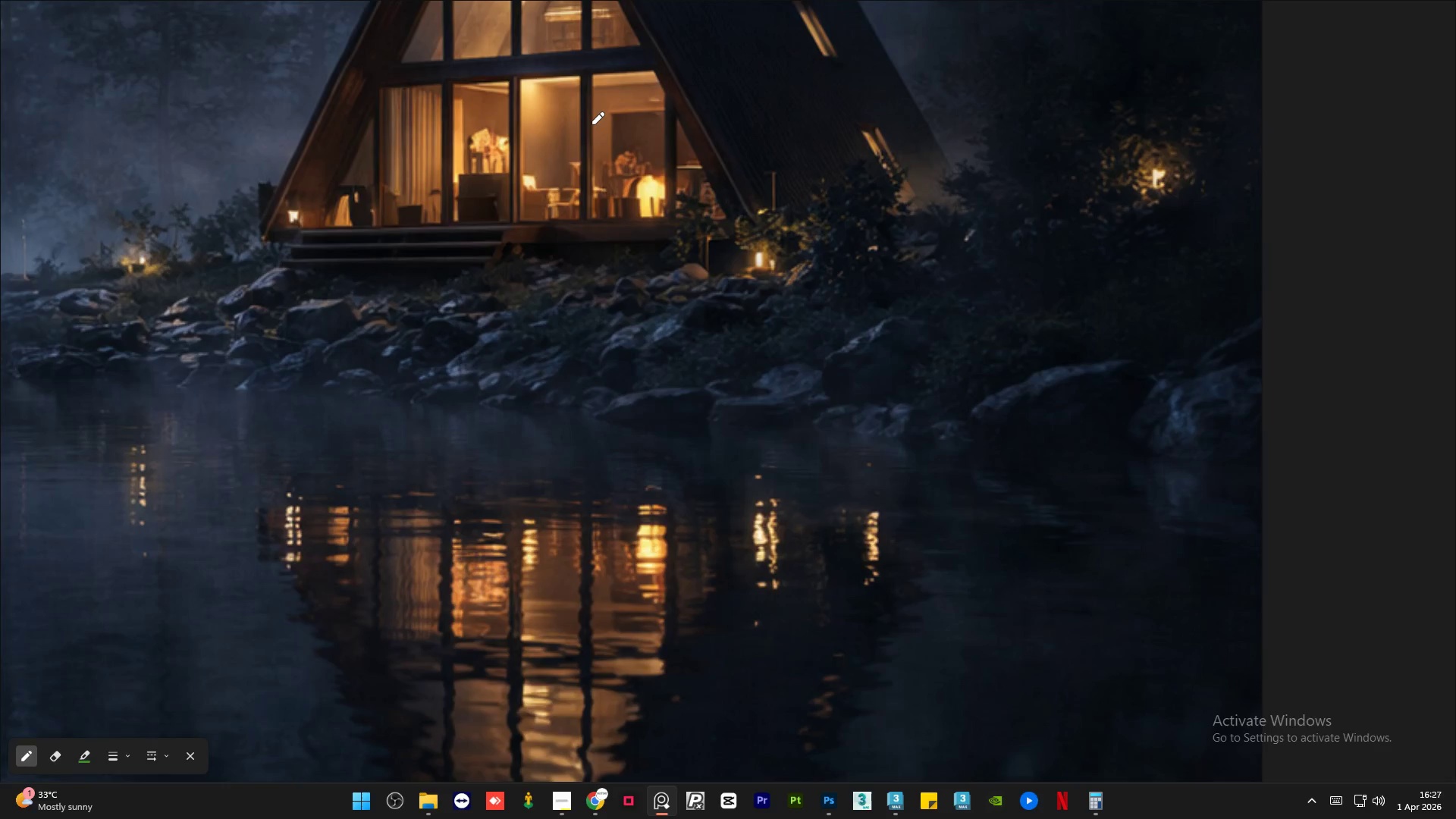 
scroll: coordinate [630, 560], scroll_direction: down, amount: 3.0
 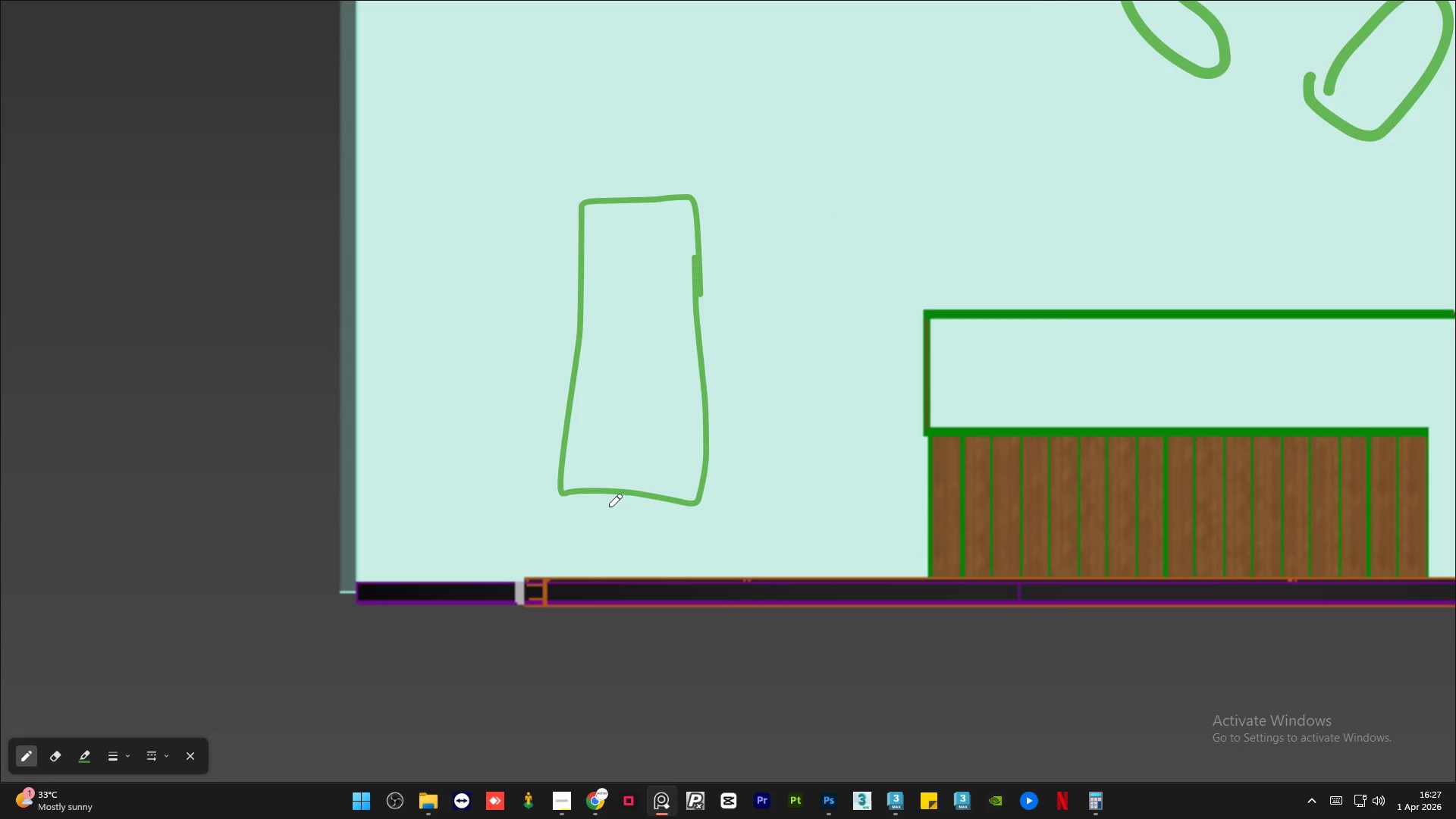 
left_click_drag(start_coordinate=[609, 509], to_coordinate=[648, 505])
 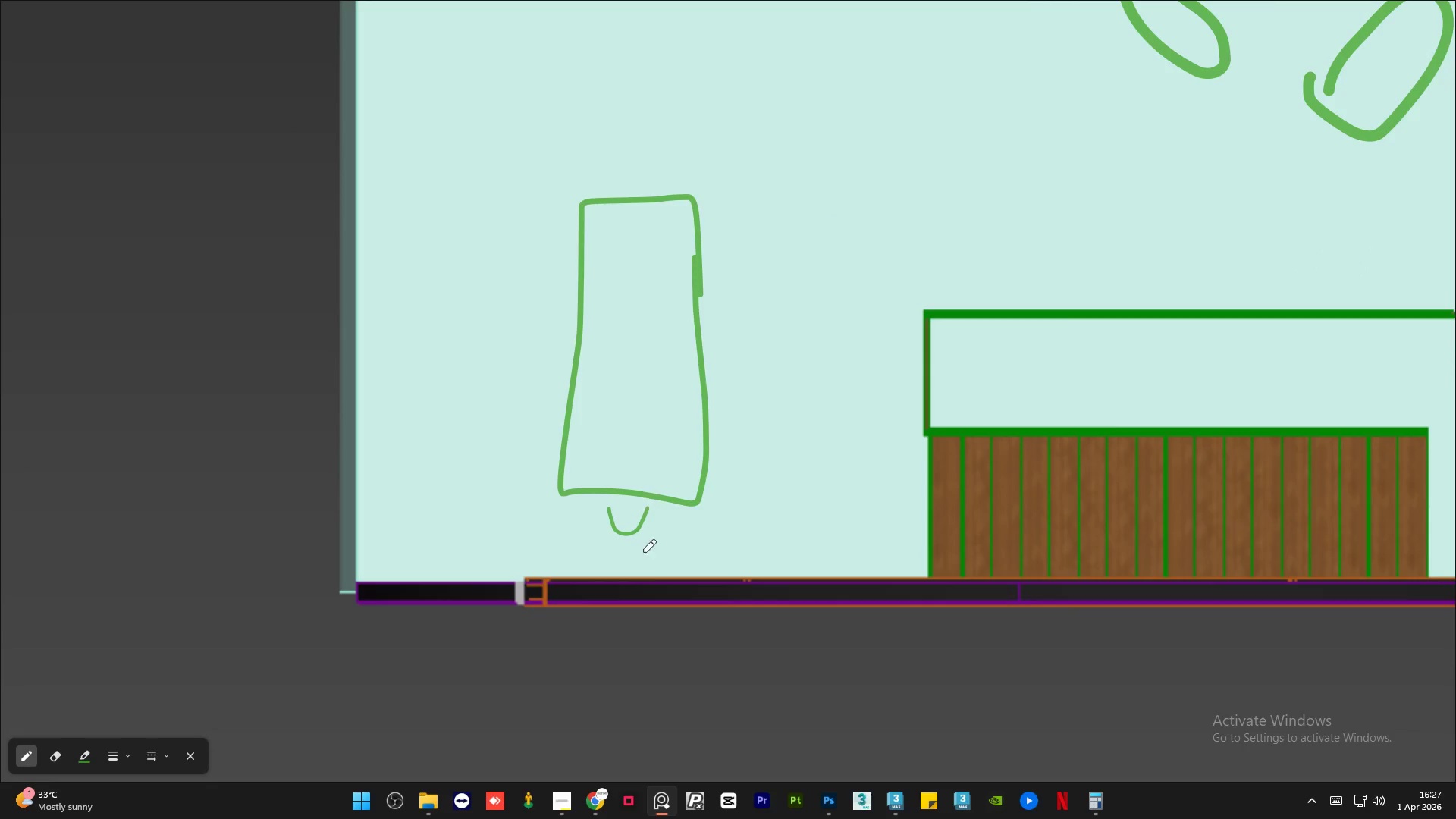 
scroll: coordinate [651, 582], scroll_direction: down, amount: 3.0
 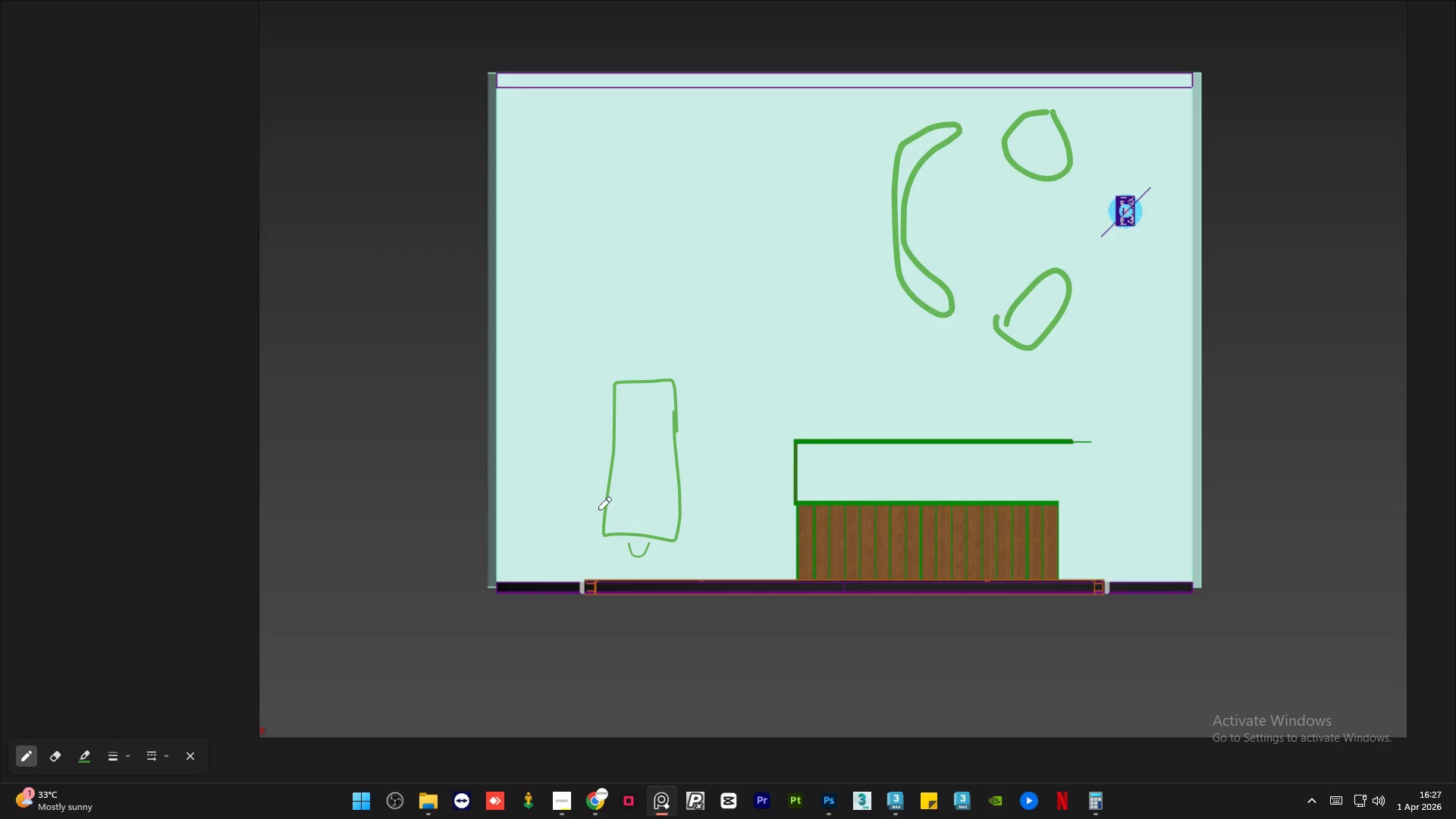 
left_click_drag(start_coordinate=[599, 510], to_coordinate=[605, 475])
 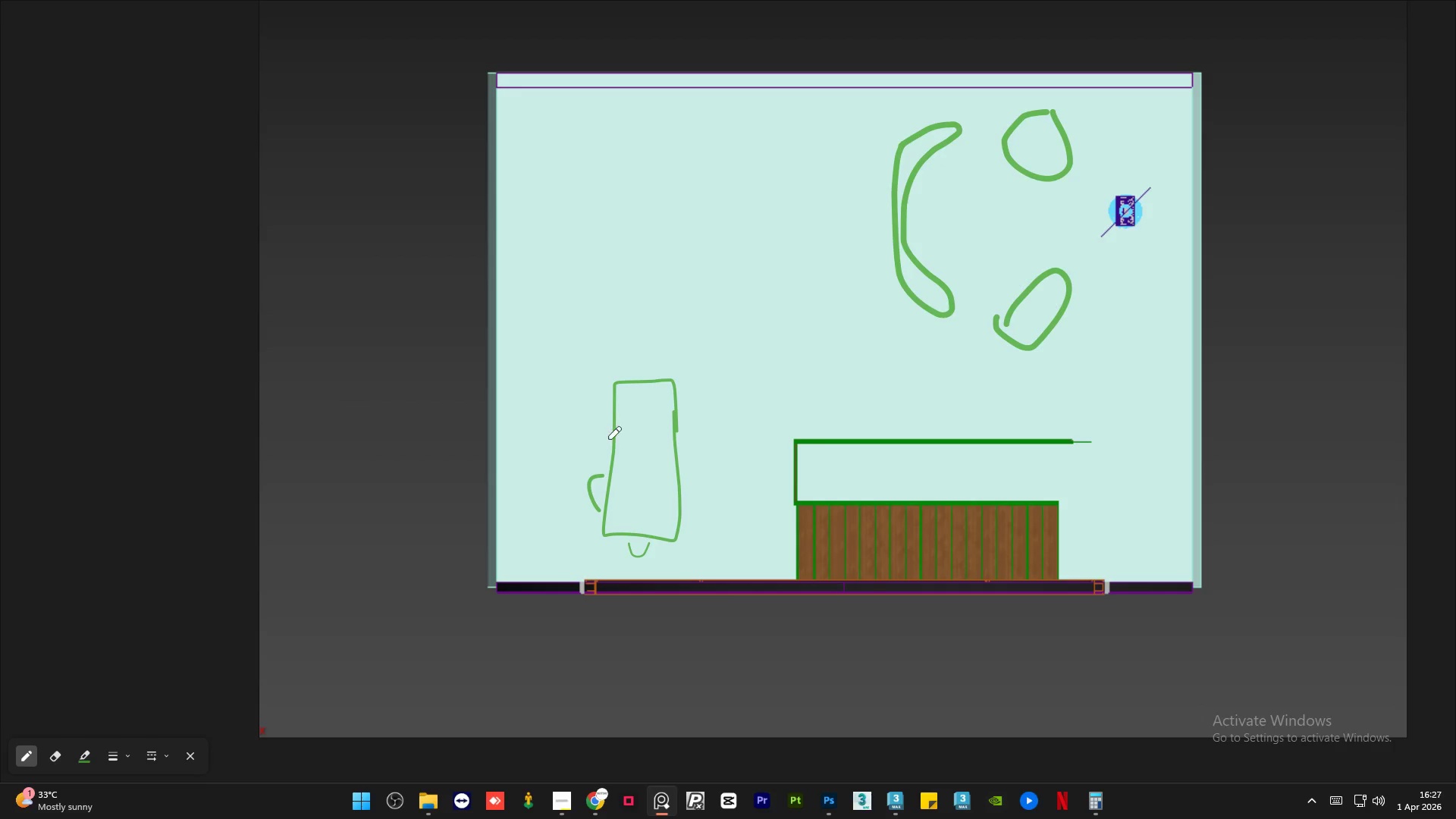 
left_click_drag(start_coordinate=[610, 438], to_coordinate=[608, 407])
 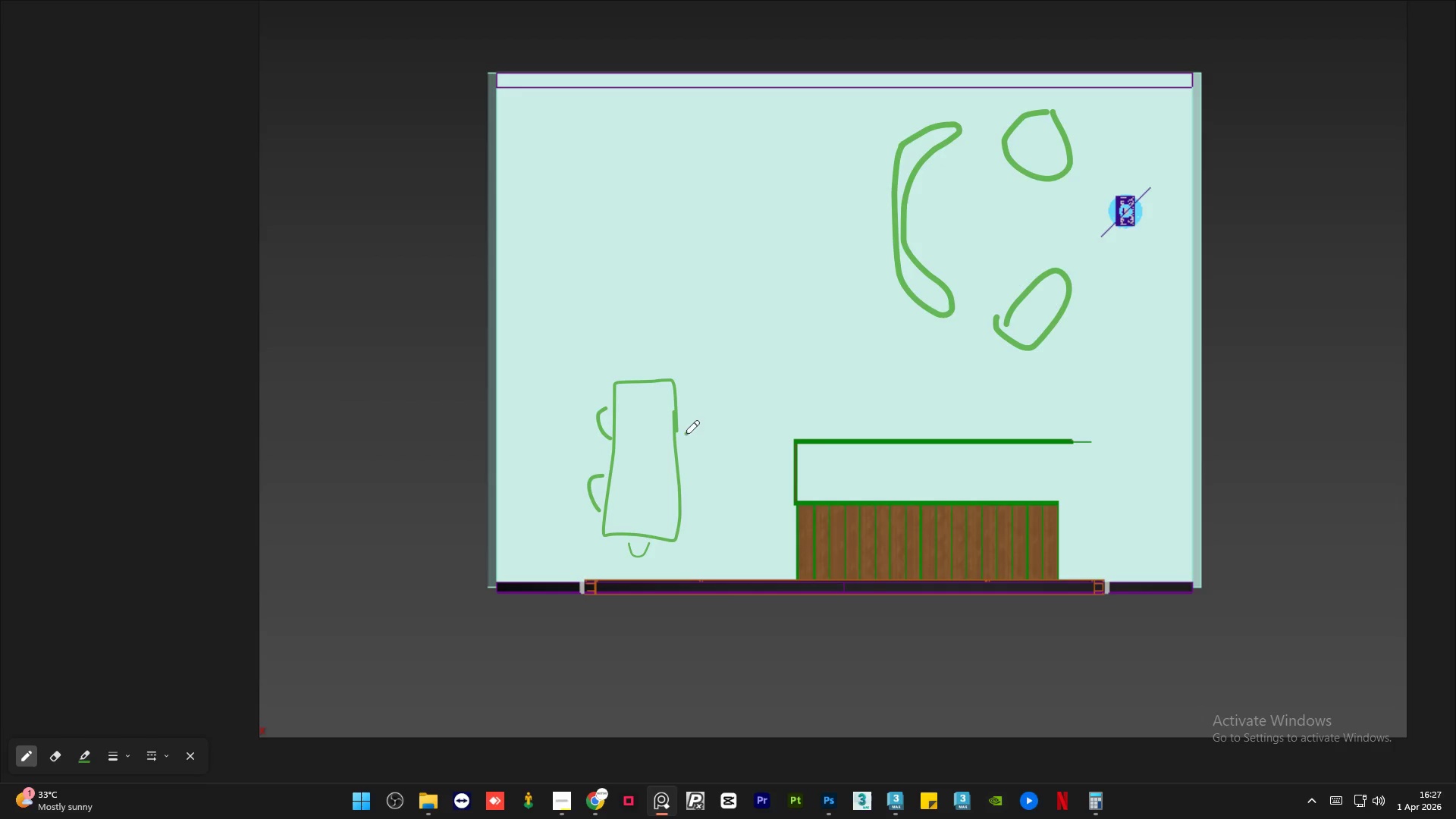 
left_click_drag(start_coordinate=[683, 408], to_coordinate=[684, 438])
 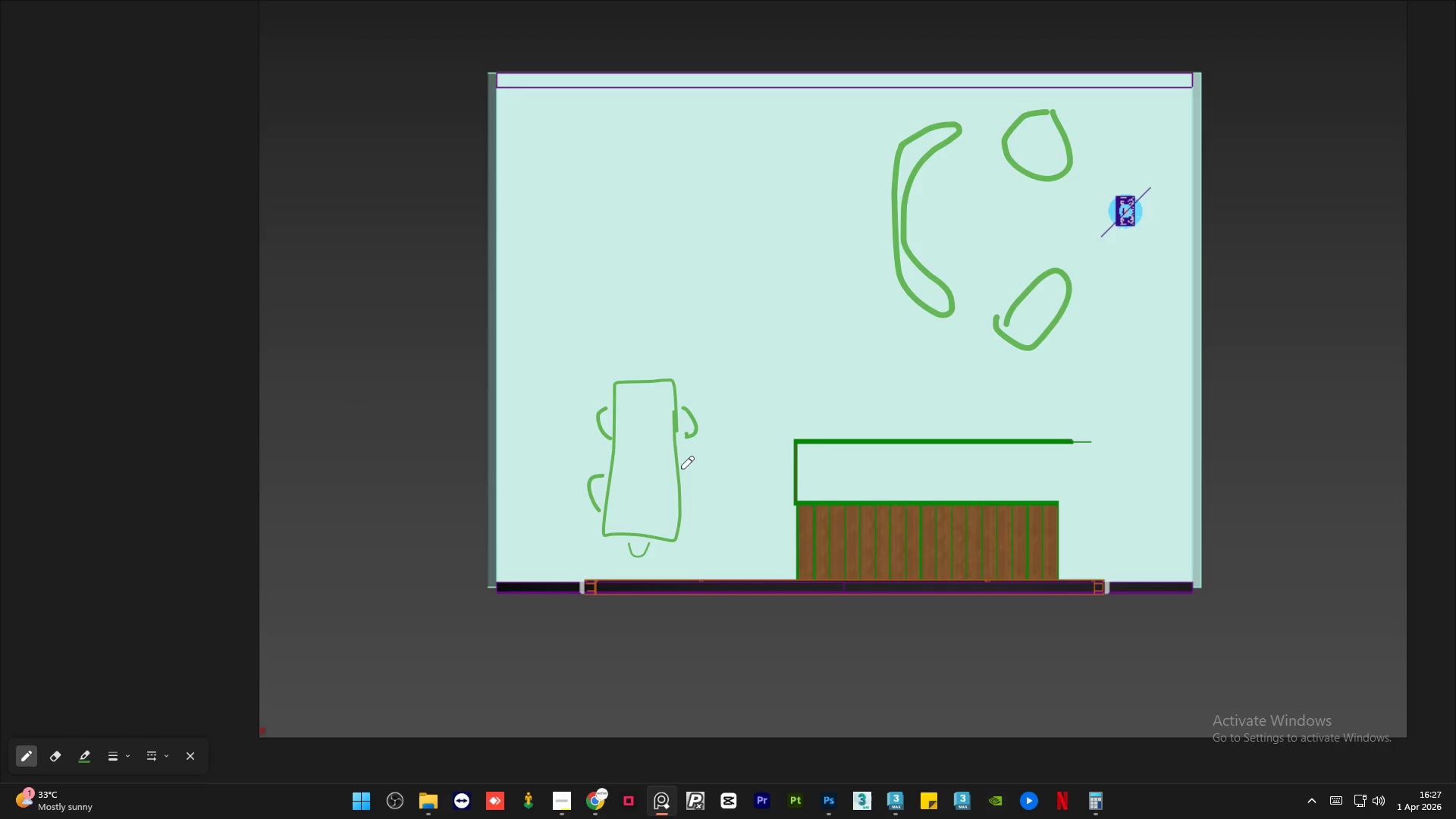 
left_click_drag(start_coordinate=[681, 469], to_coordinate=[689, 519])
 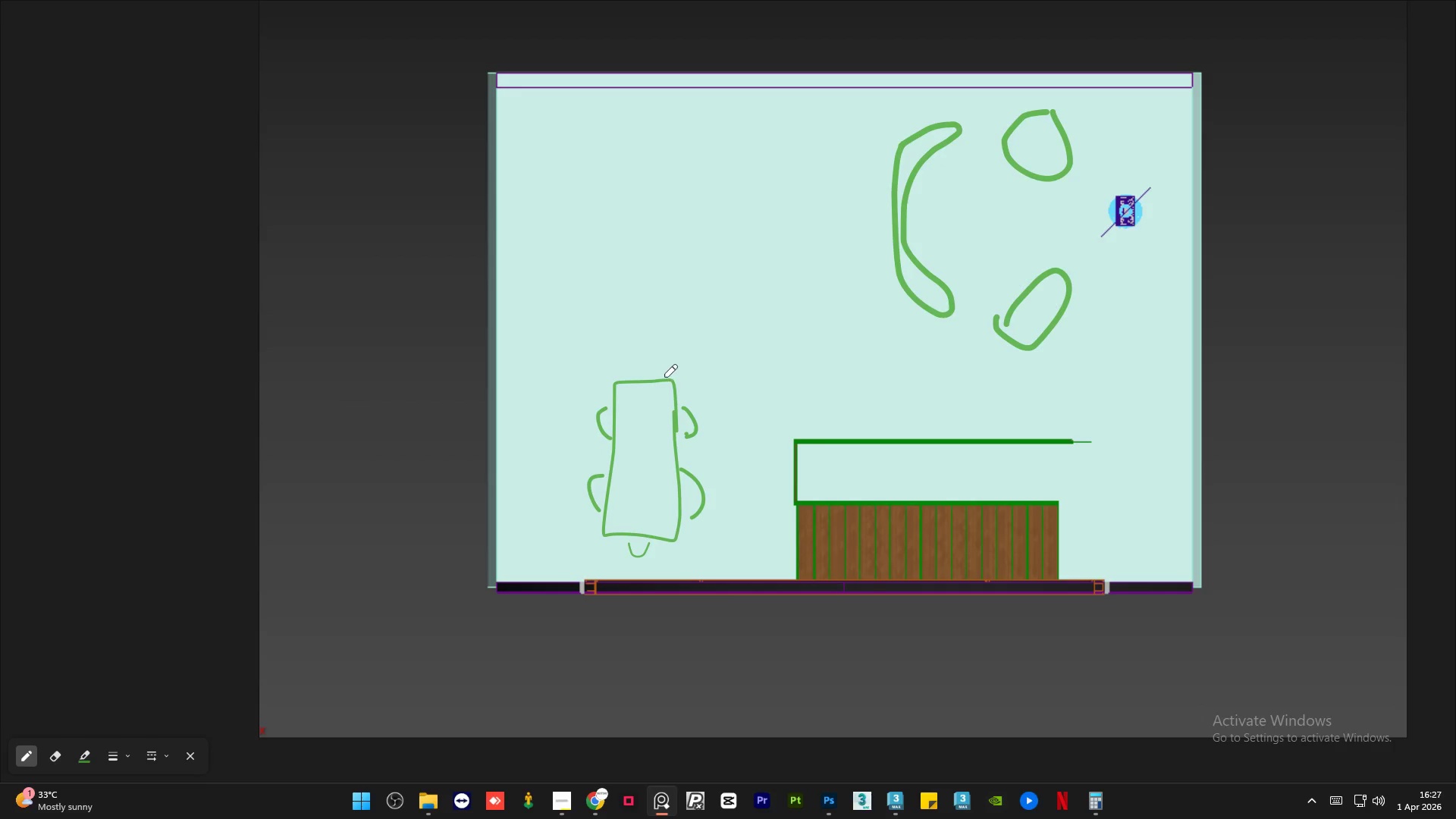 
left_click_drag(start_coordinate=[661, 376], to_coordinate=[635, 379])
 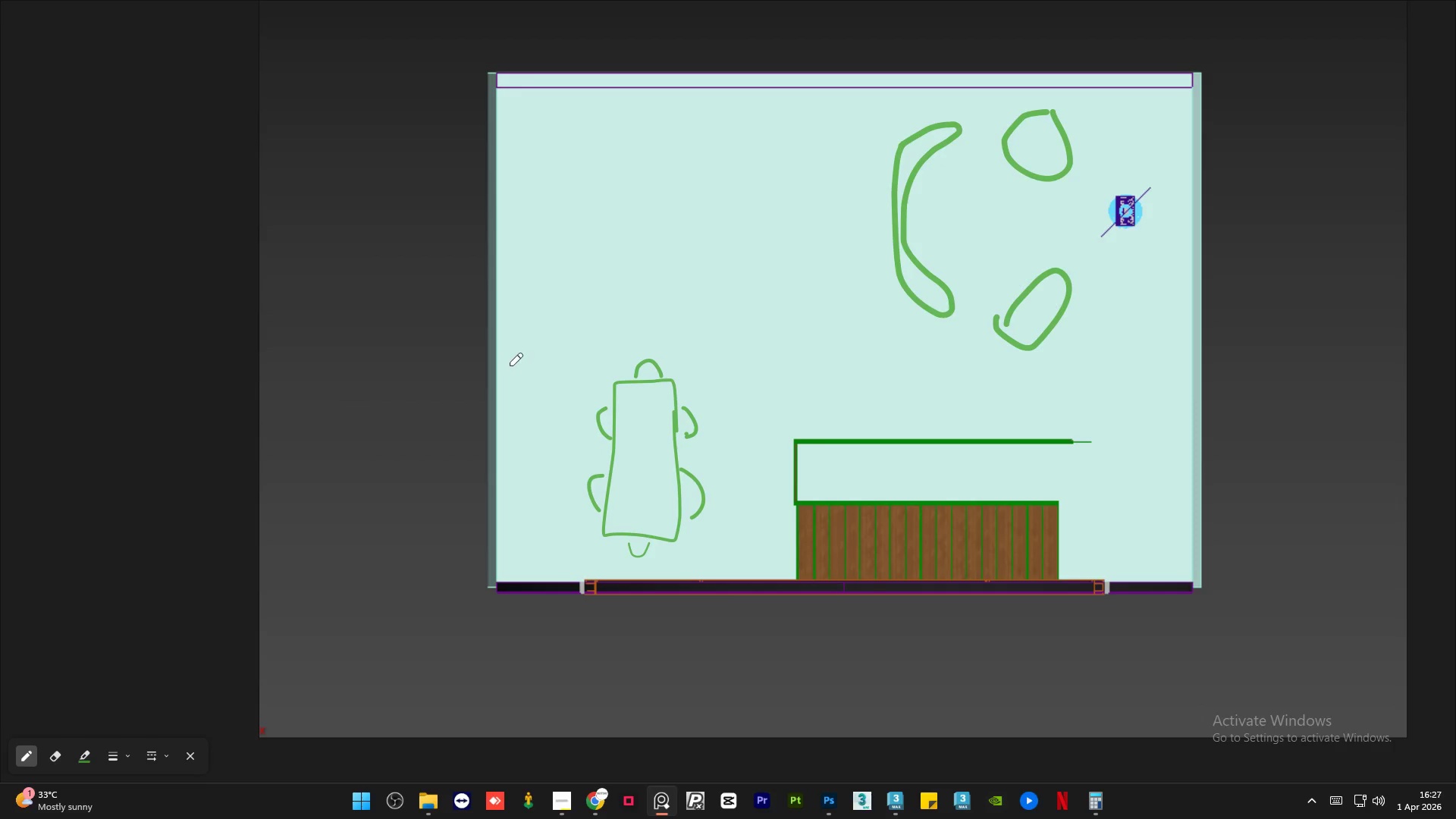 
left_click_drag(start_coordinate=[511, 365], to_coordinate=[506, 362])
 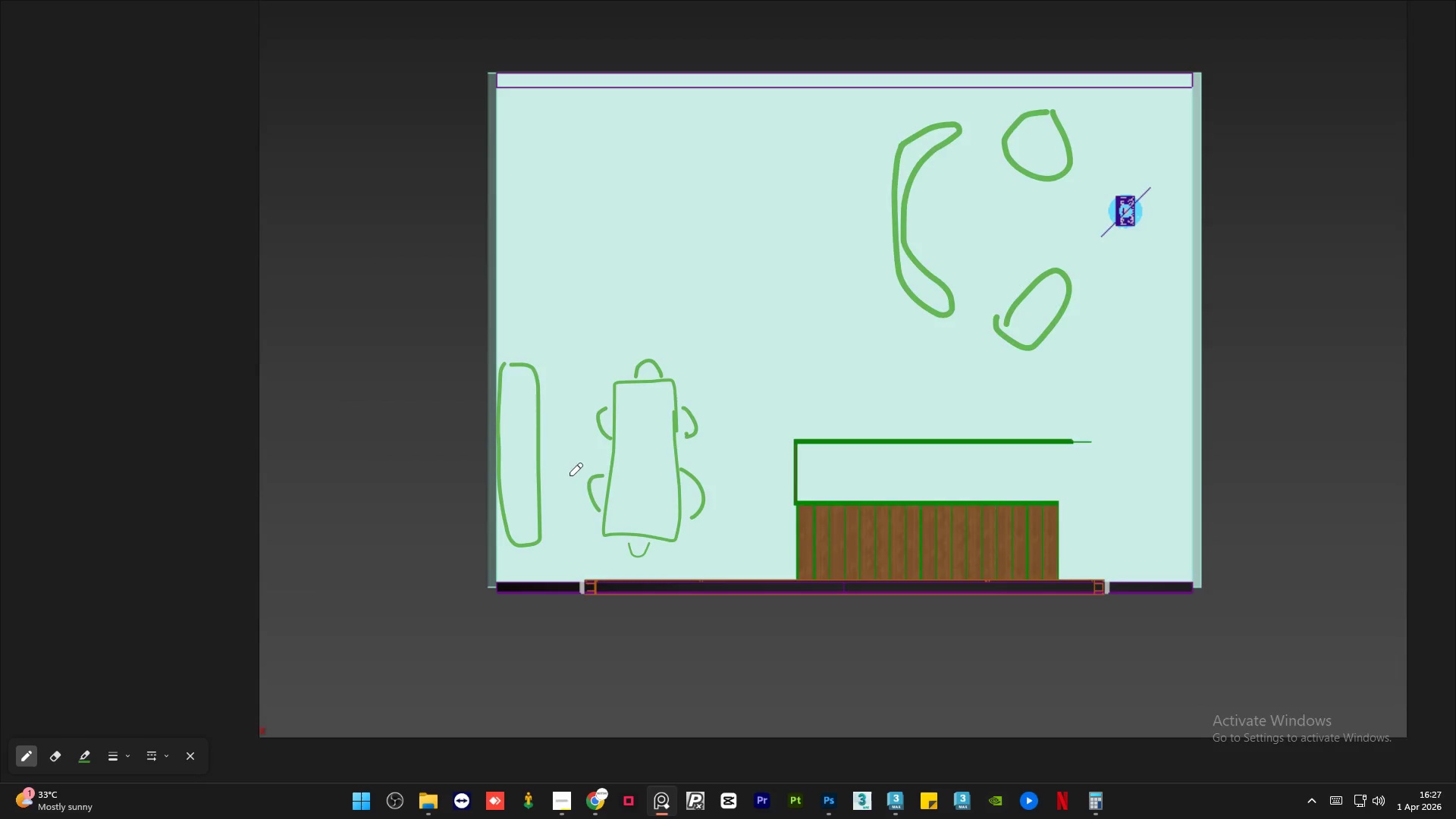 
scroll: coordinate [579, 293], scroll_direction: none, amount: 0.0
 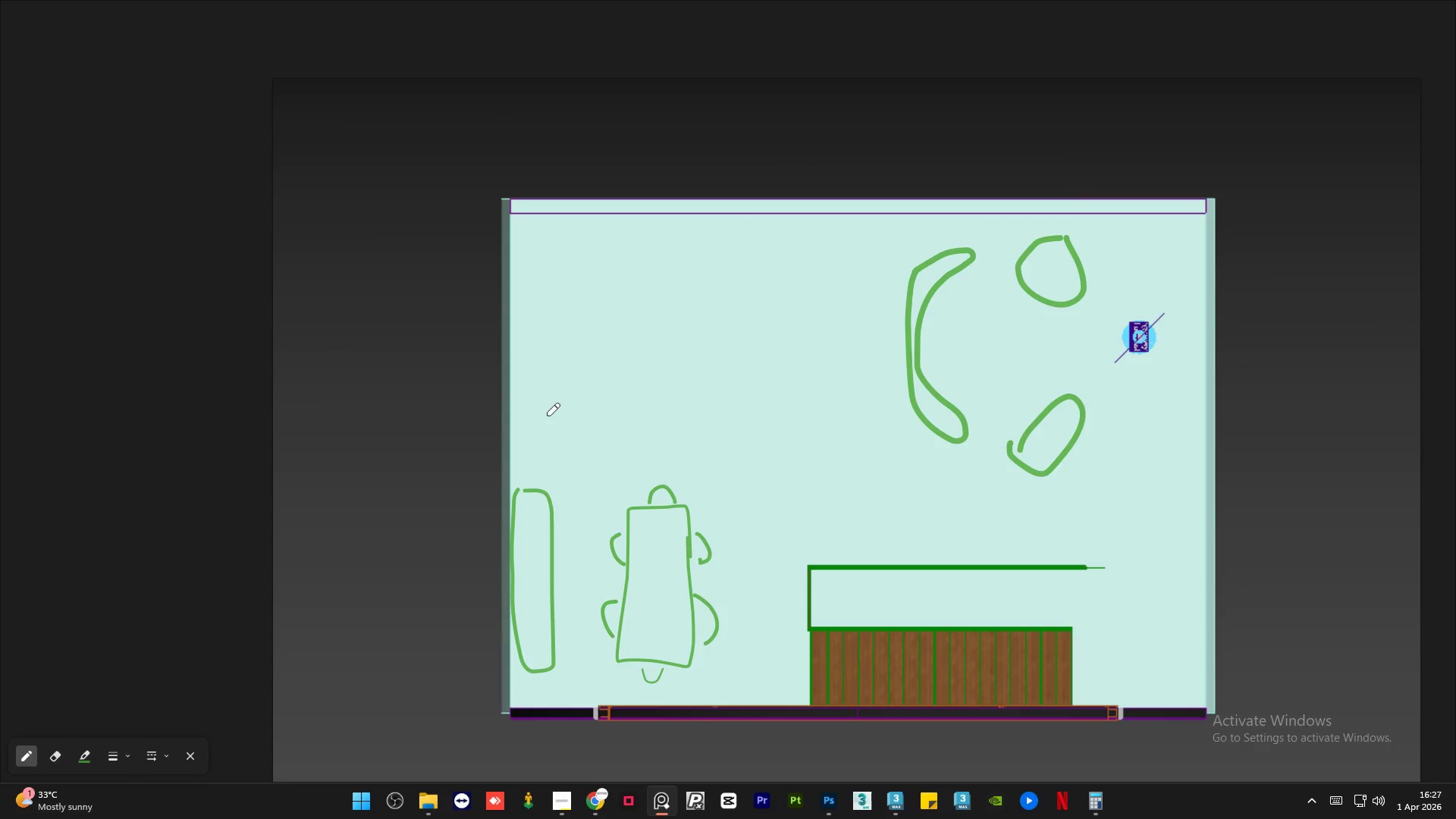 
left_click_drag(start_coordinate=[548, 419], to_coordinate=[626, 425])
 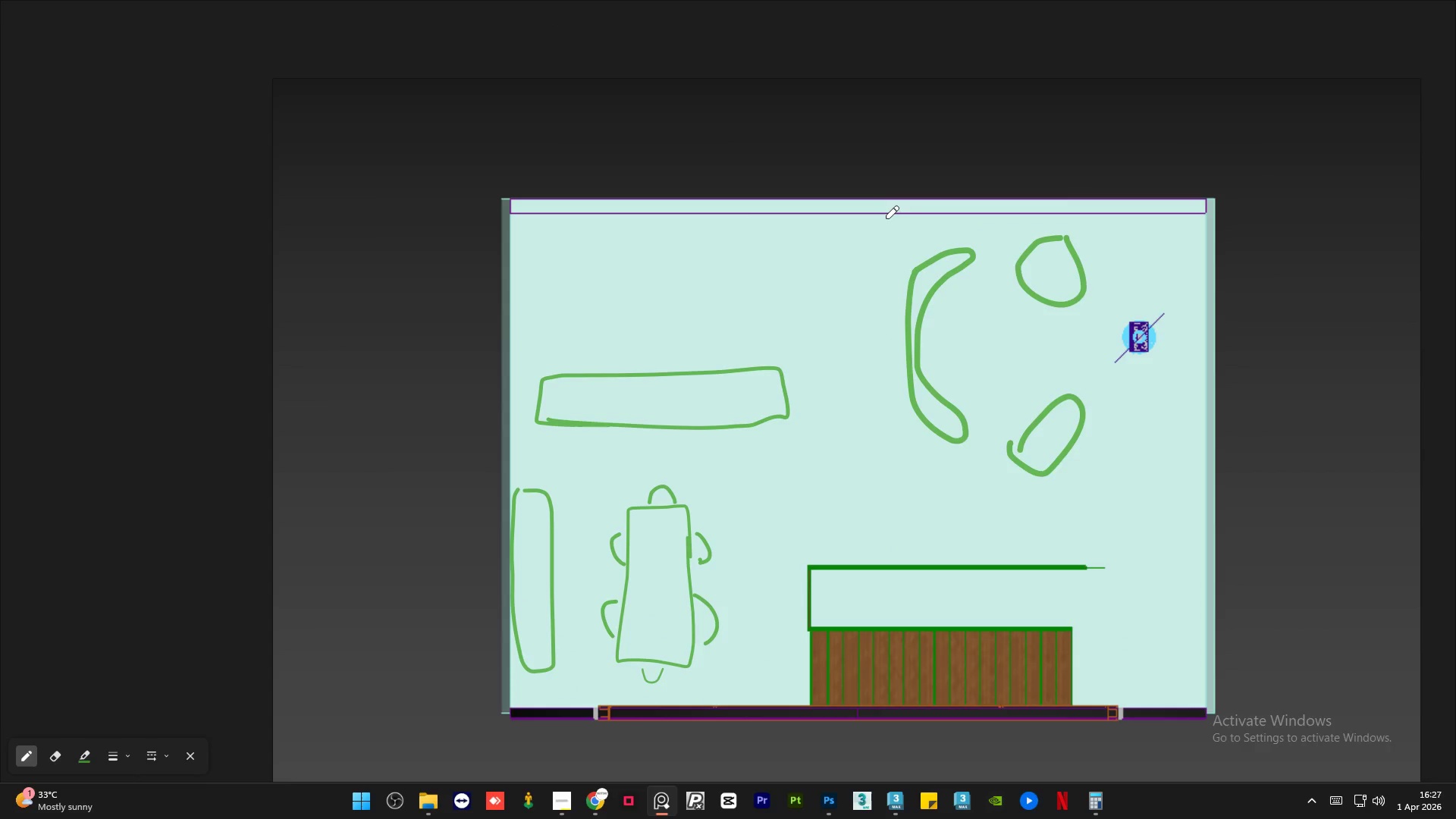 
left_click_drag(start_coordinate=[887, 218], to_coordinate=[800, 216])
 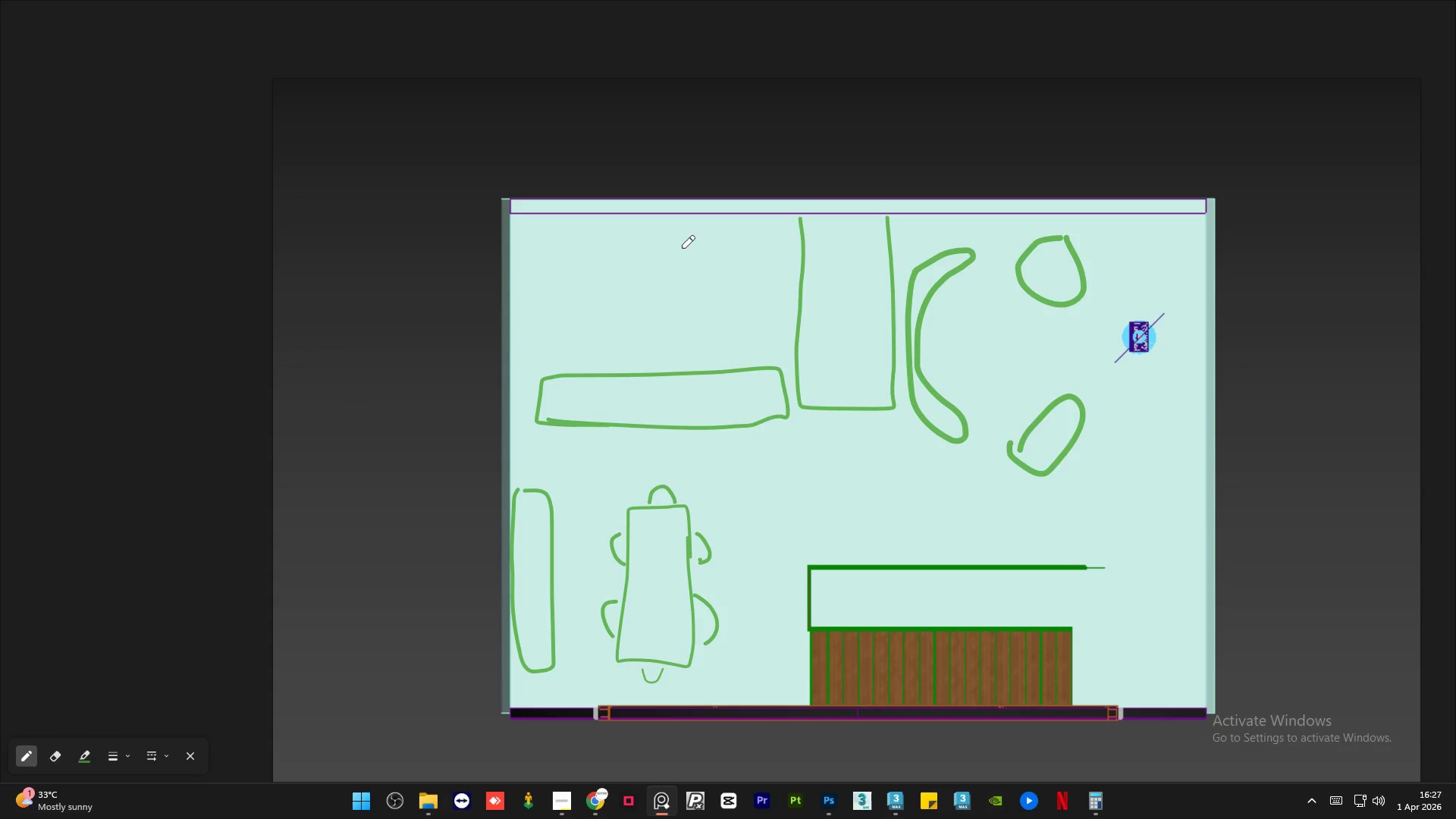 
left_click_drag(start_coordinate=[558, 247], to_coordinate=[762, 256])
 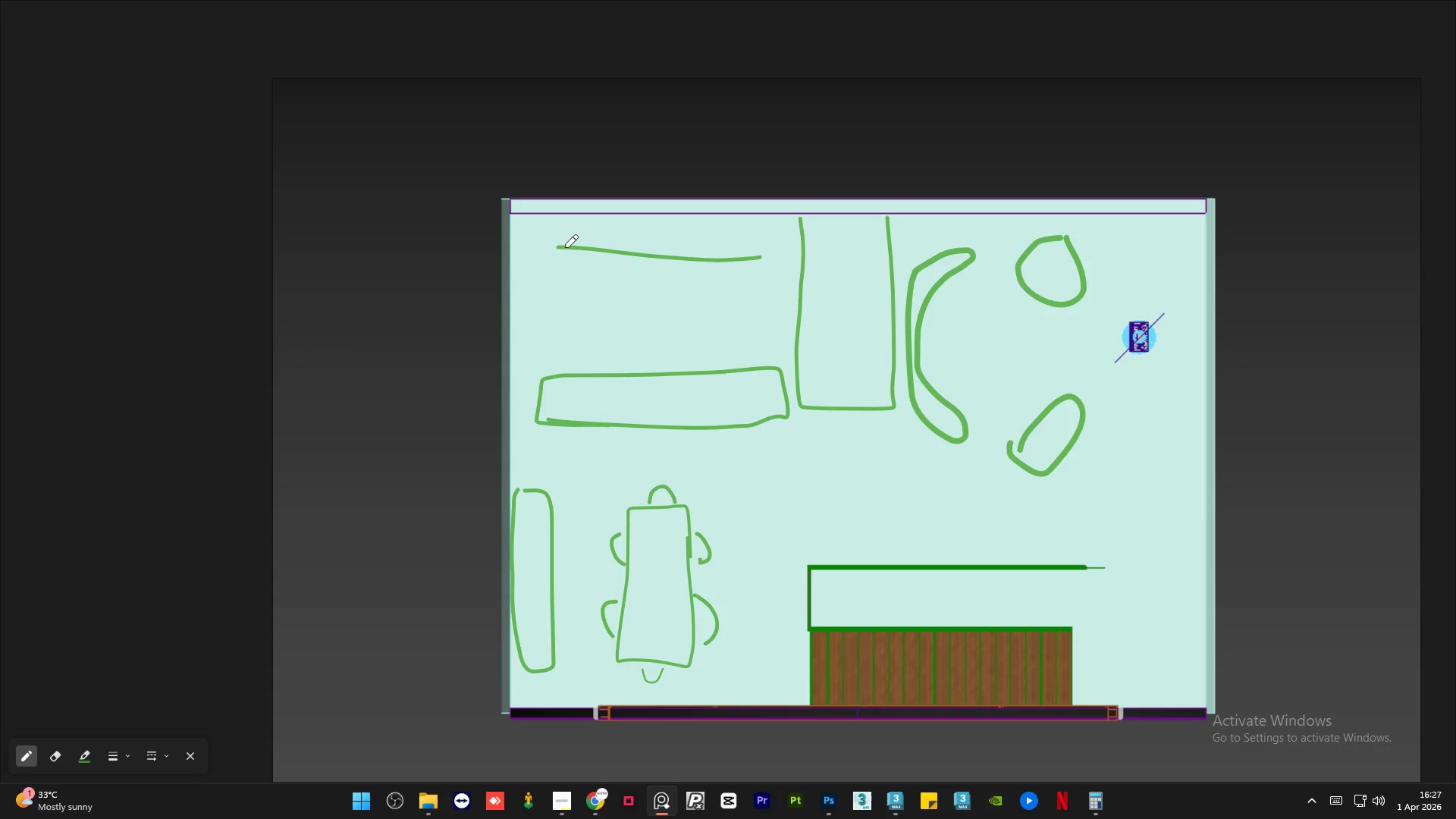 
left_click_drag(start_coordinate=[567, 246], to_coordinate=[511, 348])
 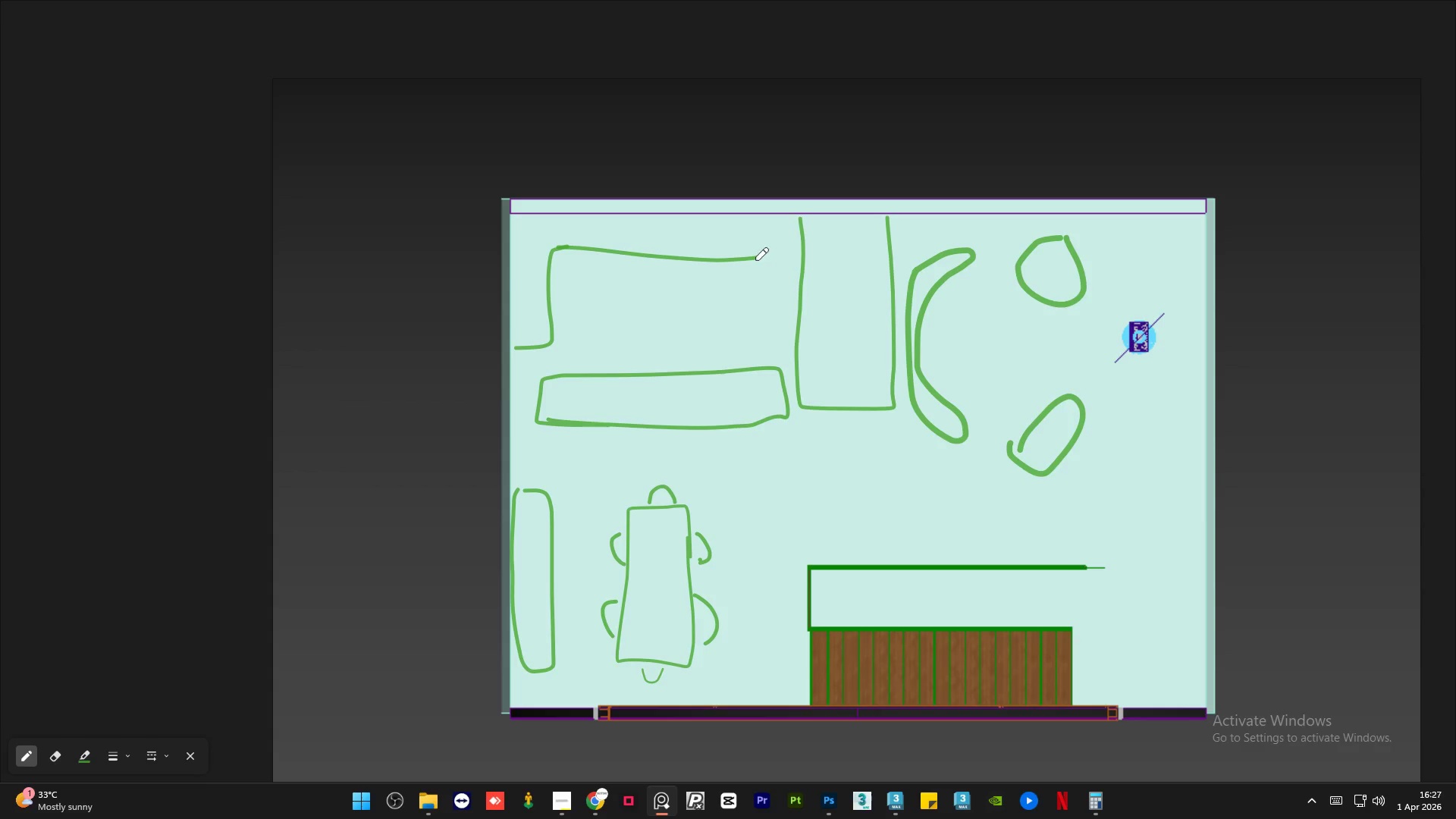 
left_click_drag(start_coordinate=[756, 259], to_coordinate=[797, 334])
 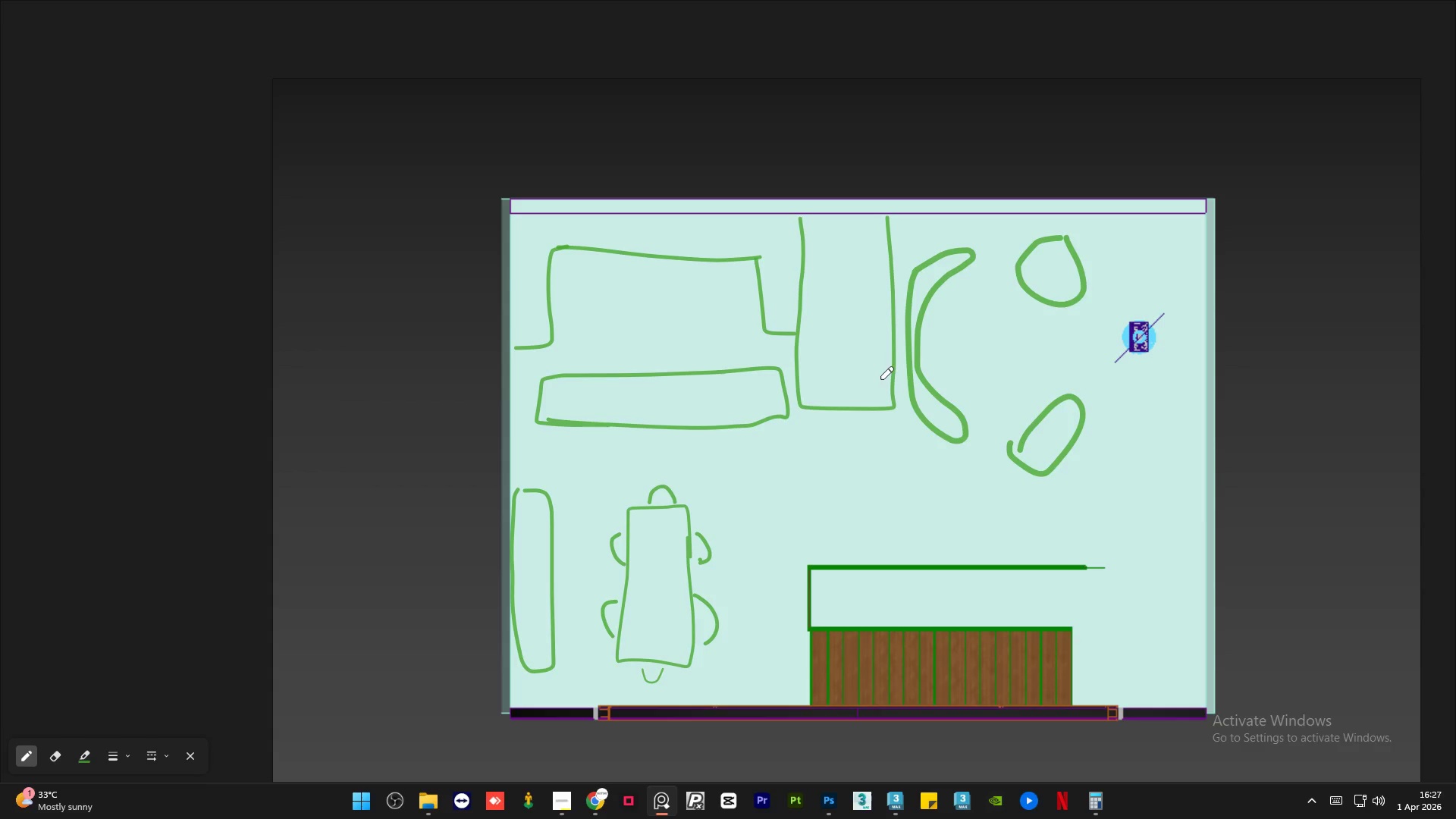 
scroll: coordinate [882, 378], scroll_direction: down, amount: 3.0
 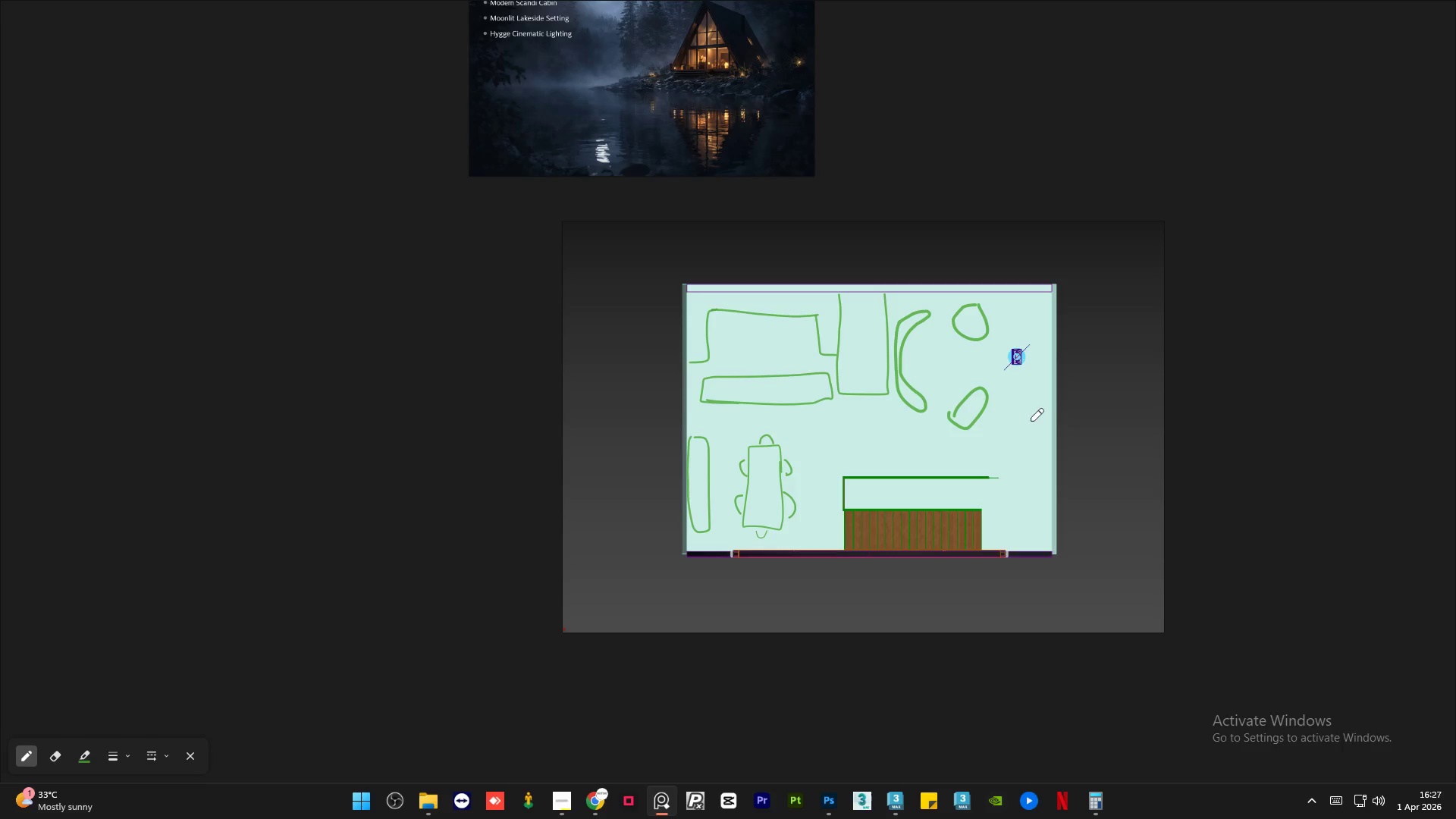 
scroll: coordinate [1037, 420], scroll_direction: up, amount: 2.0
 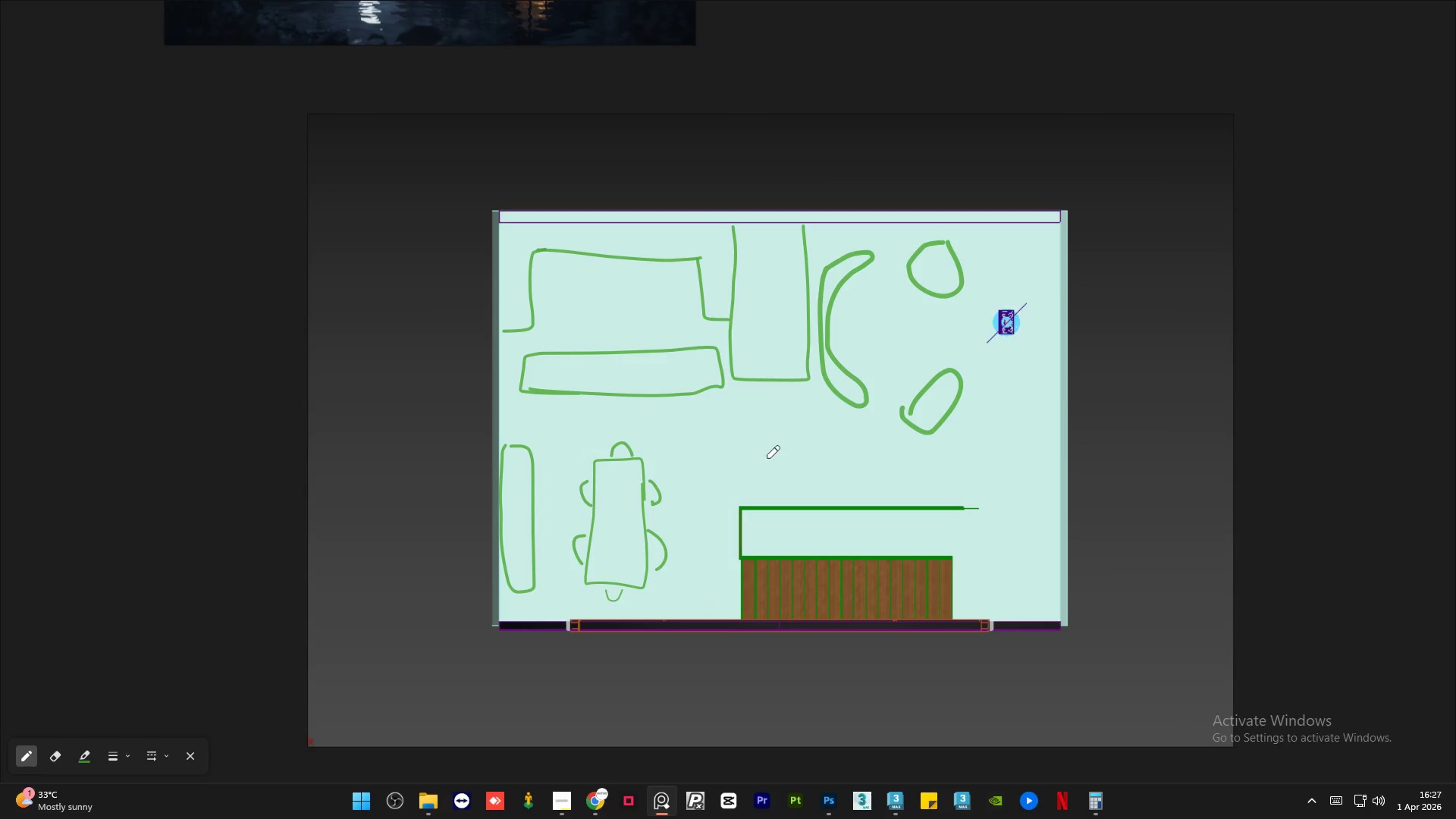 
left_click_drag(start_coordinate=[761, 461], to_coordinate=[769, 455])
 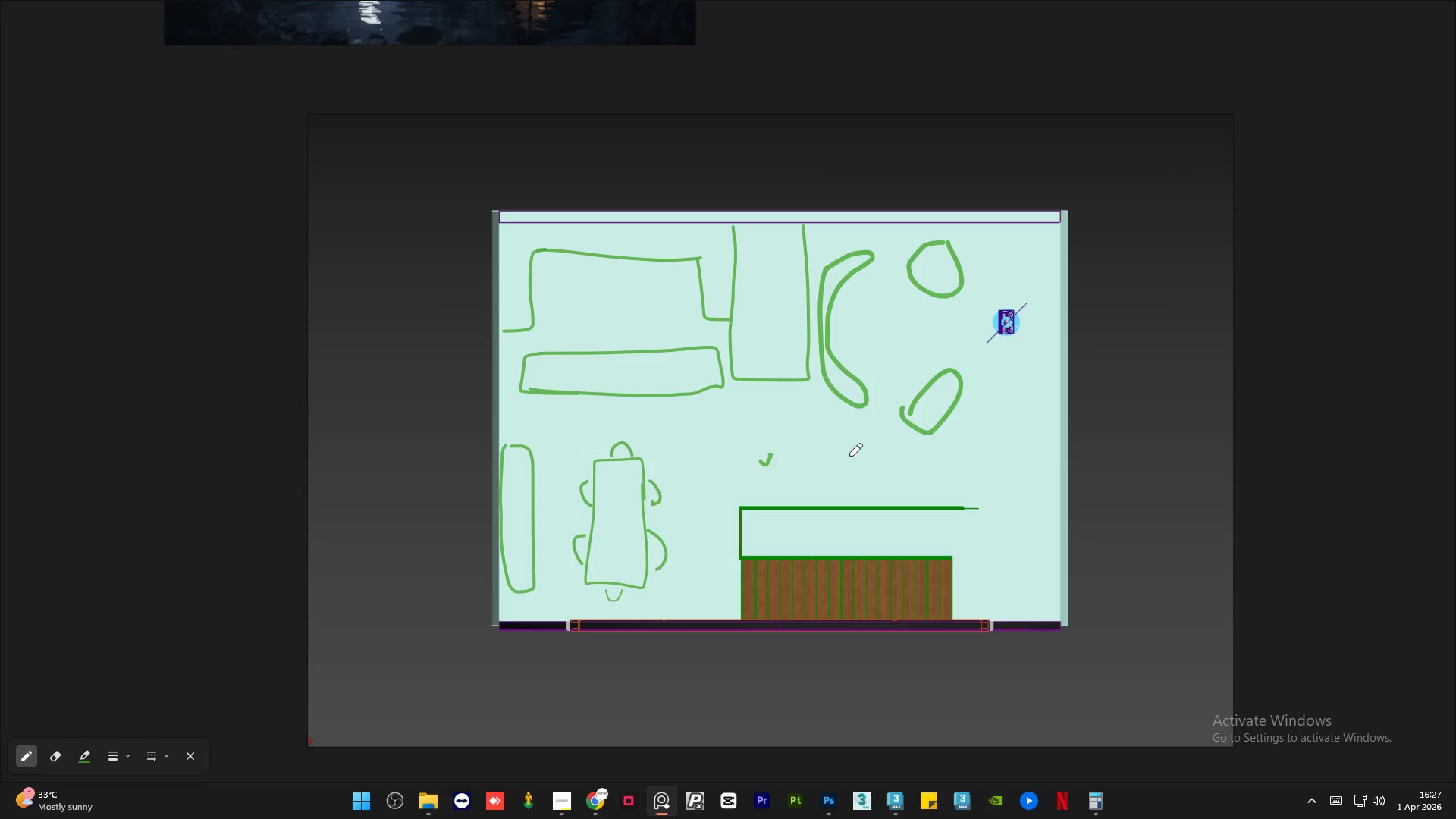 
left_click_drag(start_coordinate=[849, 453], to_coordinate=[854, 454])
 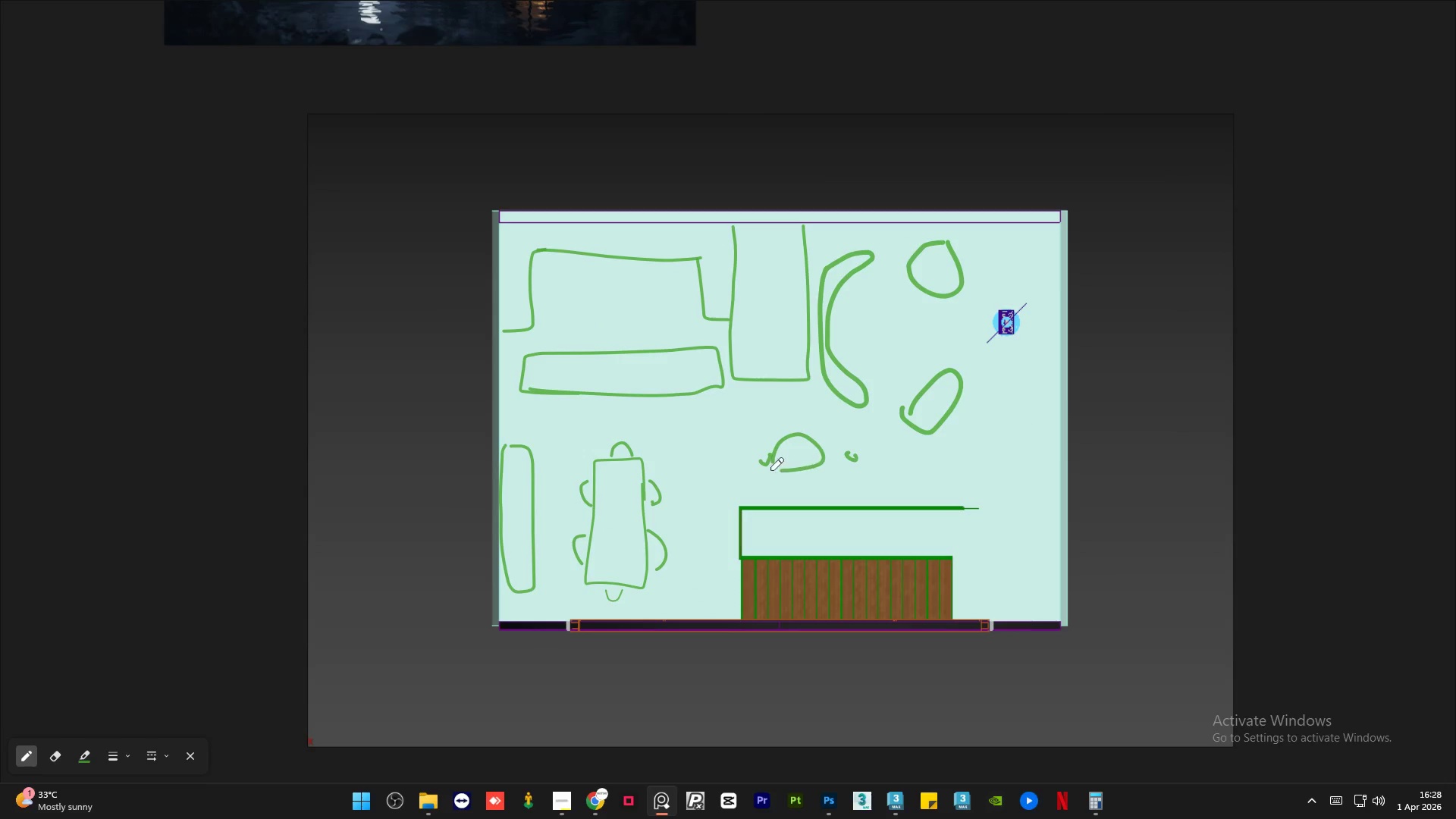 
left_click_drag(start_coordinate=[788, 447], to_coordinate=[763, 450])
 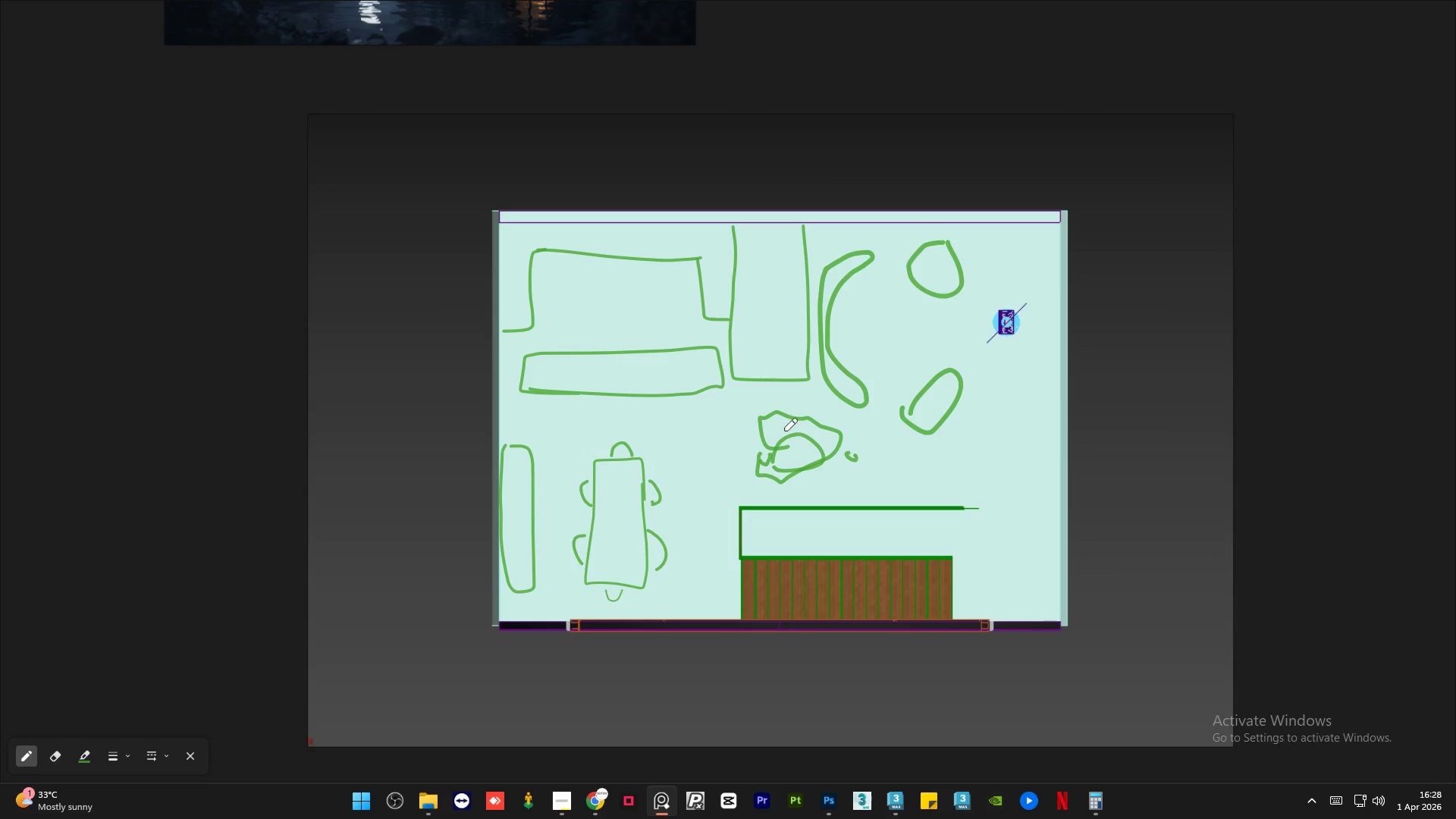 
left_click_drag(start_coordinate=[786, 429], to_coordinate=[792, 438])
 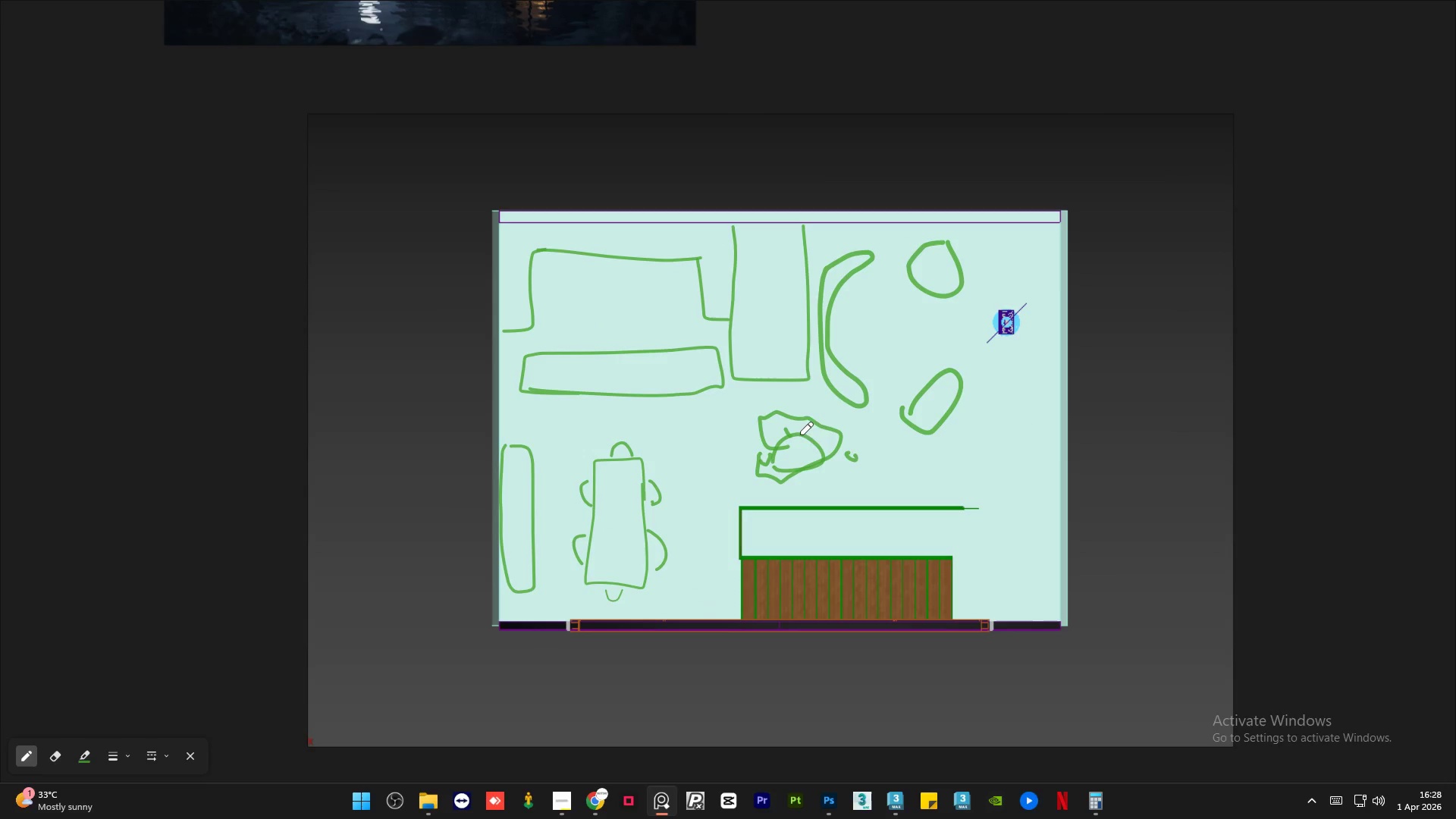 
left_click_drag(start_coordinate=[802, 434], to_coordinate=[811, 444])
 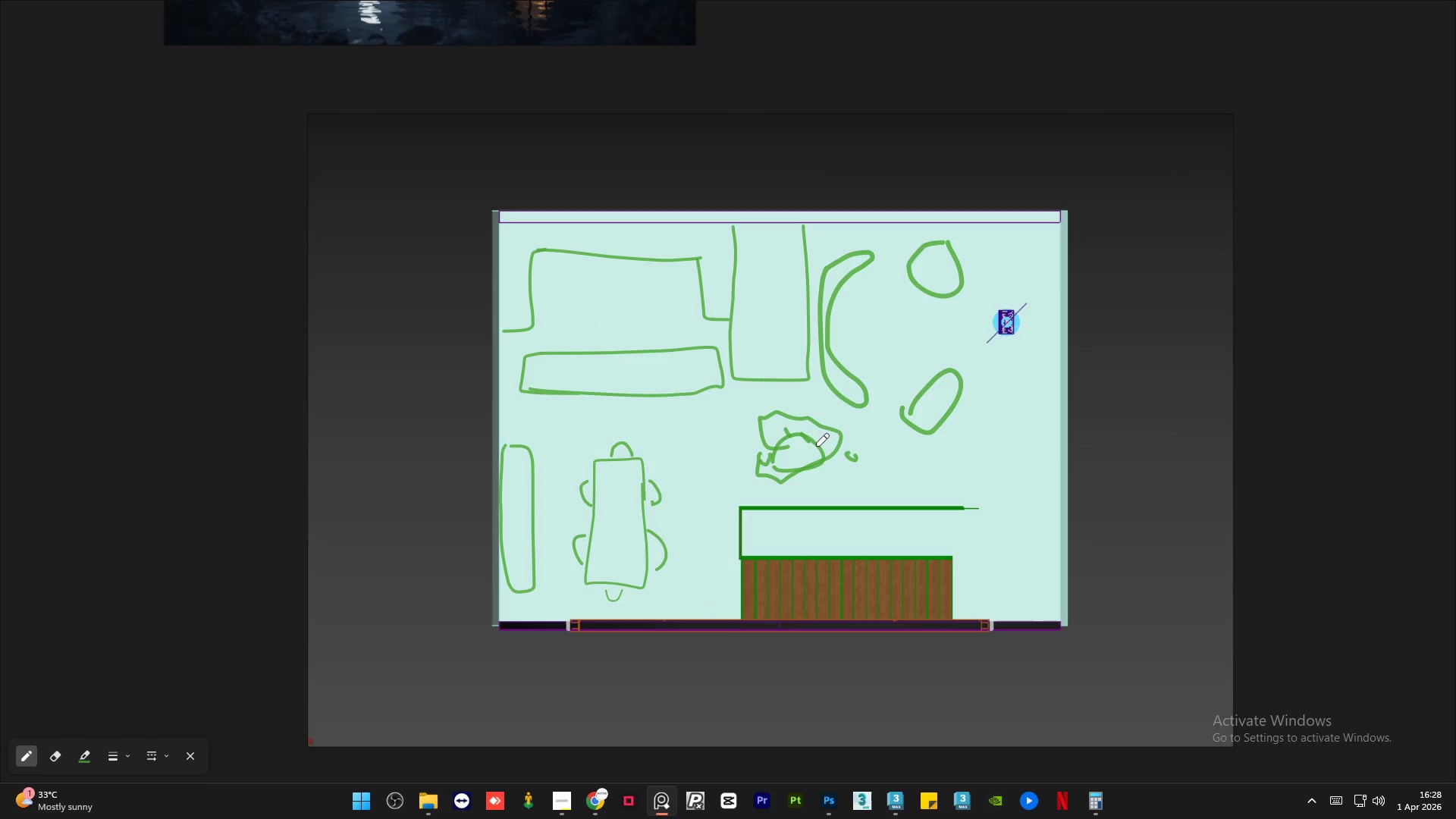 
left_click_drag(start_coordinate=[813, 450], to_coordinate=[797, 456])
 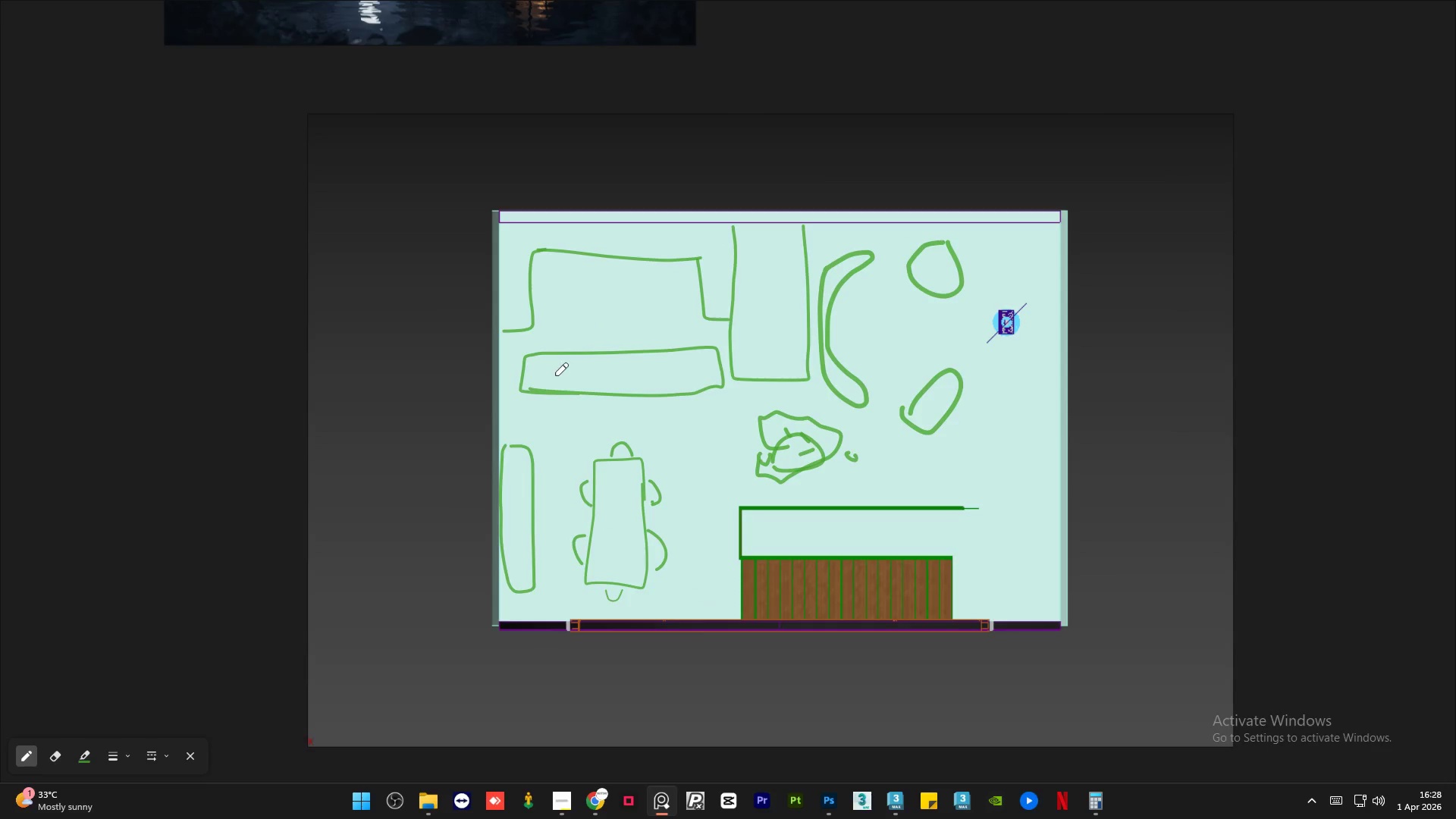 
scroll: coordinate [557, 375], scroll_direction: down, amount: 4.0
 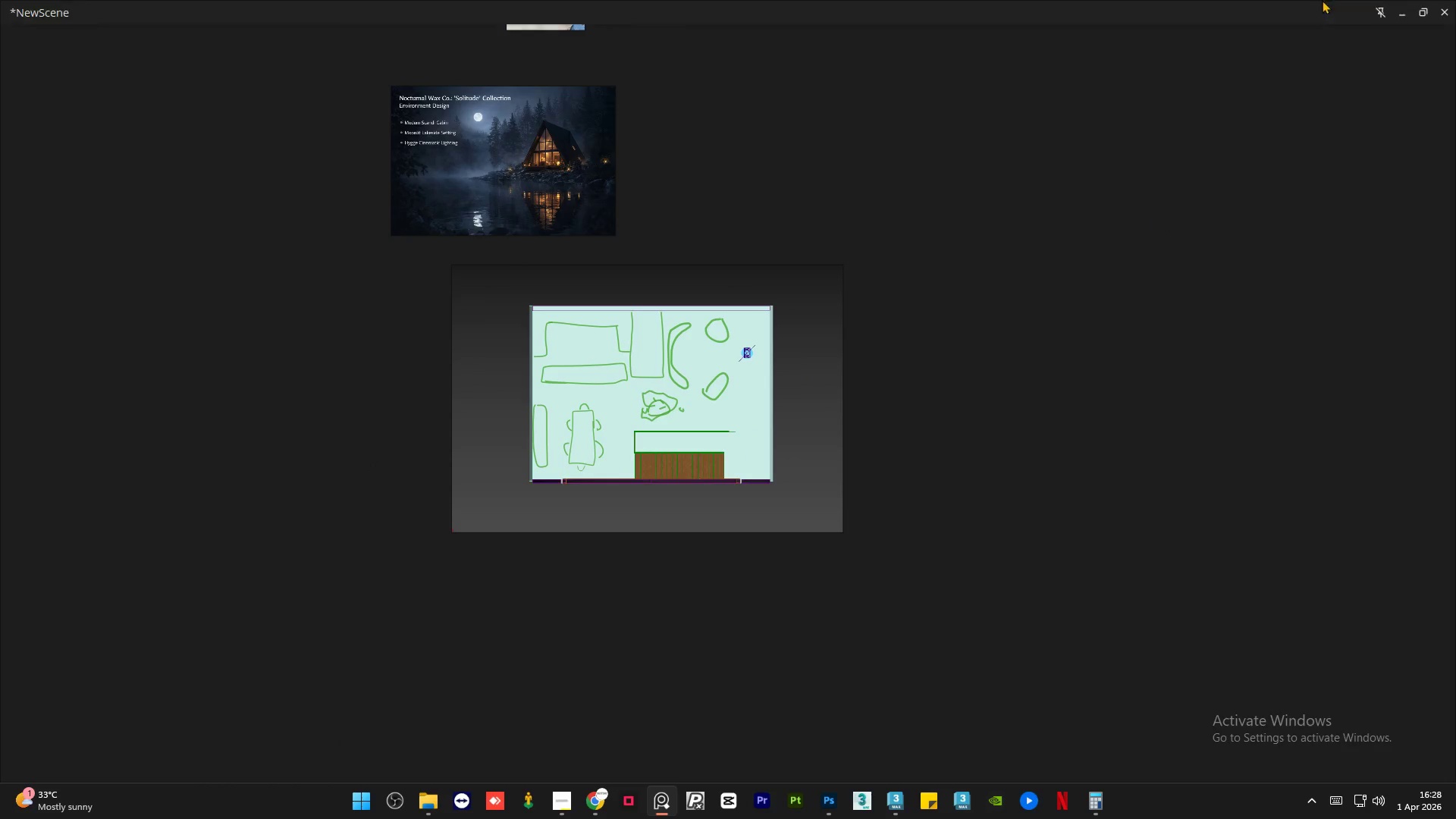 
left_click([1417, 12])
 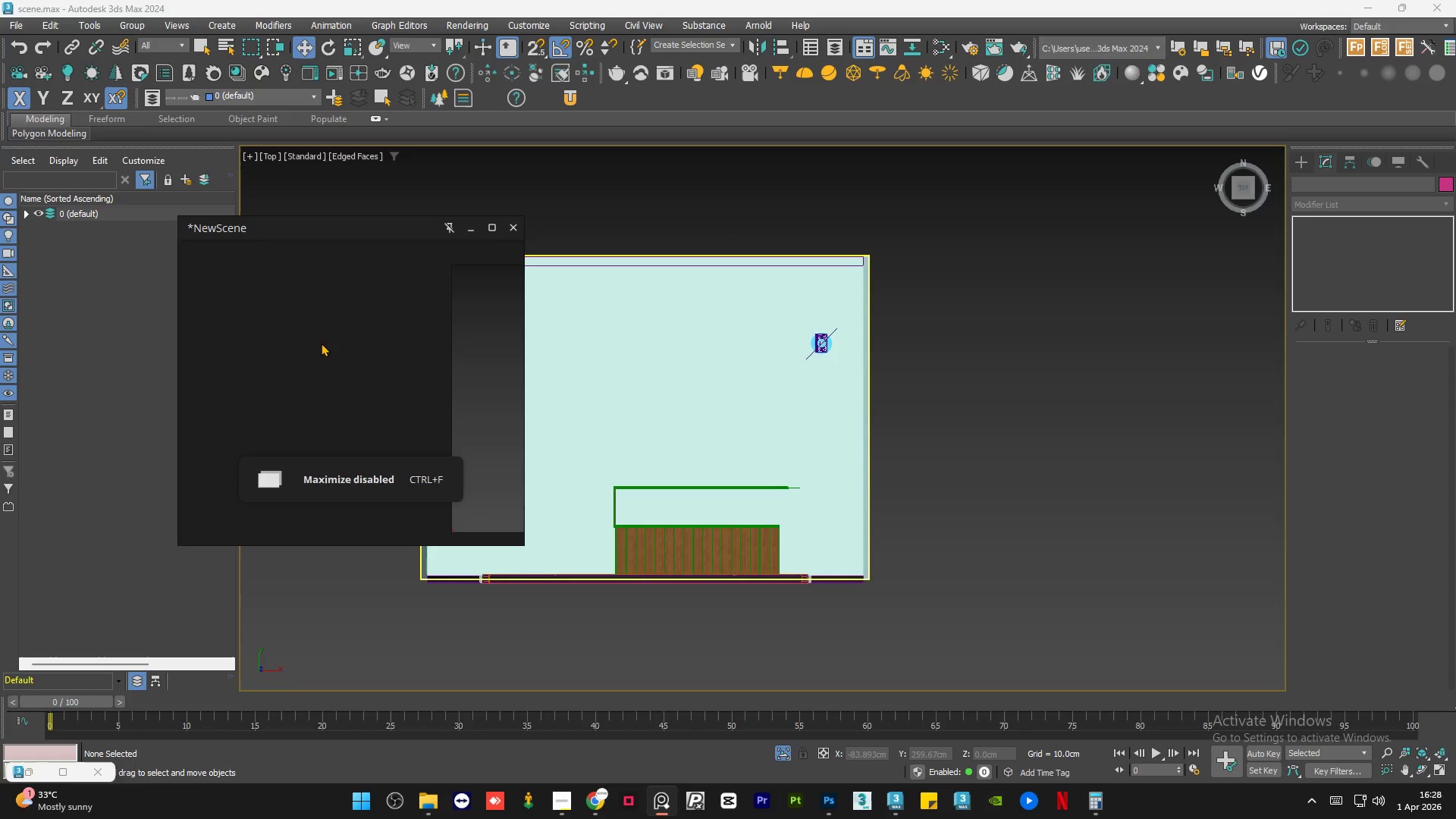 
scroll: coordinate [350, 365], scroll_direction: down, amount: 6.0
 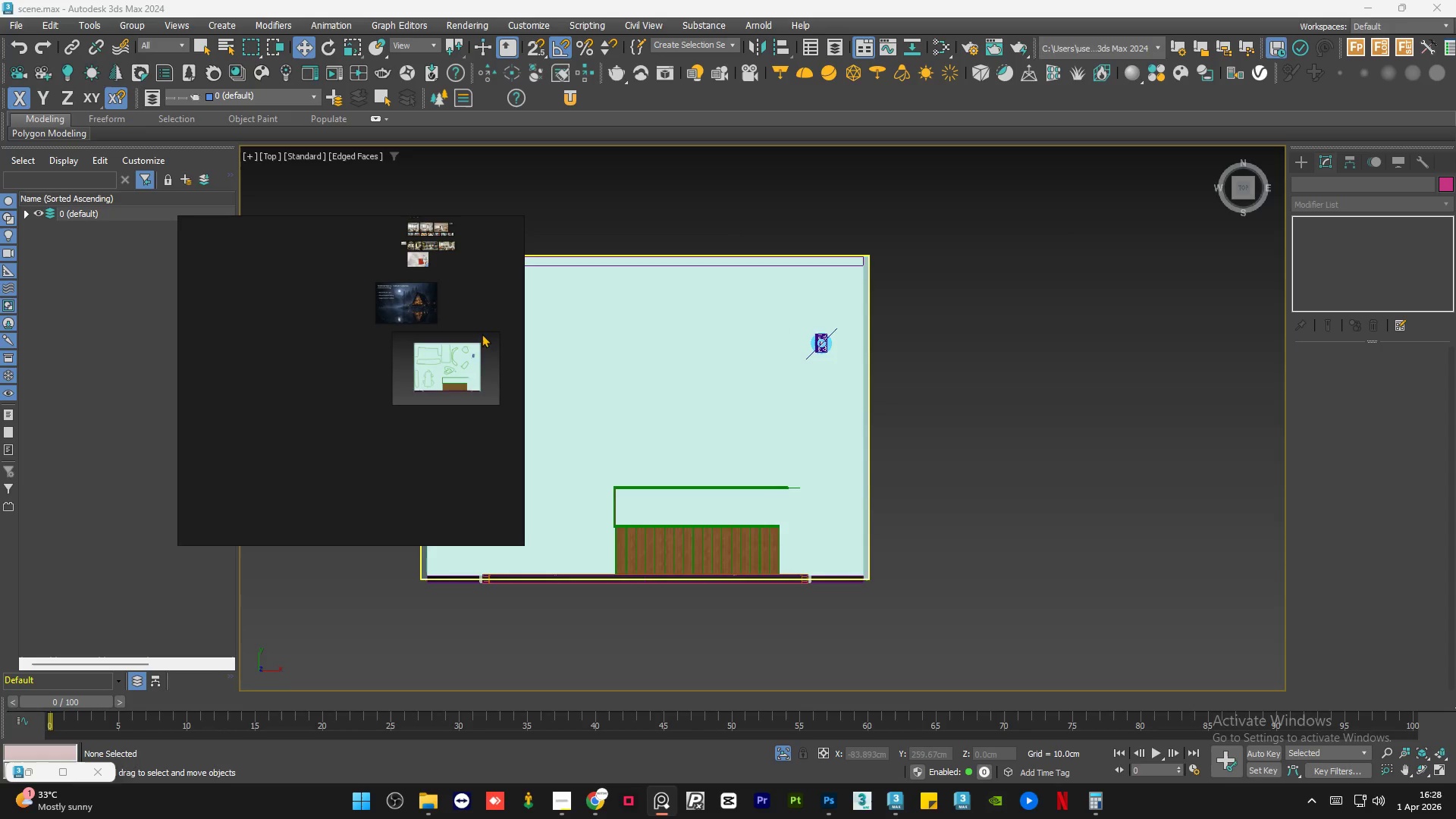 
scroll: coordinate [490, 302], scroll_direction: up, amount: 3.0
 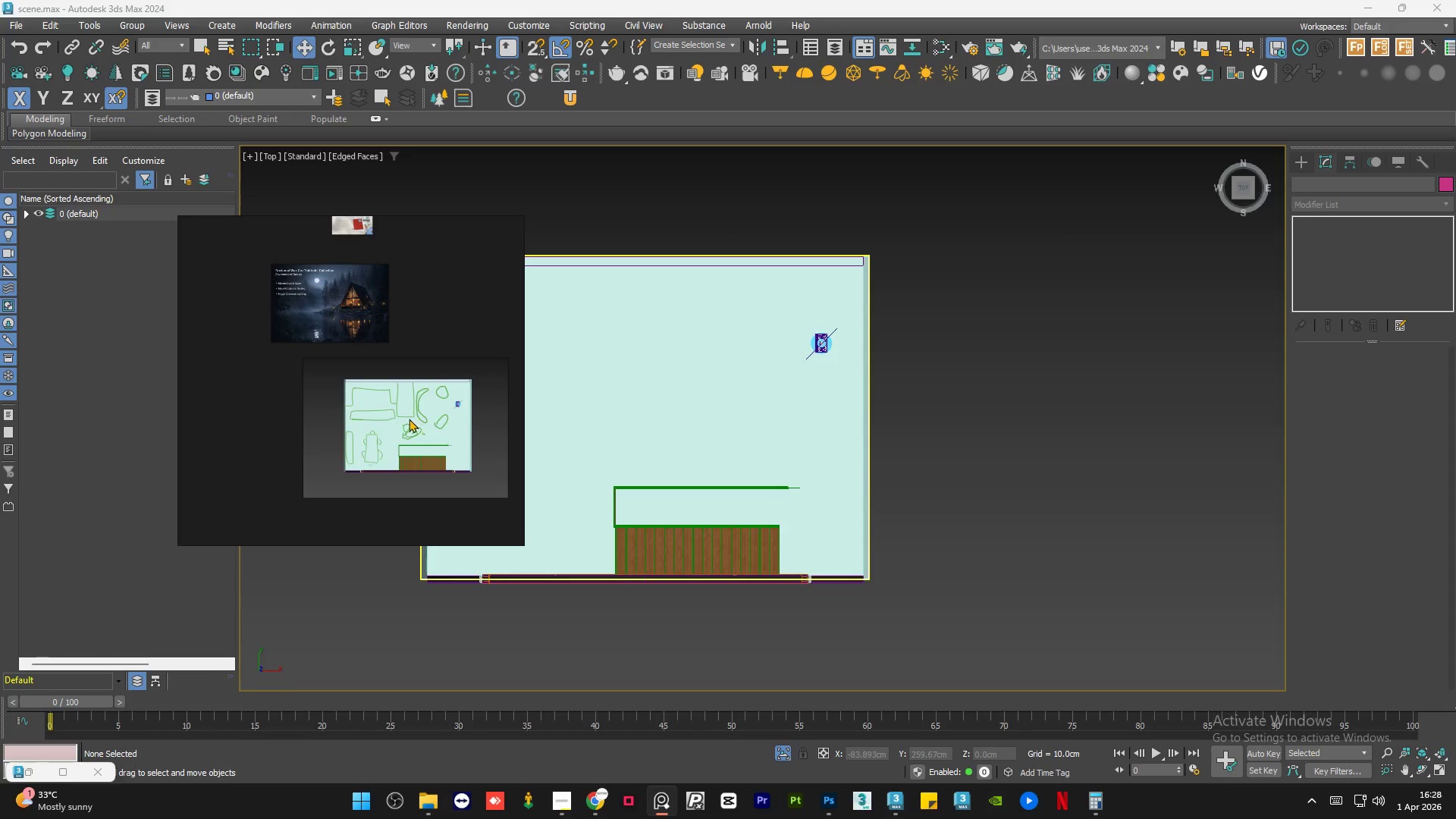 
left_click_drag(start_coordinate=[409, 419], to_coordinate=[394, 413])
 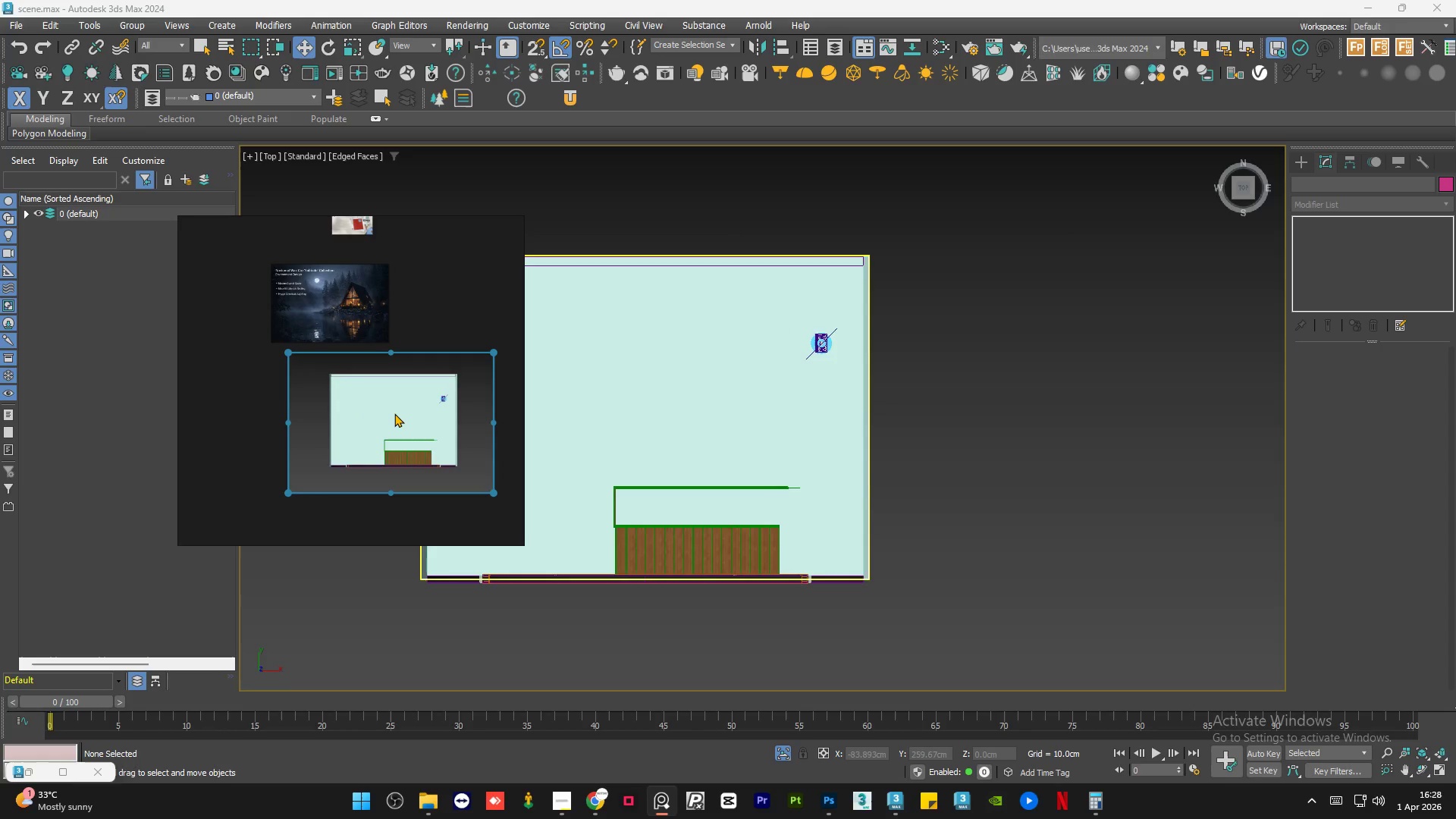 
key(Control+Z)
 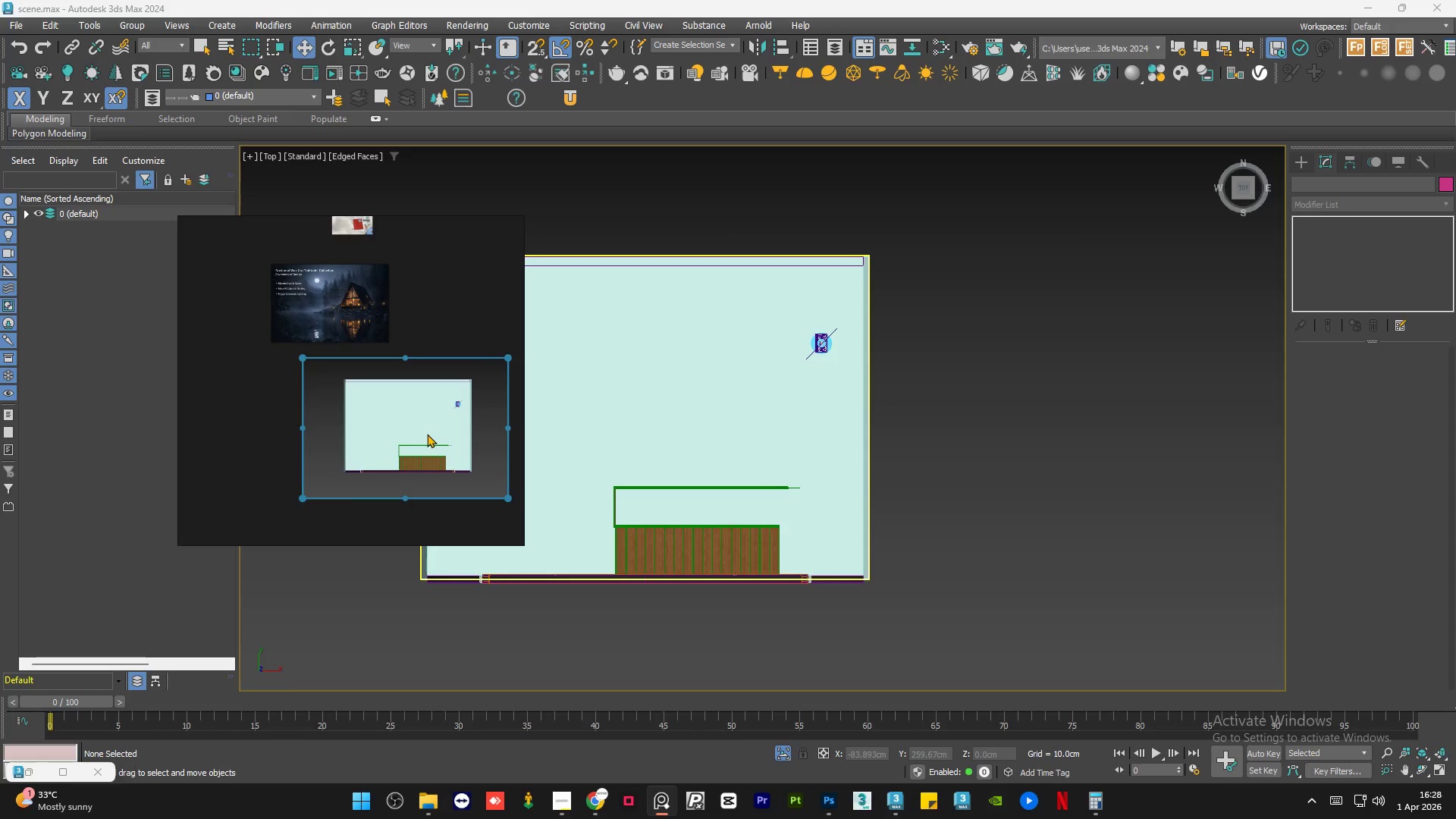 
key(Control+Z)
 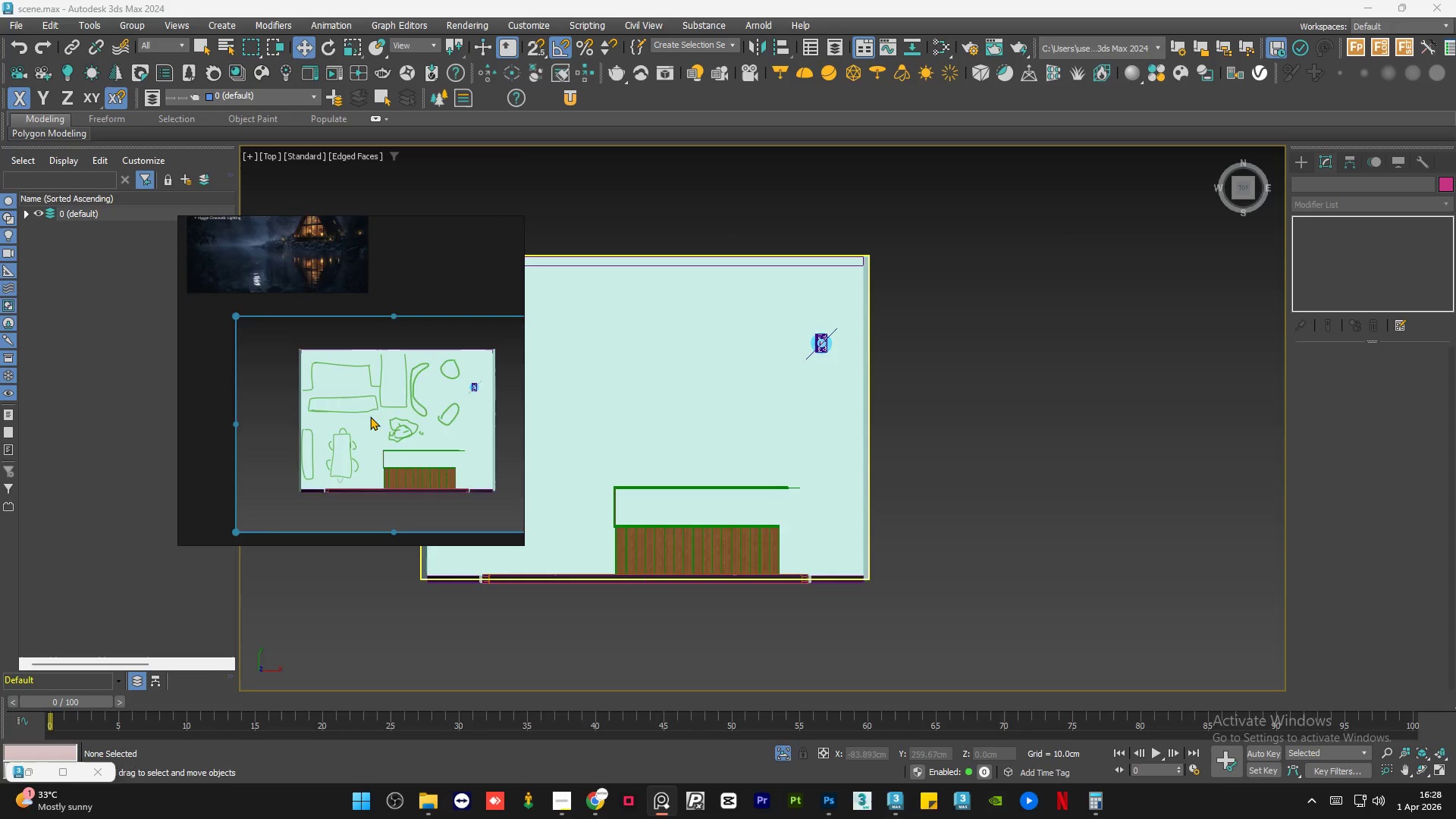 
scroll: coordinate [428, 436], scroll_direction: up, amount: 2.0
 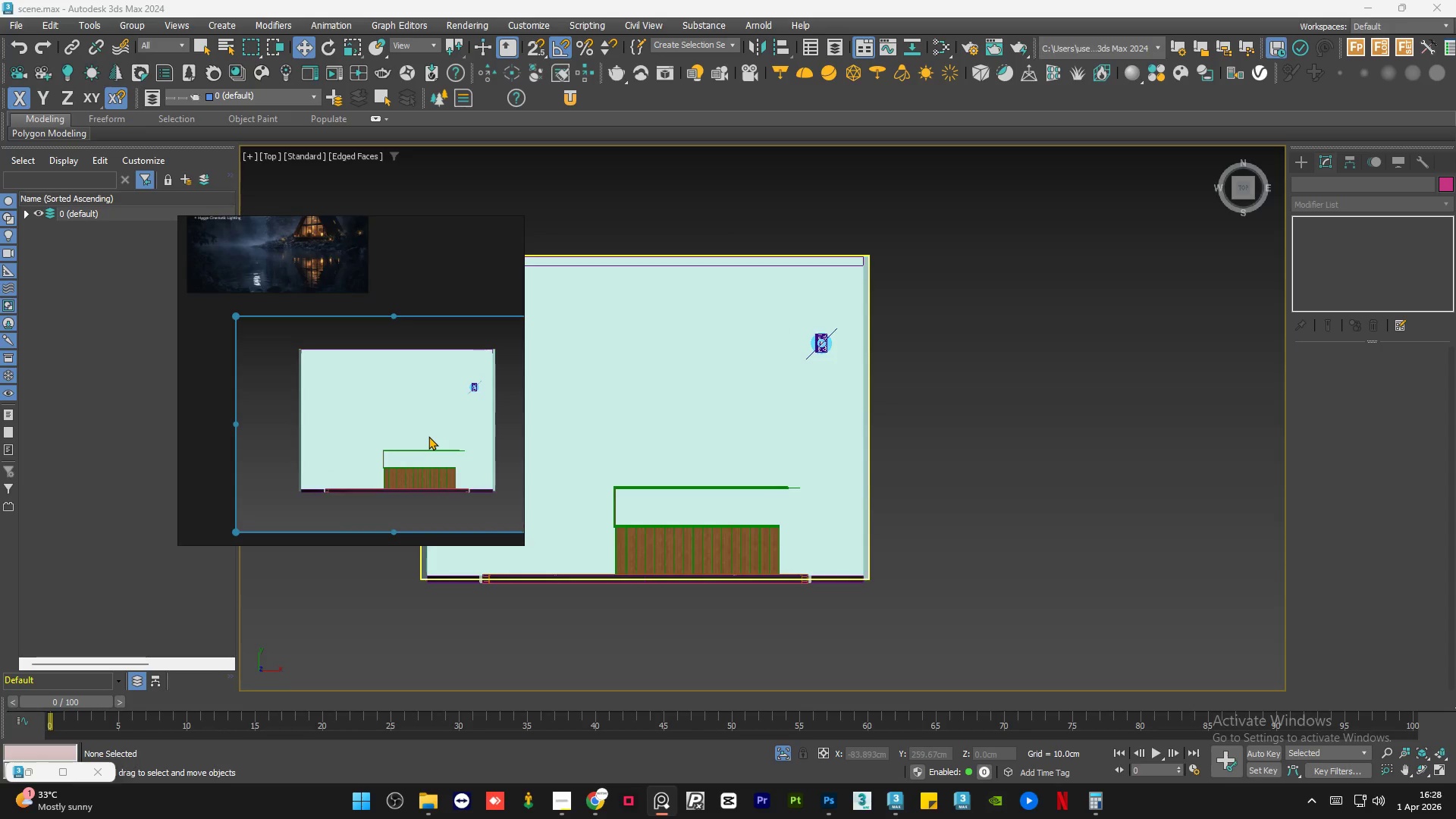 
scroll: coordinate [352, 420], scroll_direction: down, amount: 1.0
 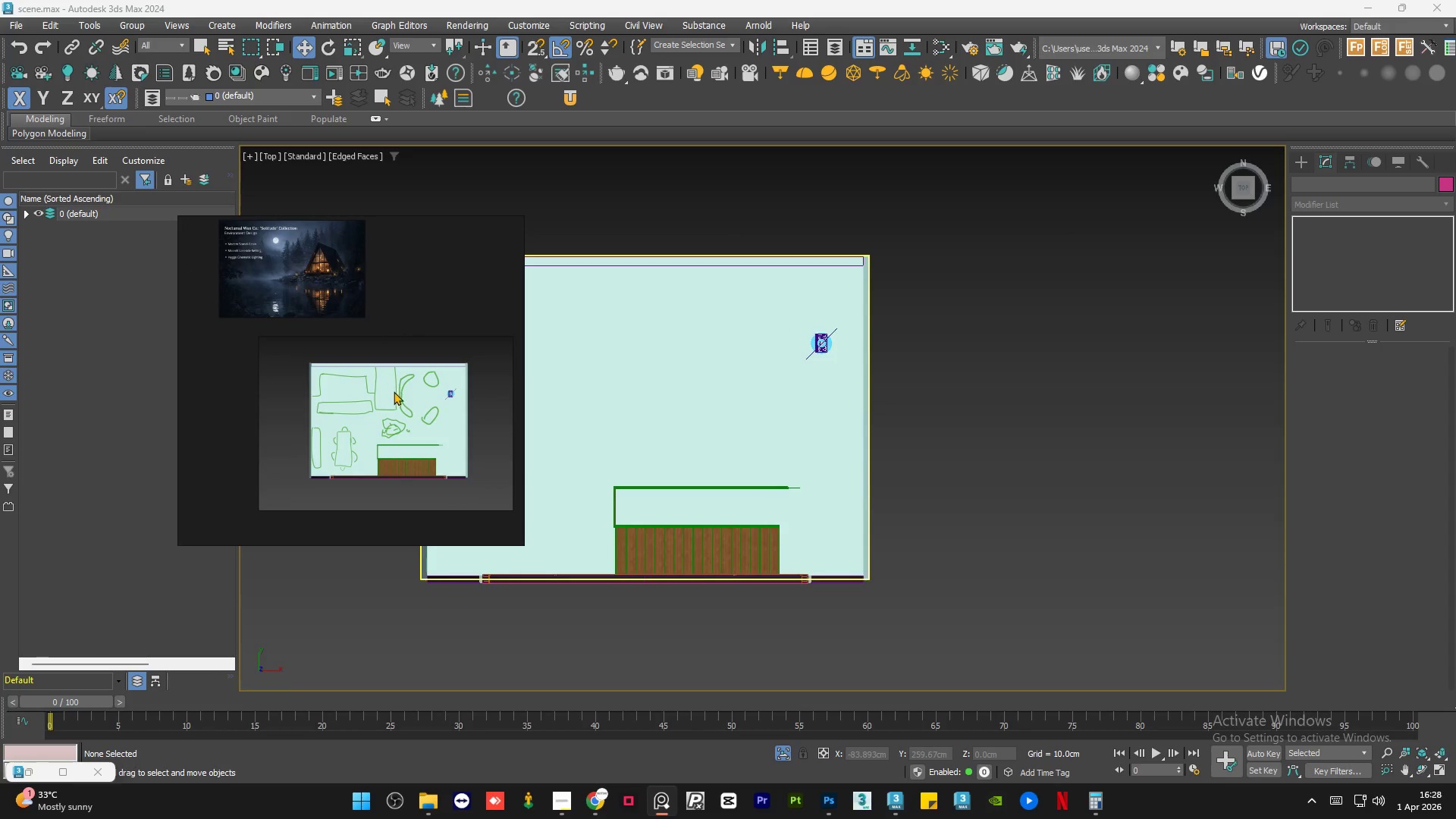 
left_click([406, 393])
 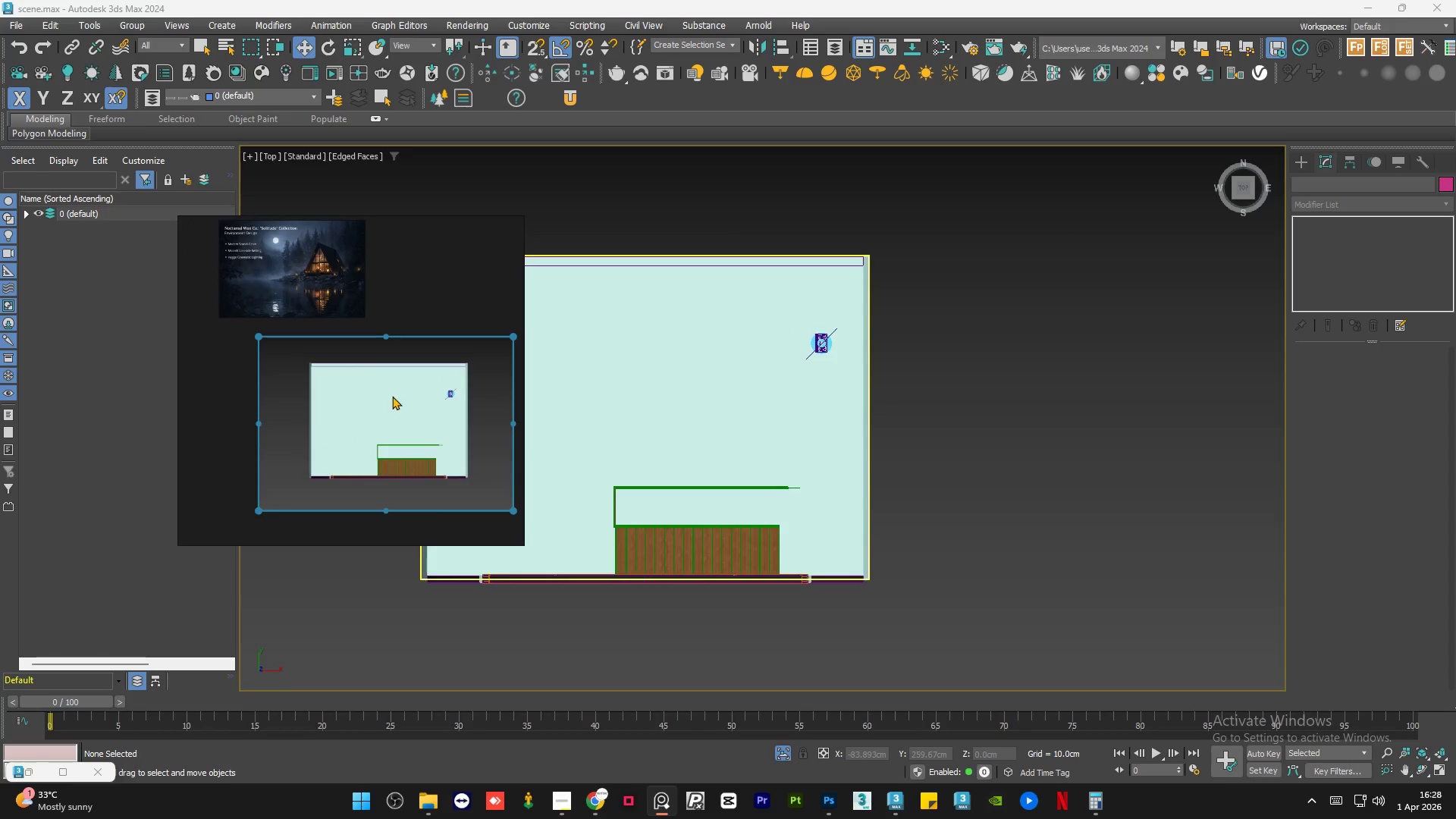 
left_click([413, 309])
 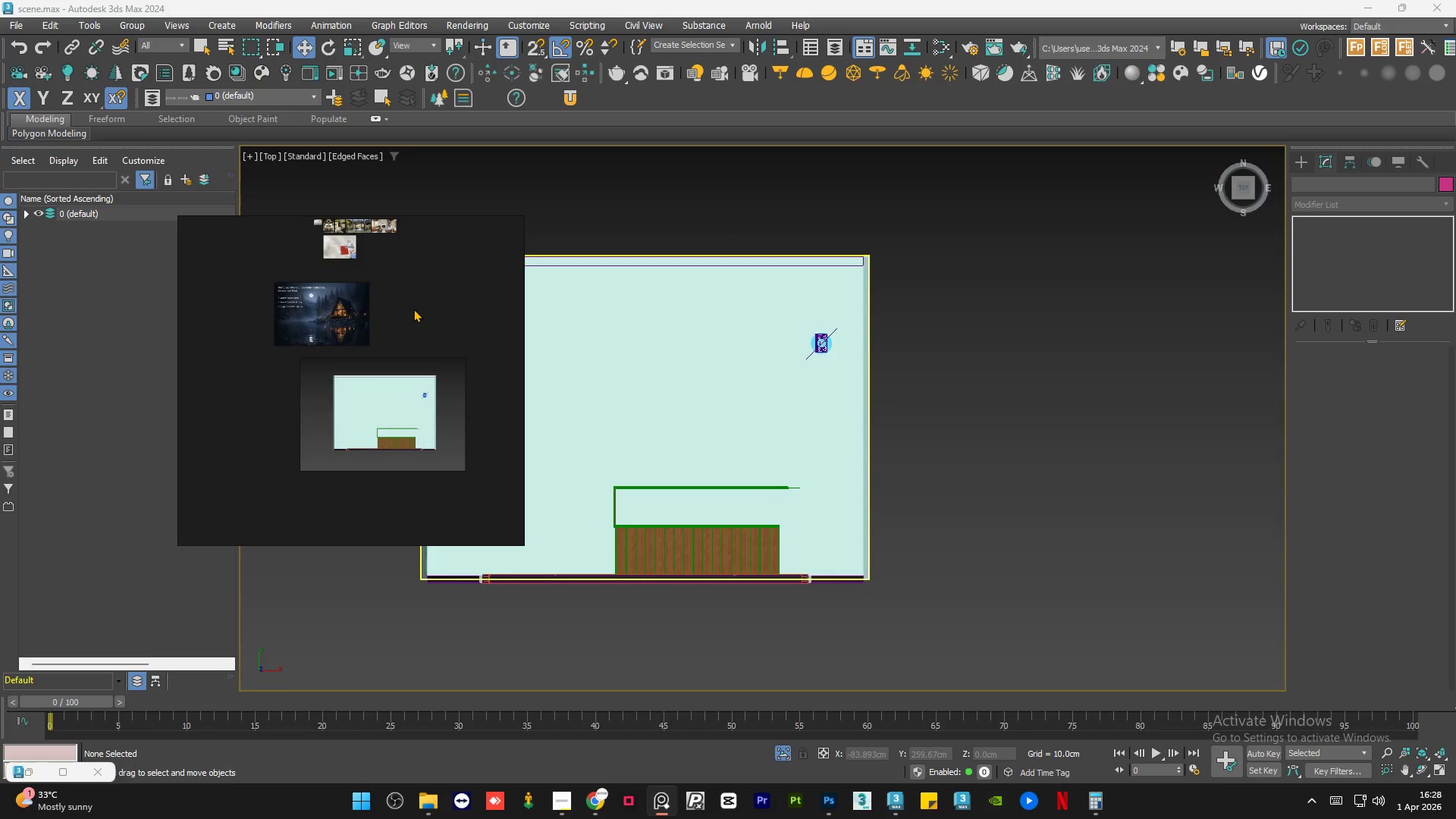 
scroll: coordinate [376, 398], scroll_direction: down, amount: 2.0
 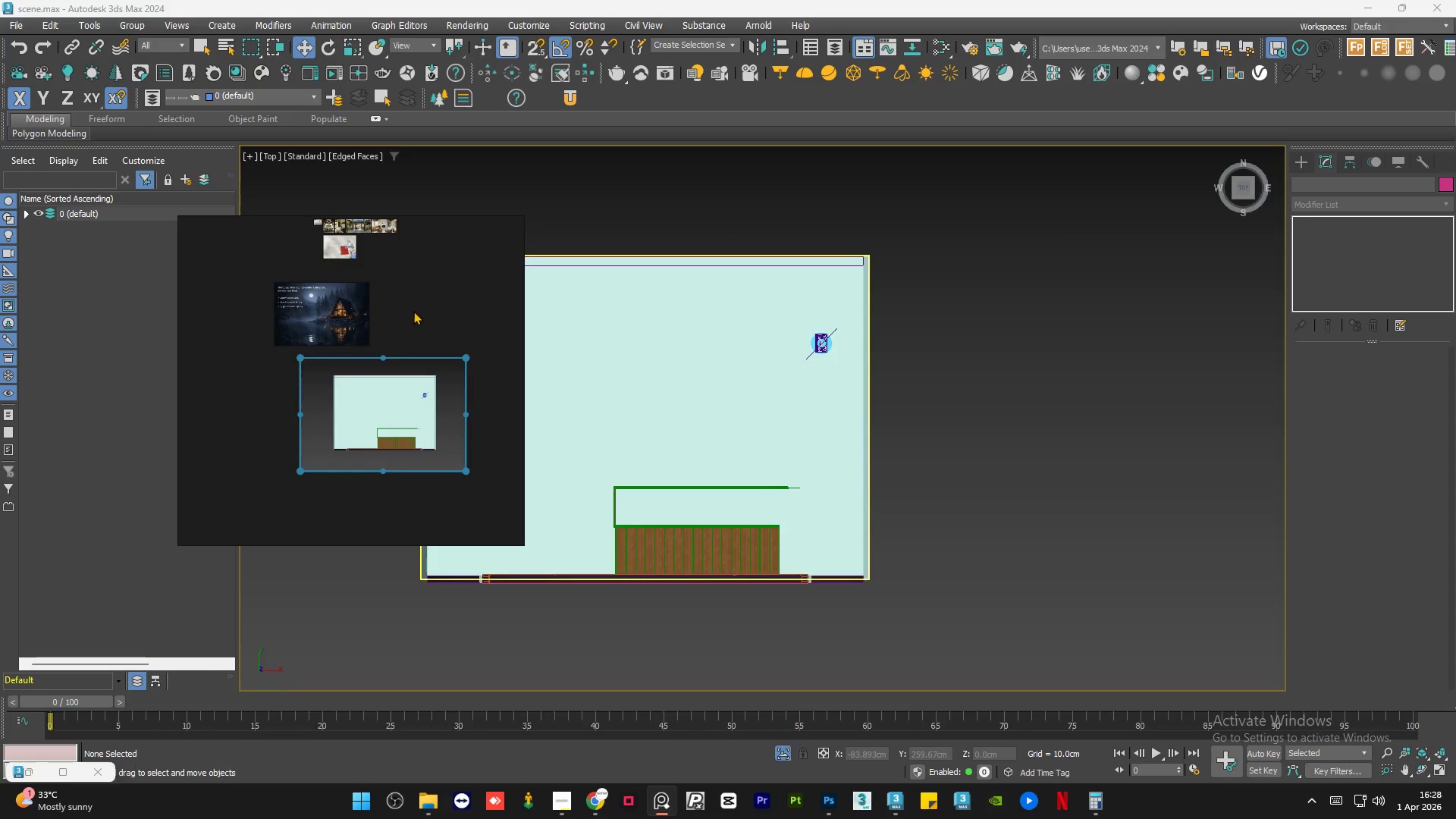 
double_click([413, 309])
 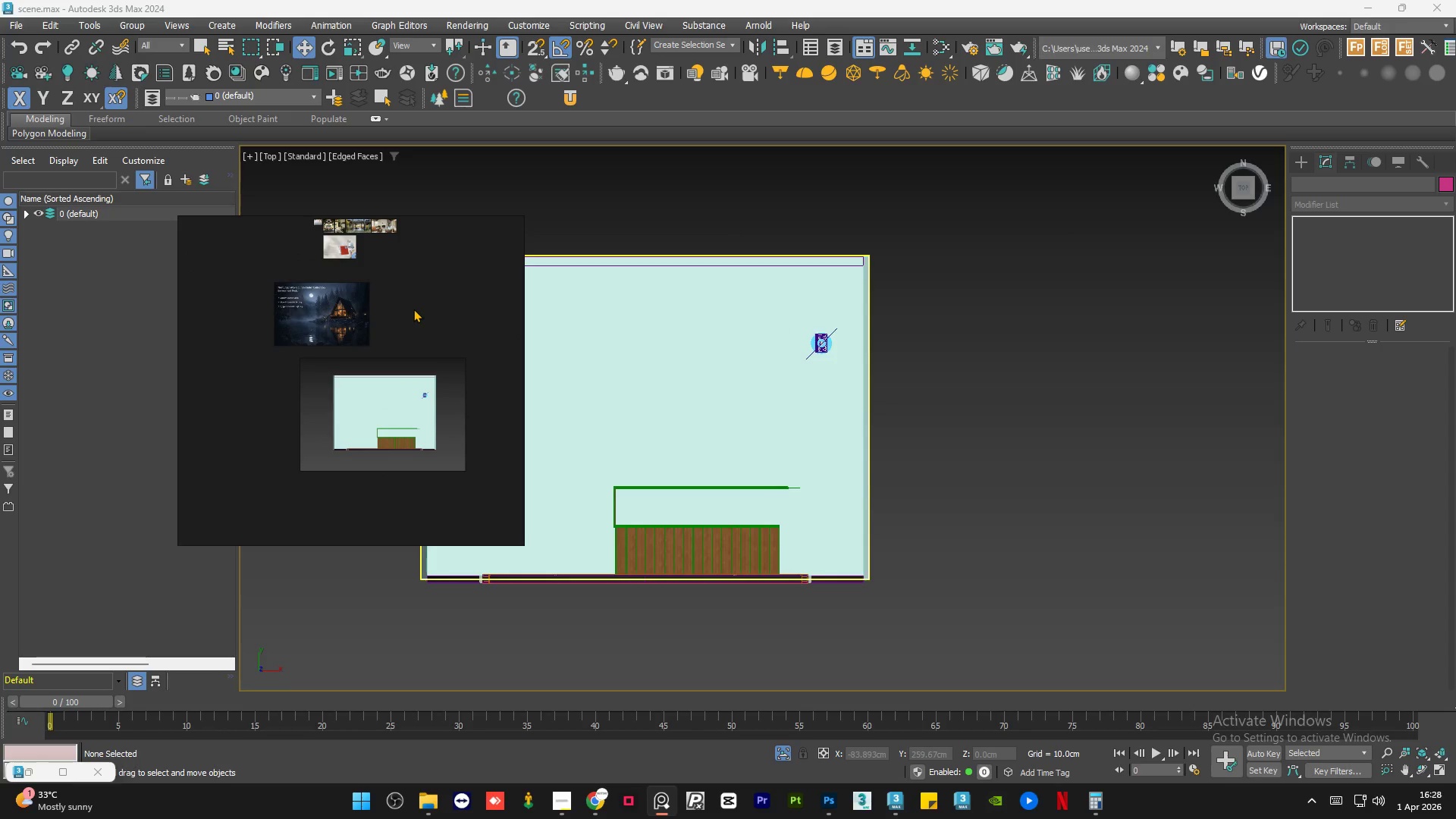 
key(Control+Z)
 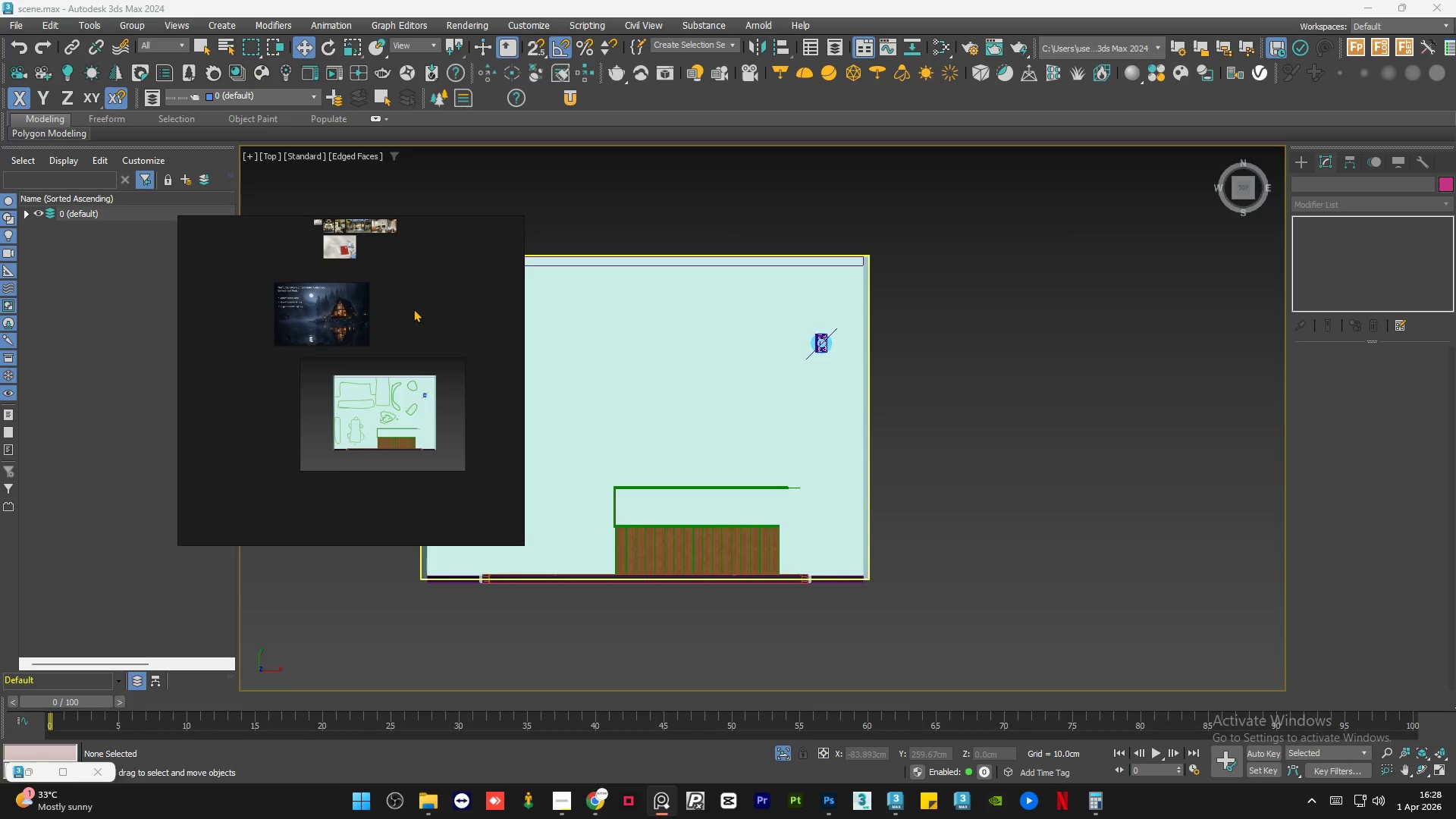 
wait(5.48)
 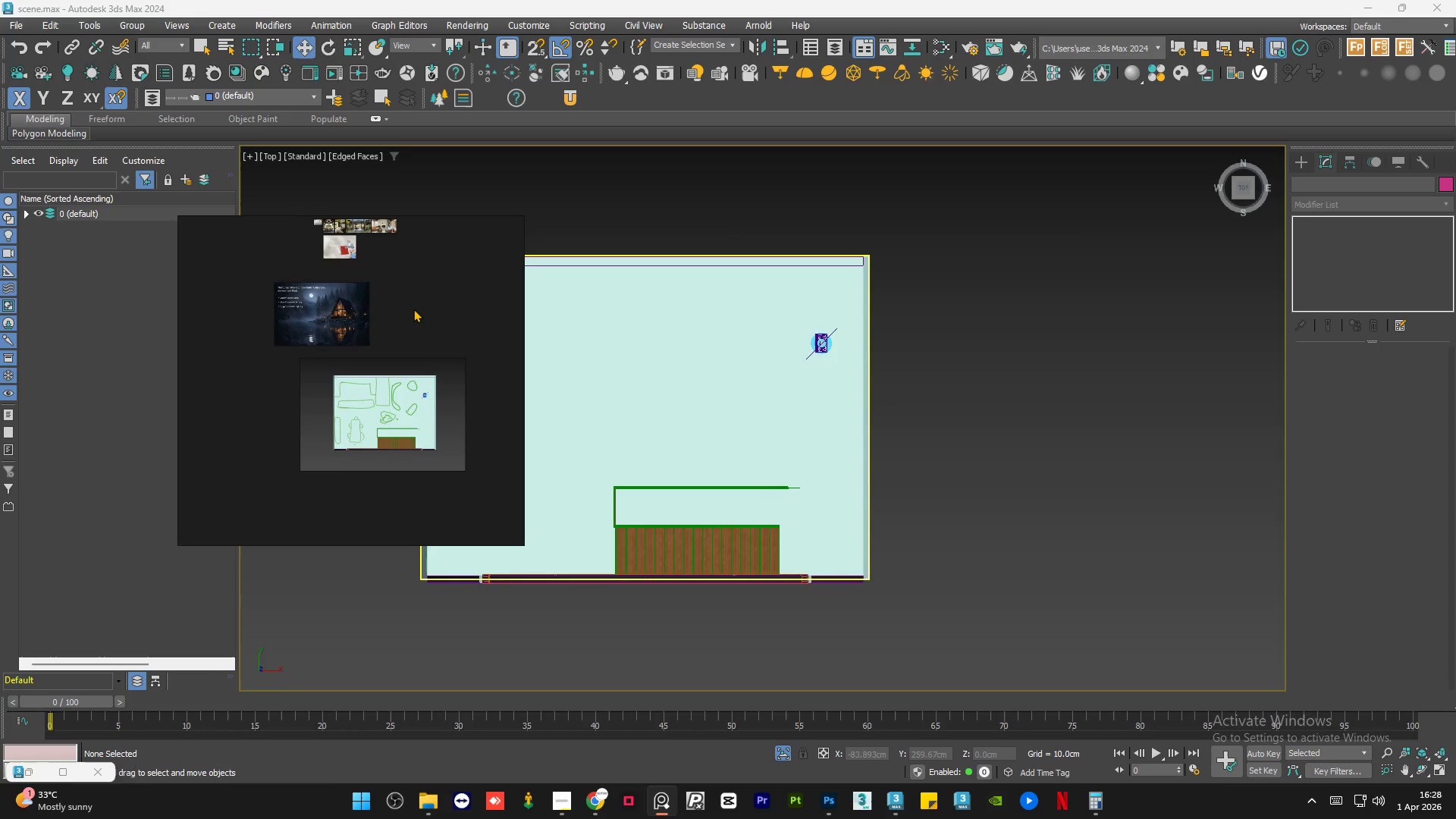 
left_click_drag(start_coordinate=[418, 226], to_coordinate=[328, 228])
 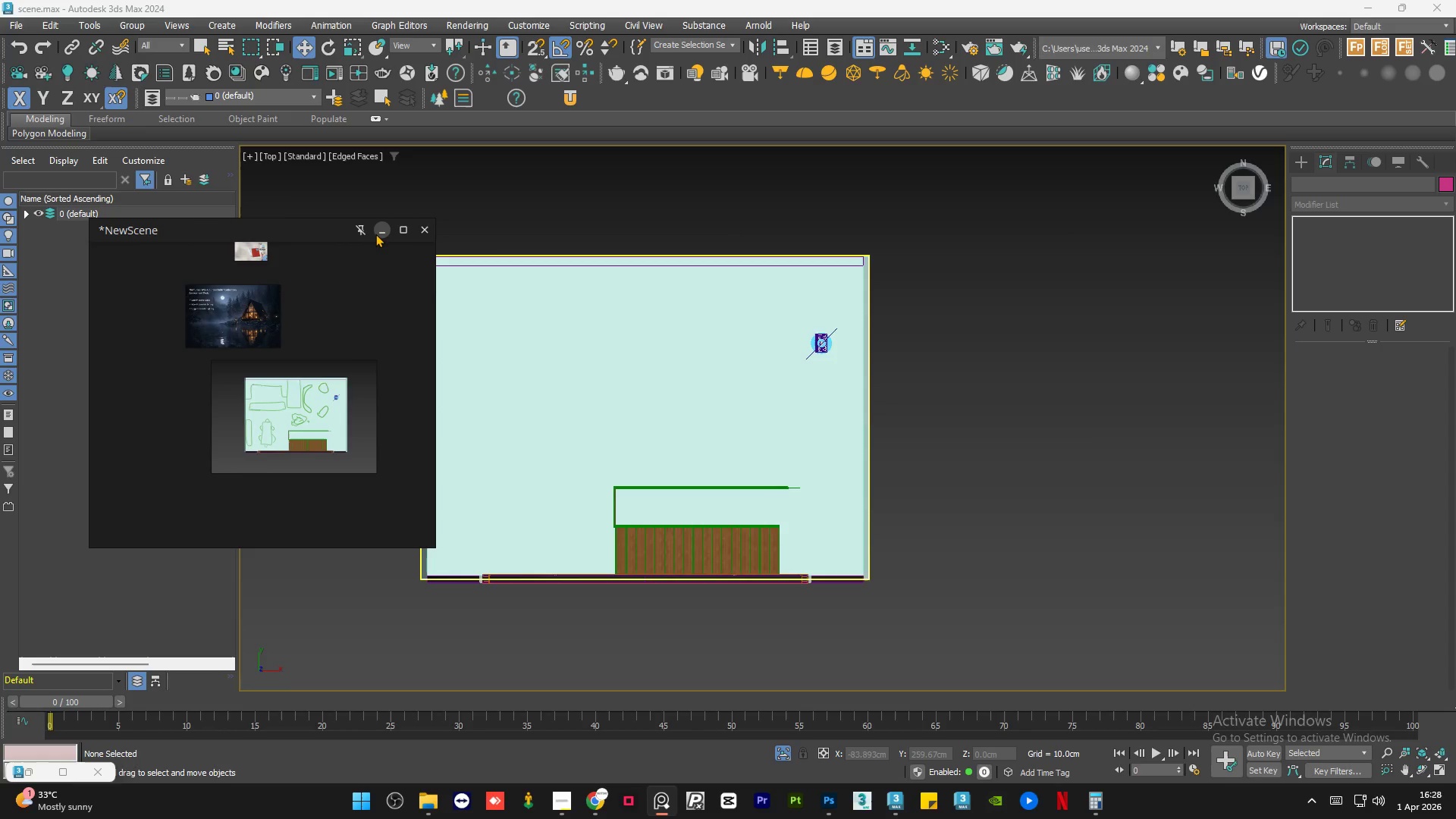 
left_click([377, 233])
 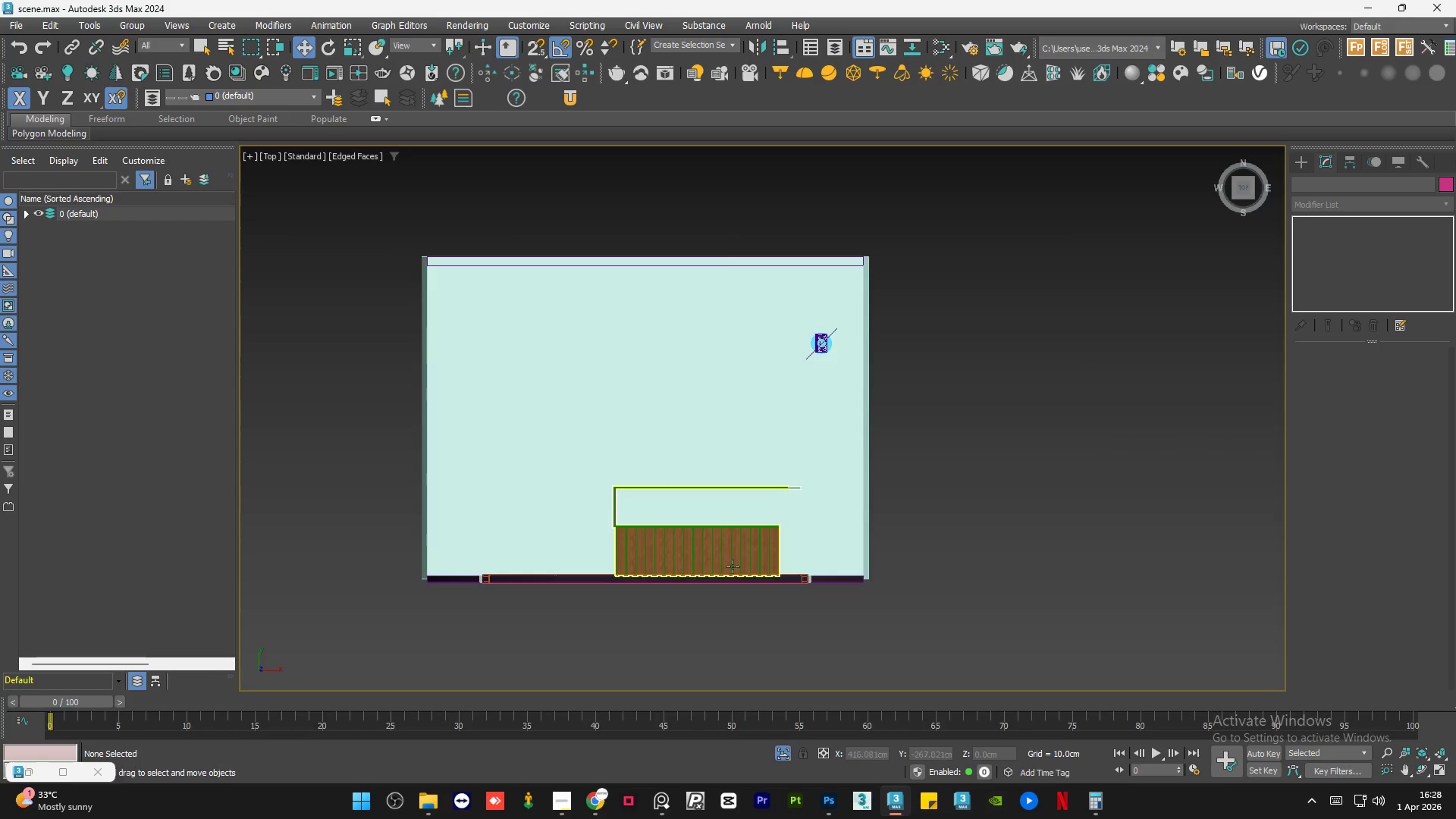 
hold_key(key=AltLeft, duration=1.05)
 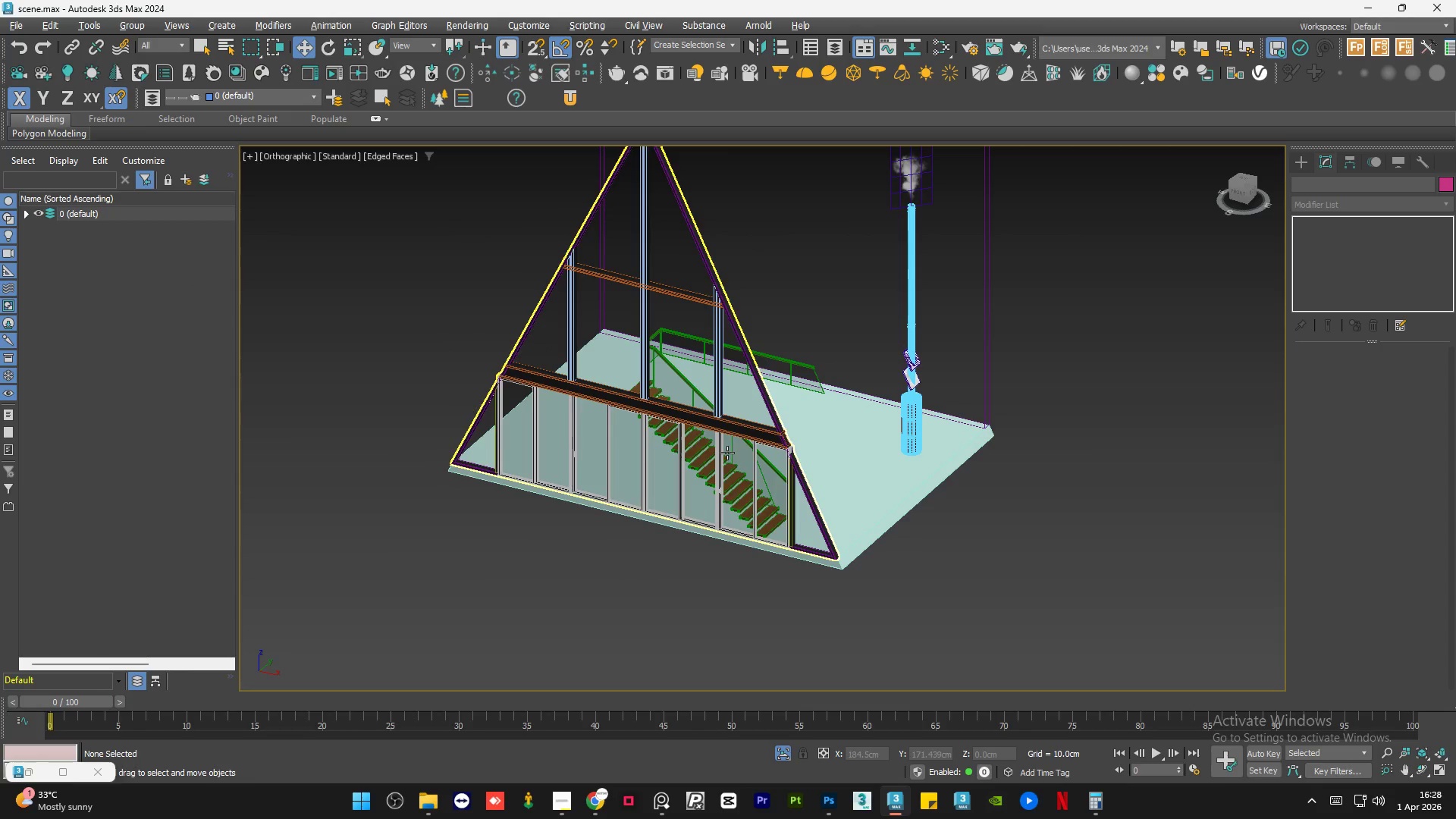 
hold_key(key=AltLeft, duration=1.5)
 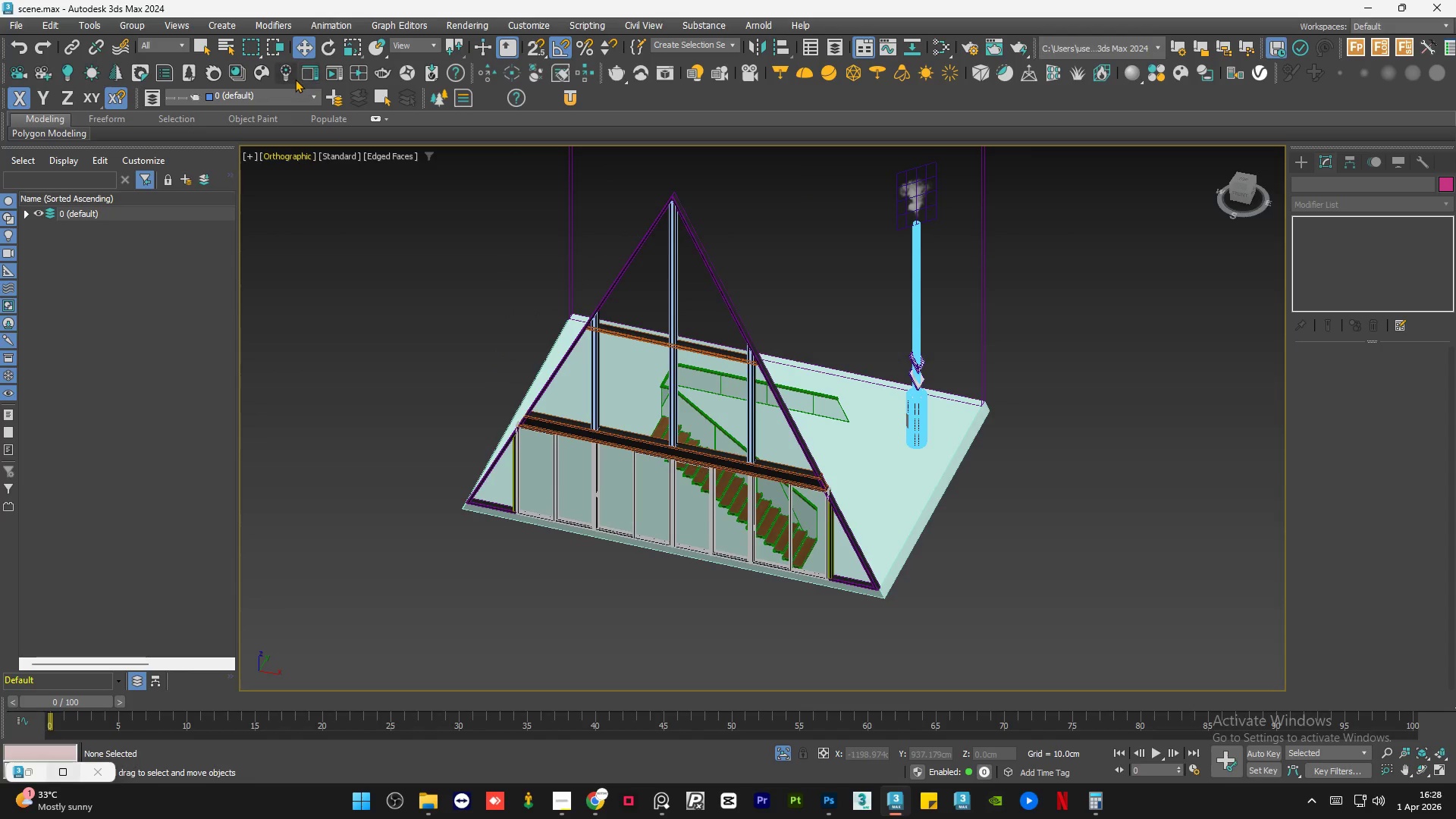 
left_click([261, 76])
 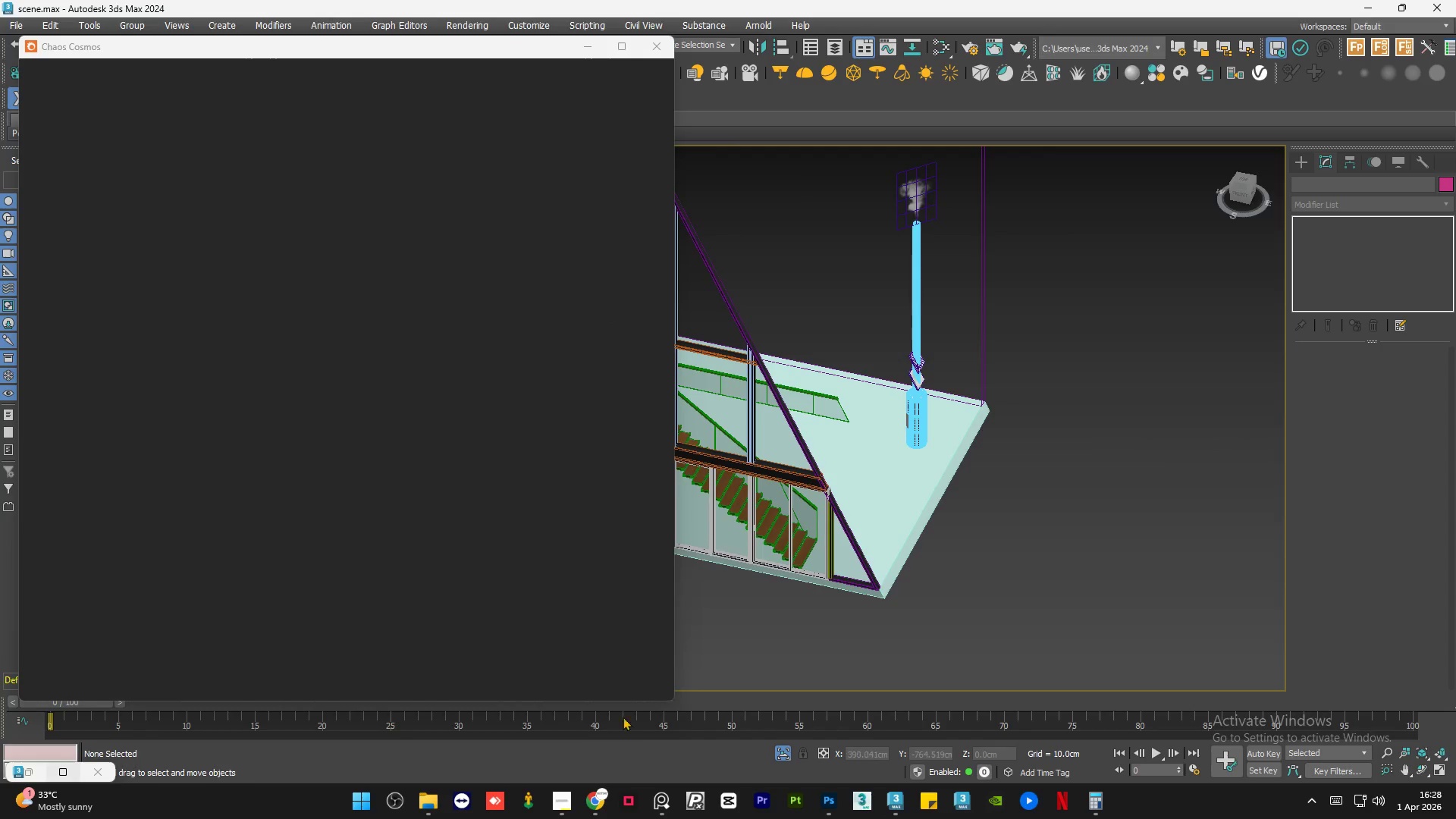 
left_click([583, 802])
 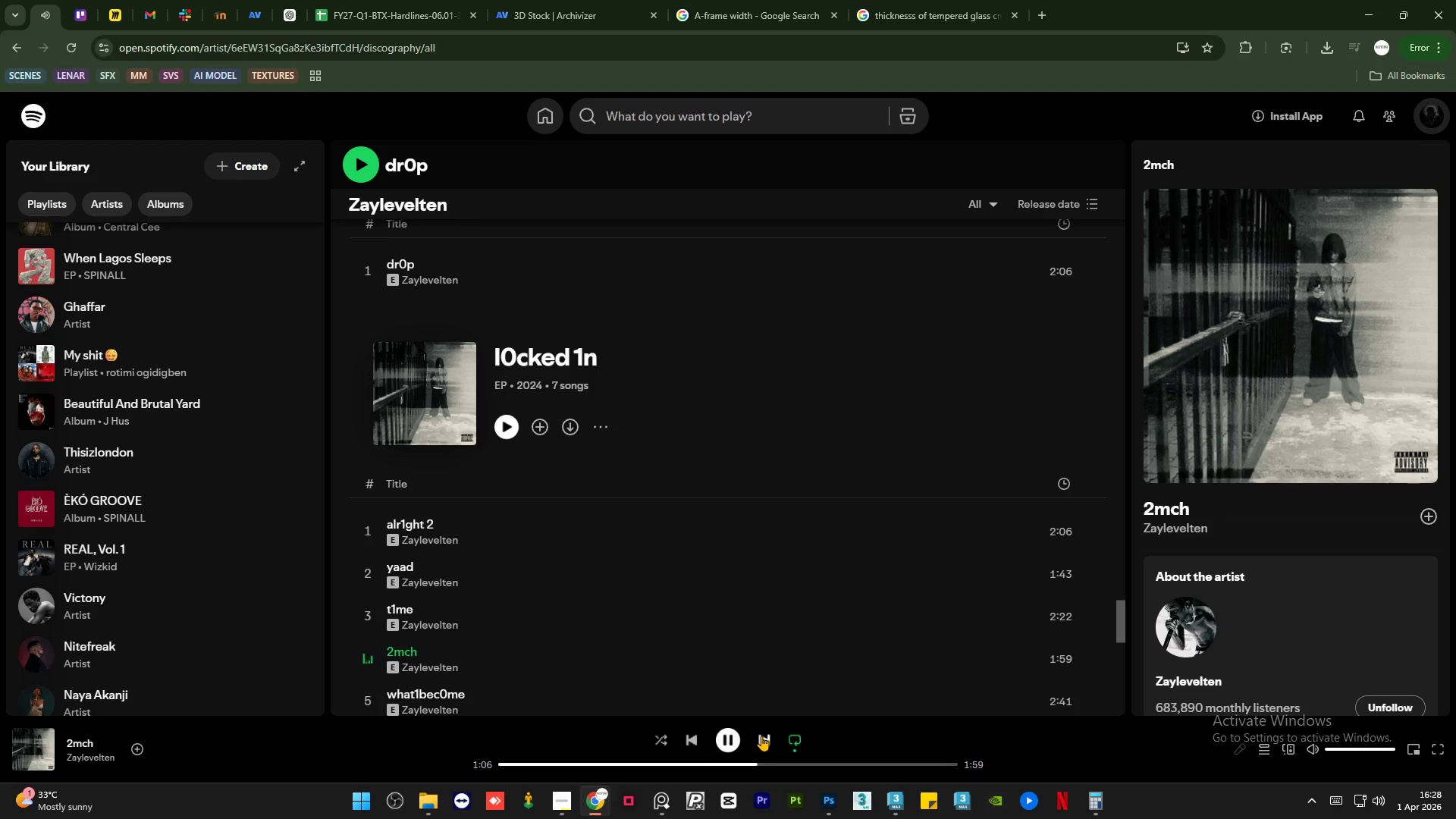 
scroll: coordinate [659, 510], scroll_direction: down, amount: 5.0
 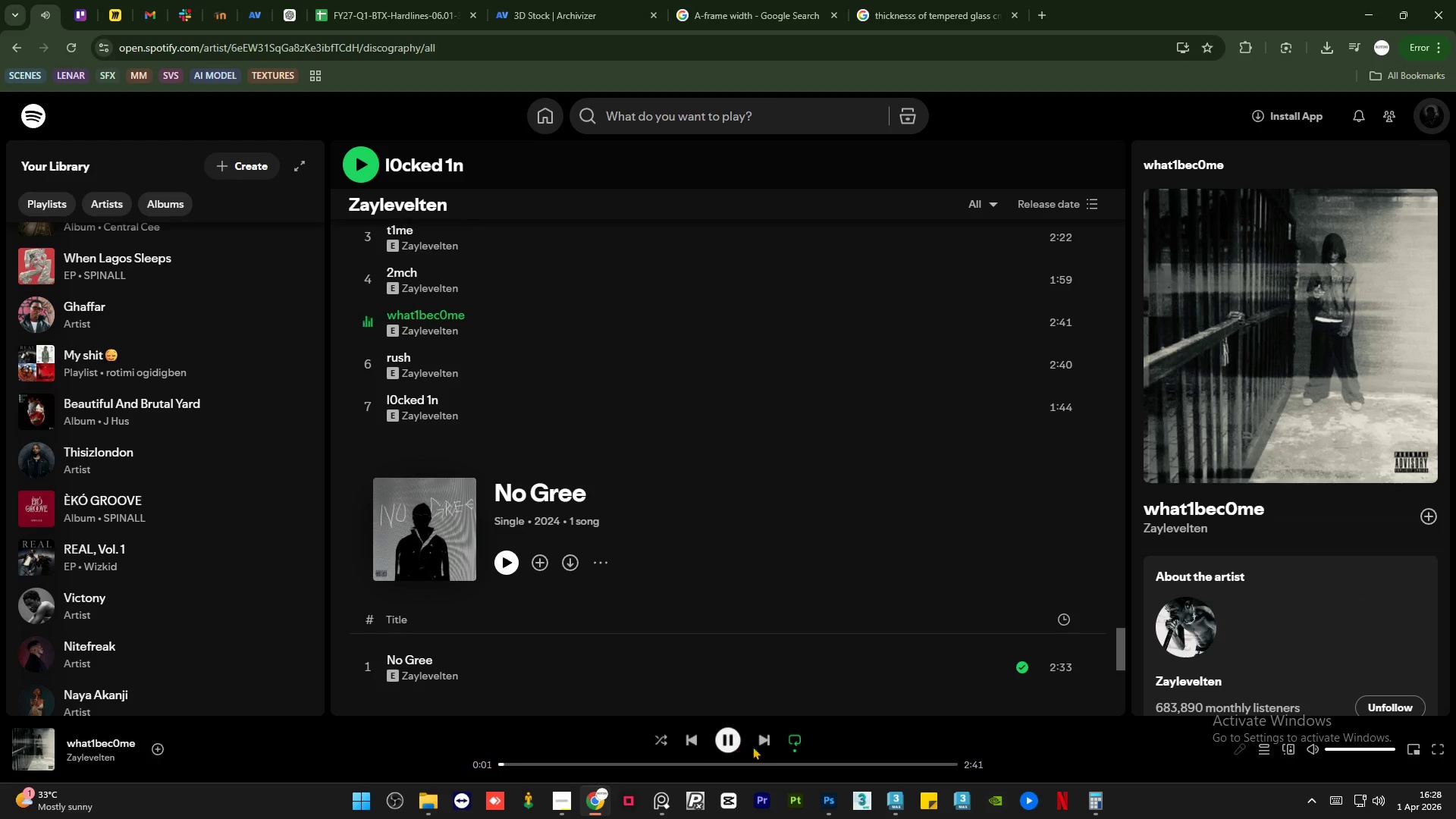 
left_click([757, 742])
 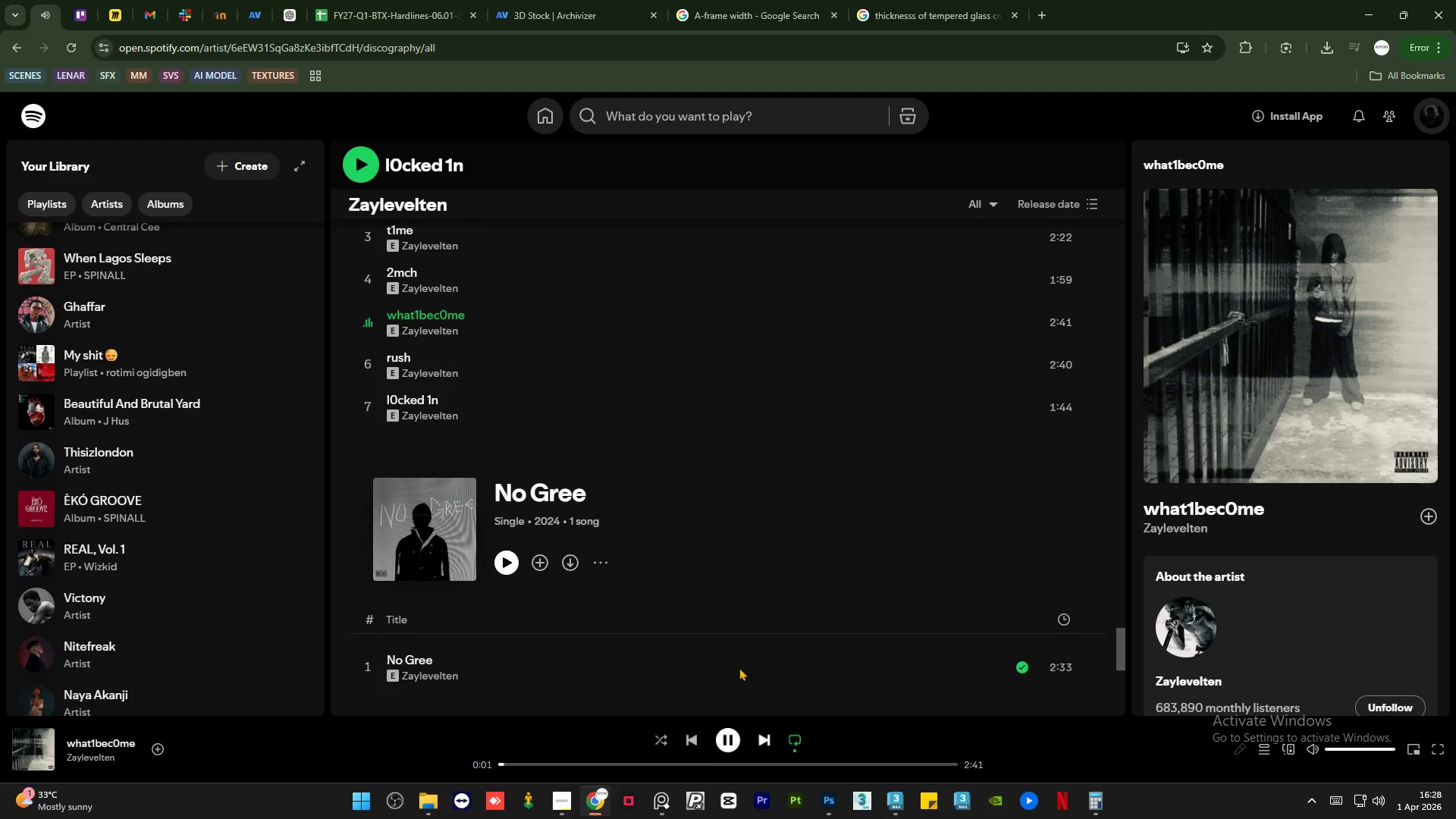 
scroll: coordinate [714, 615], scroll_direction: down, amount: 7.0
 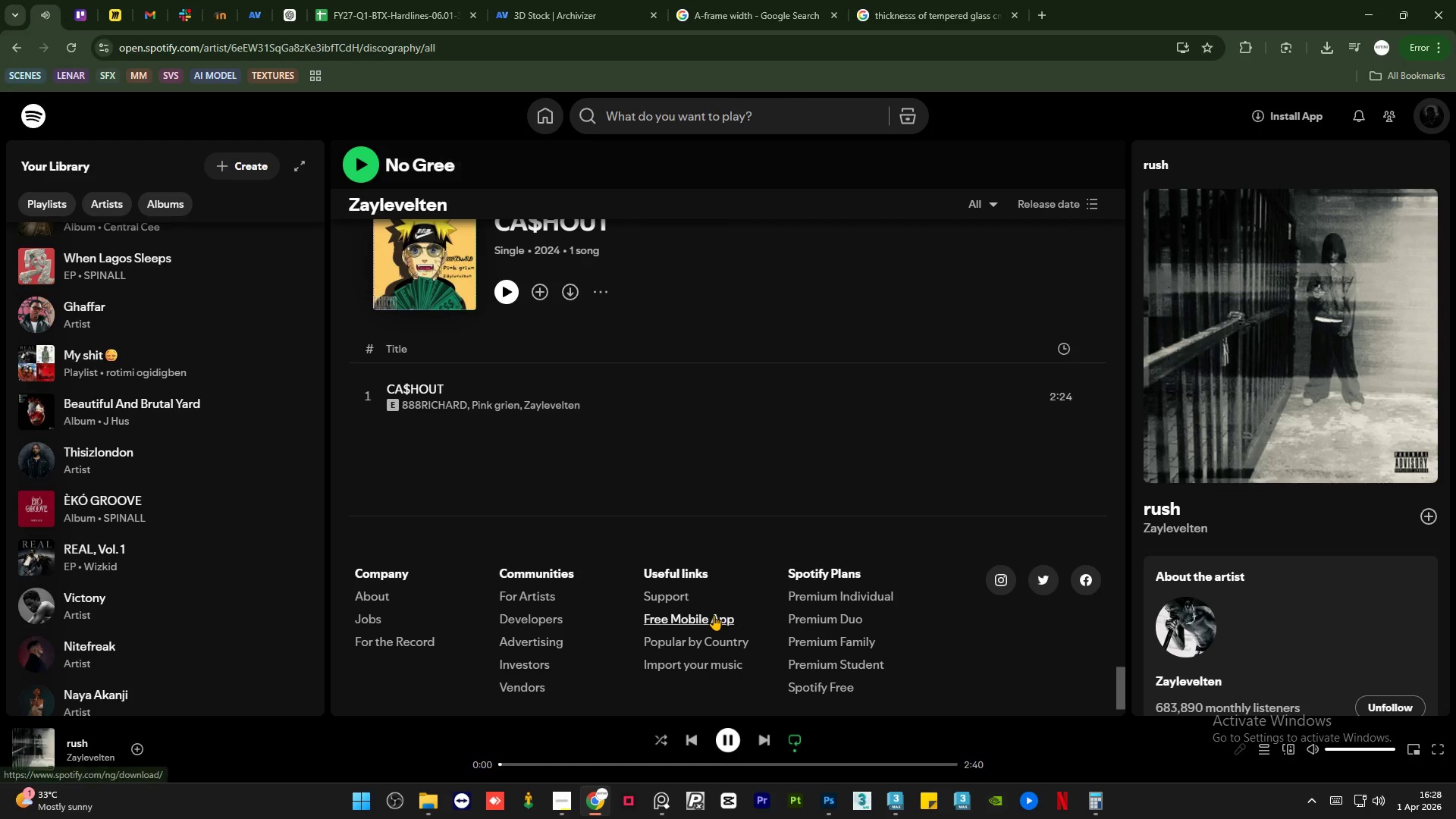 
scroll: coordinate [704, 606], scroll_direction: up, amount: 3.0
 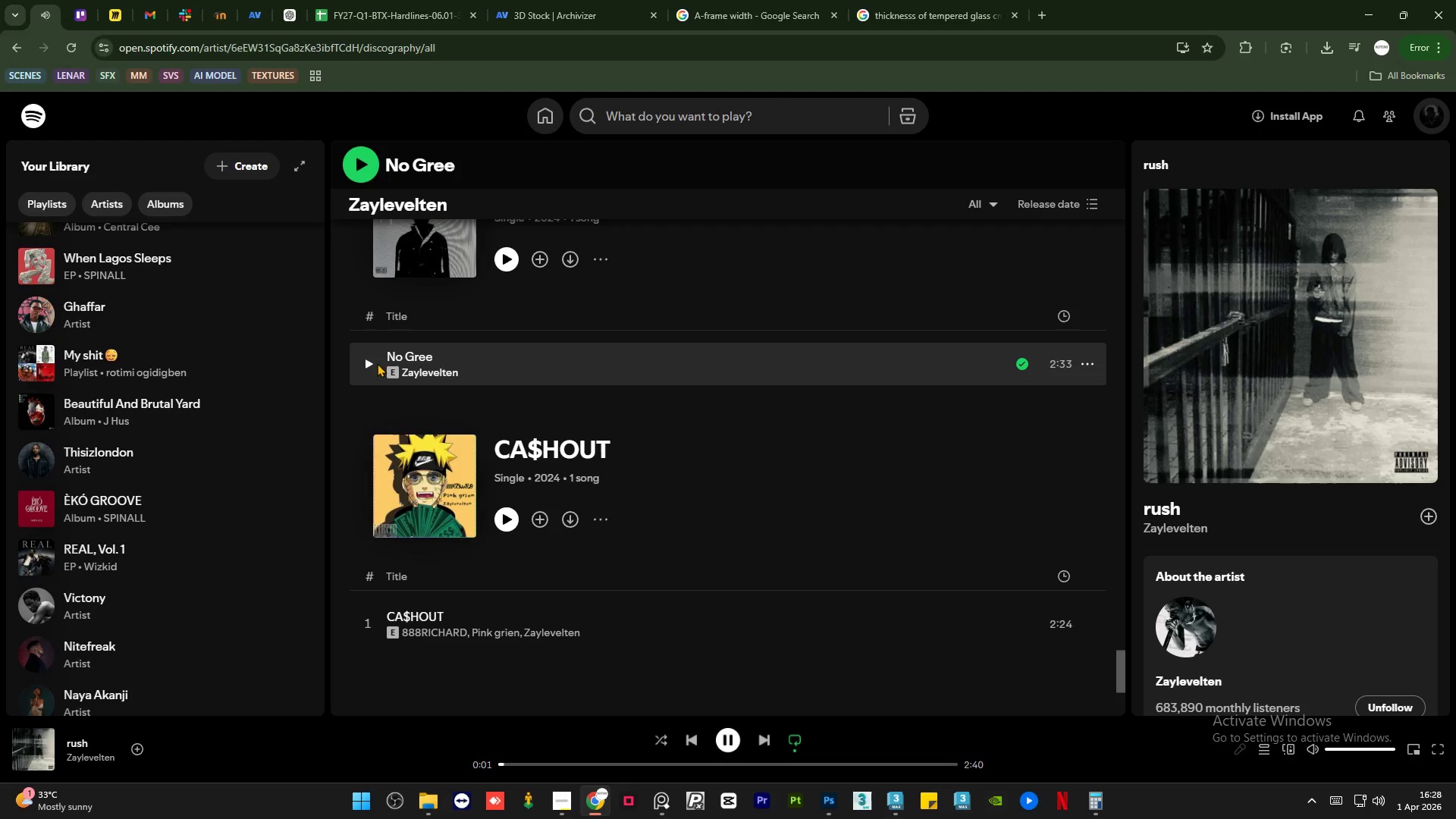 
left_click([371, 364])
 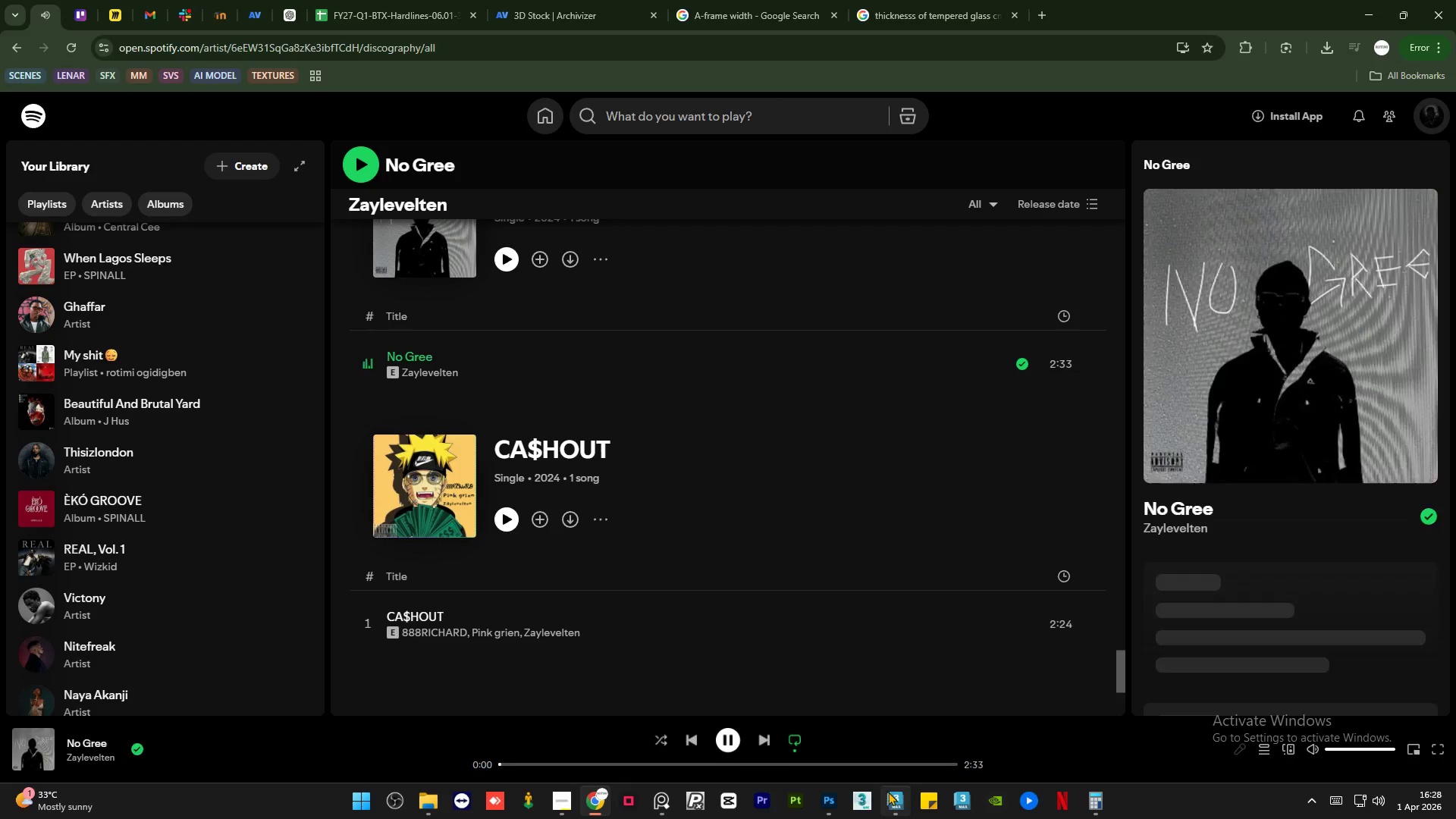 
left_click([893, 795])
 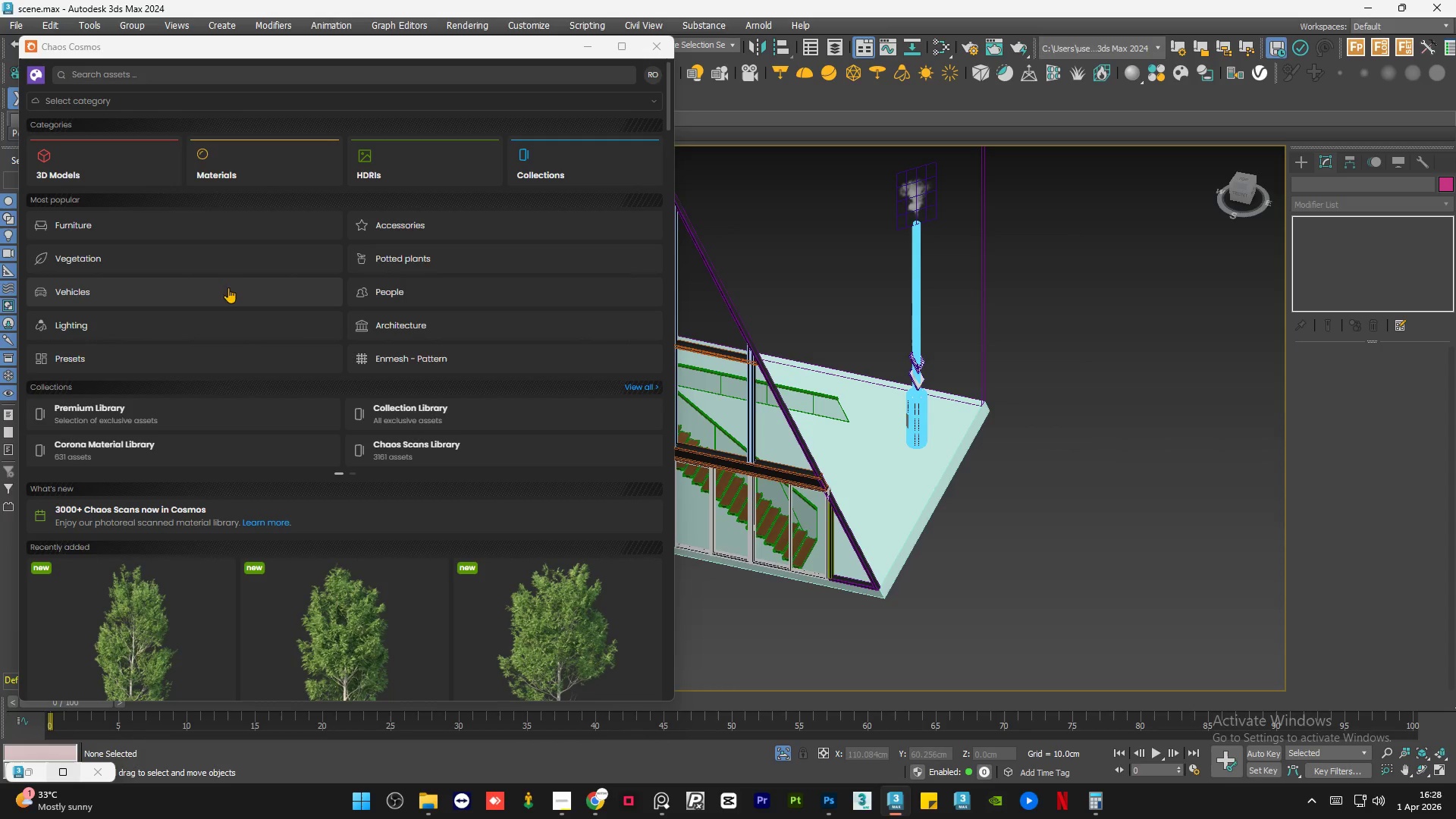 
wait(9.66)
 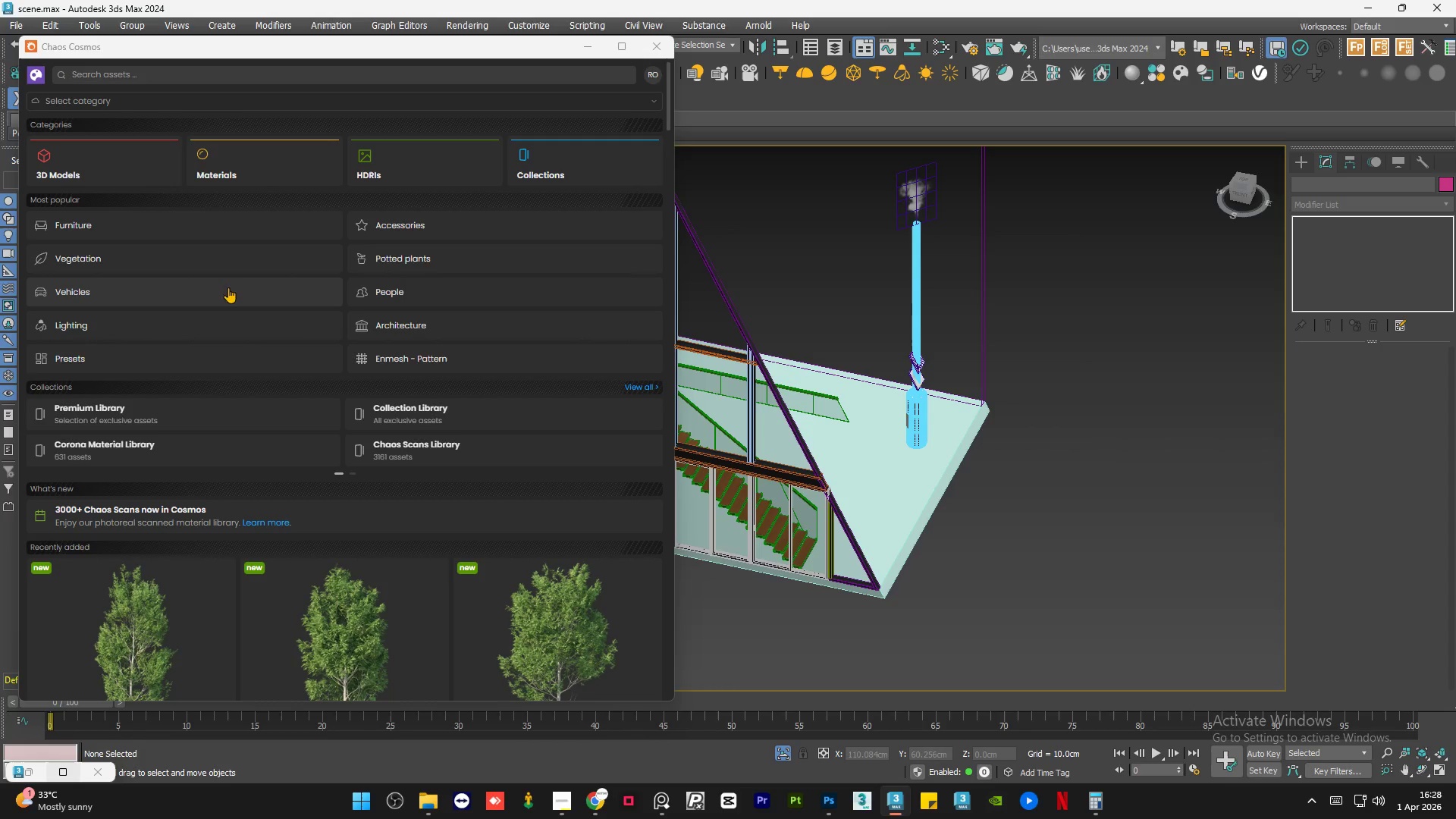 
left_click([90, 222])
 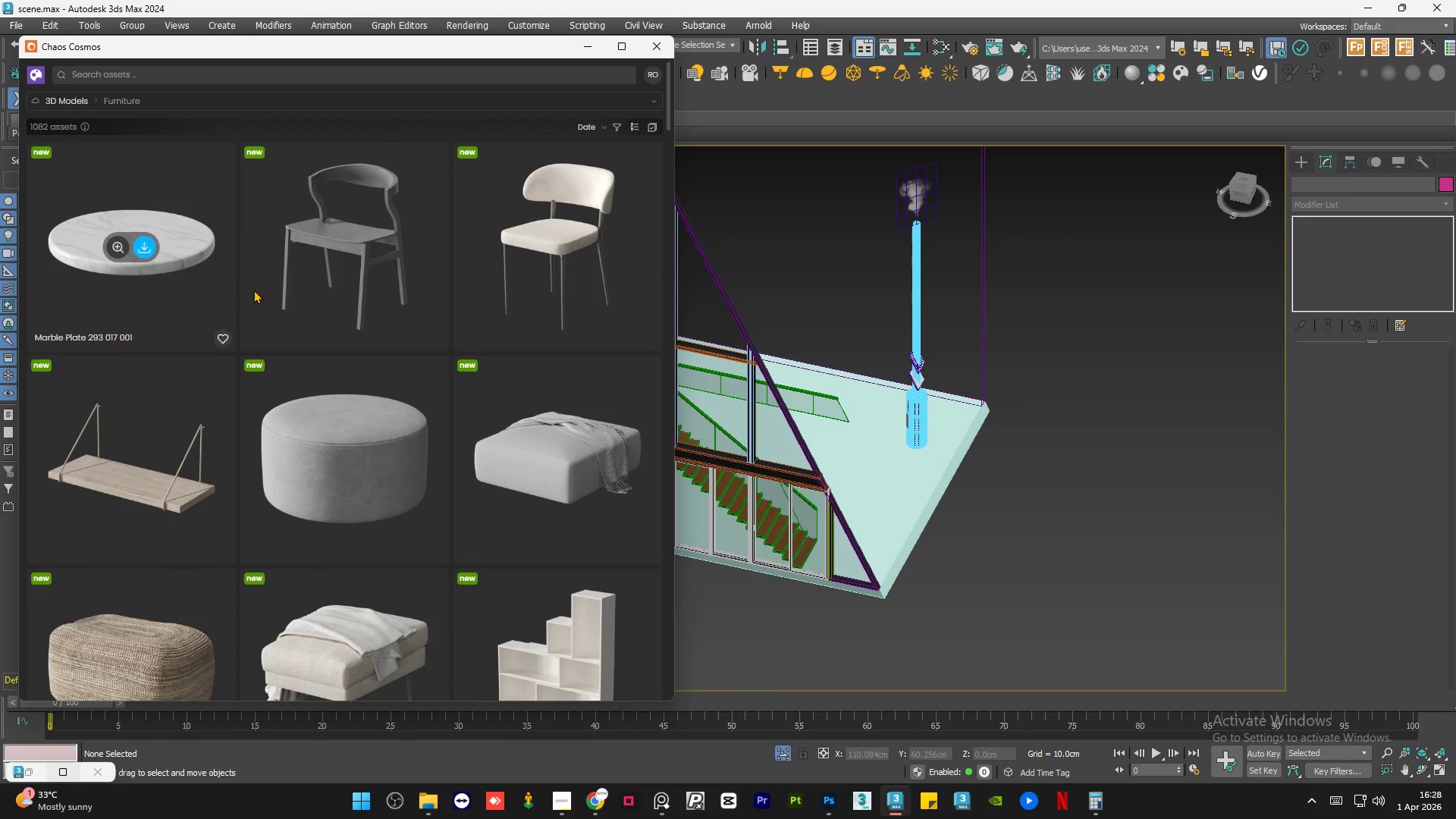 
scroll: coordinate [352, 334], scroll_direction: up, amount: 4.0
 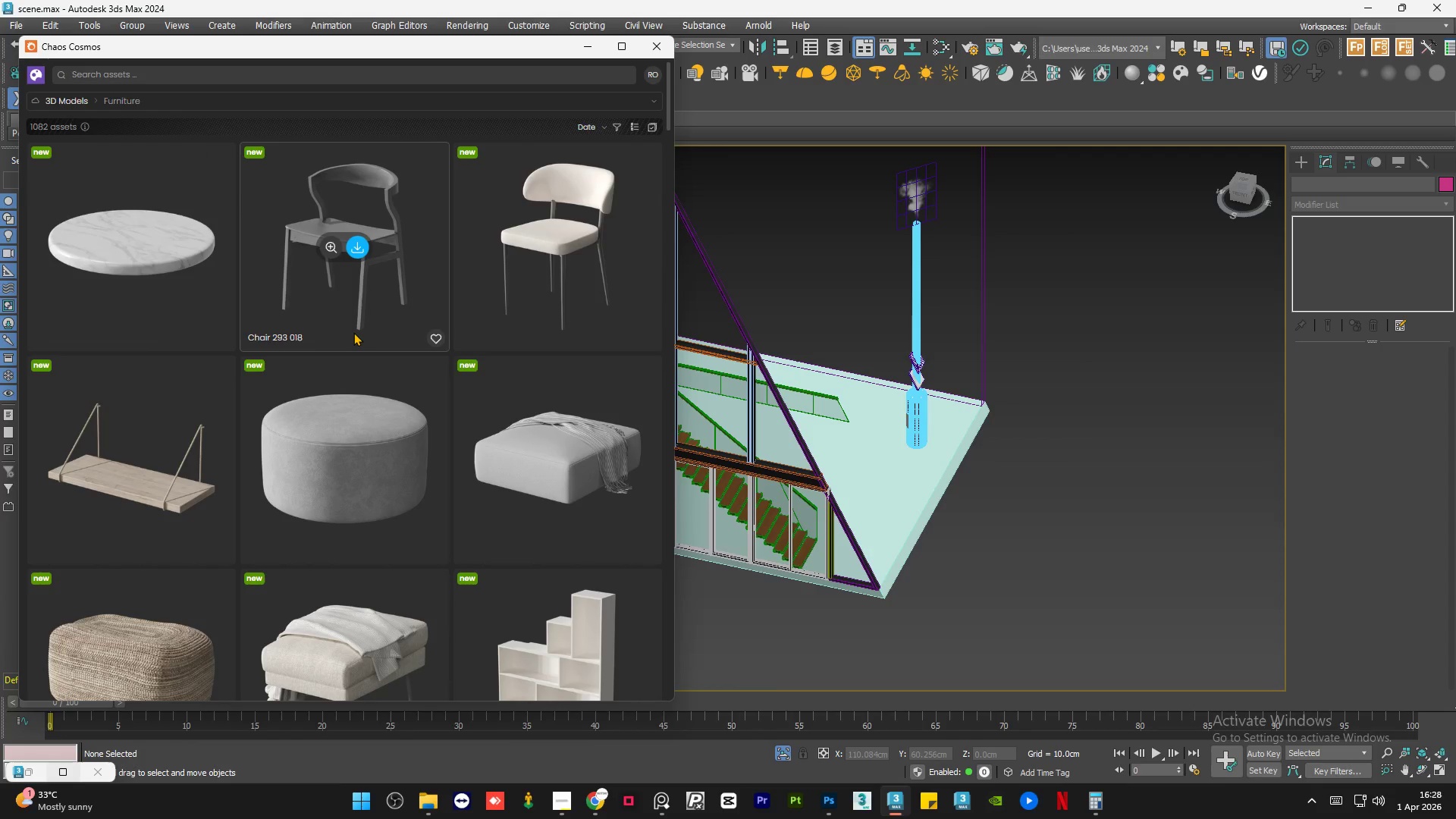 
scroll: coordinate [1113, 504], scroll_direction: down, amount: 8.0
 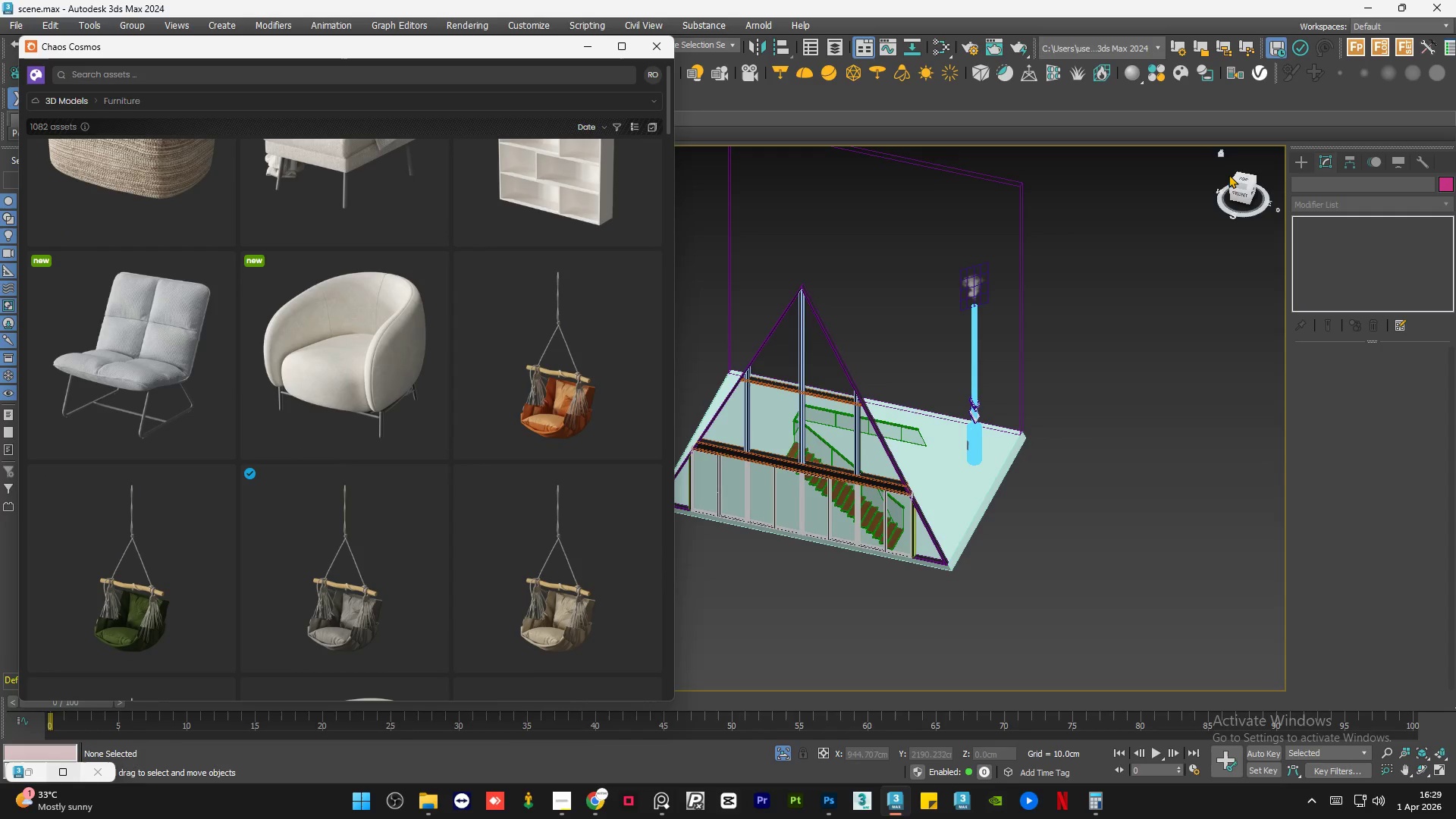 
left_click([1241, 177])
 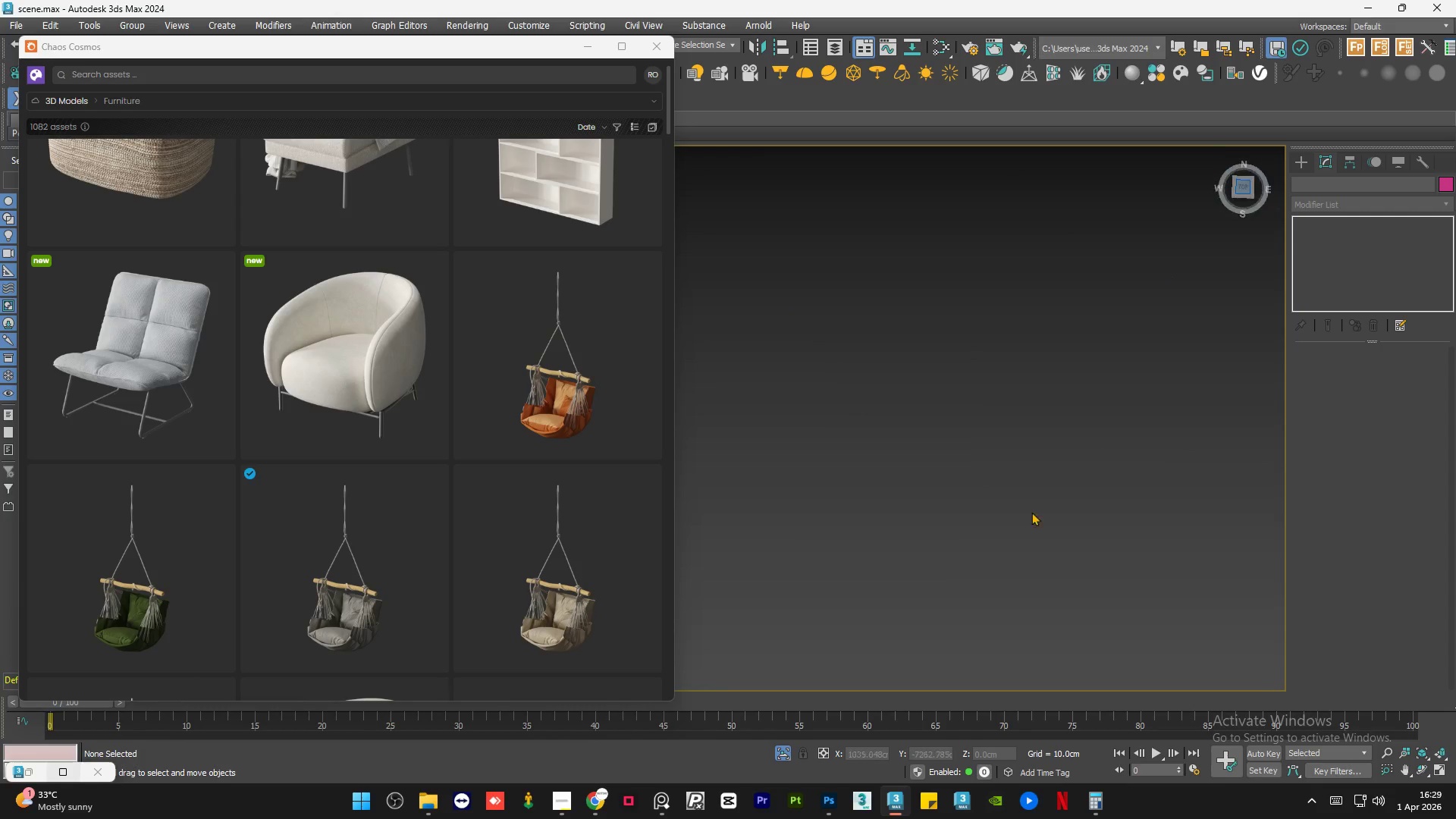 
scroll: coordinate [965, 599], scroll_direction: down, amount: 6.0
 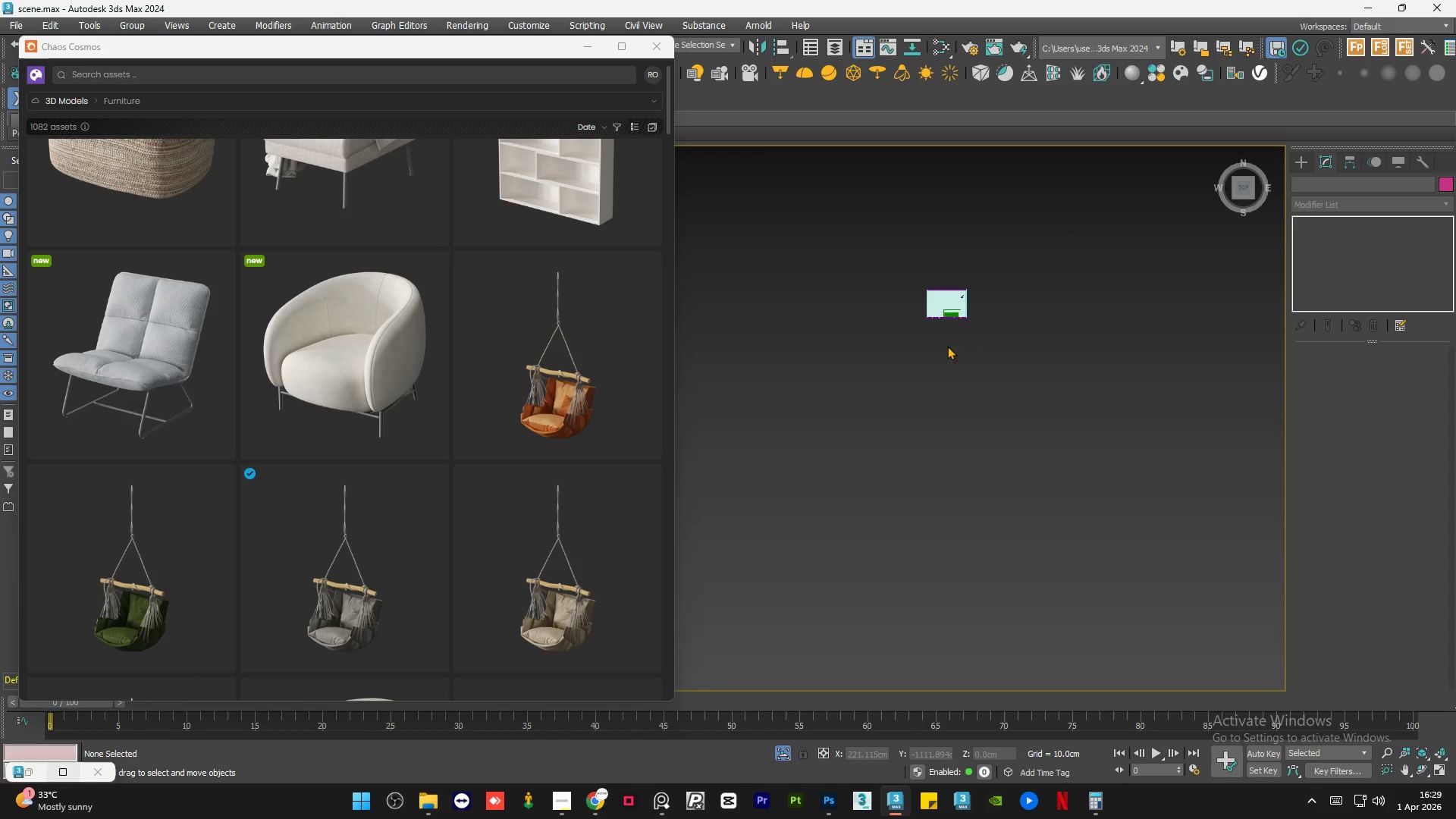 
scroll: coordinate [960, 340], scroll_direction: up, amount: 7.0
 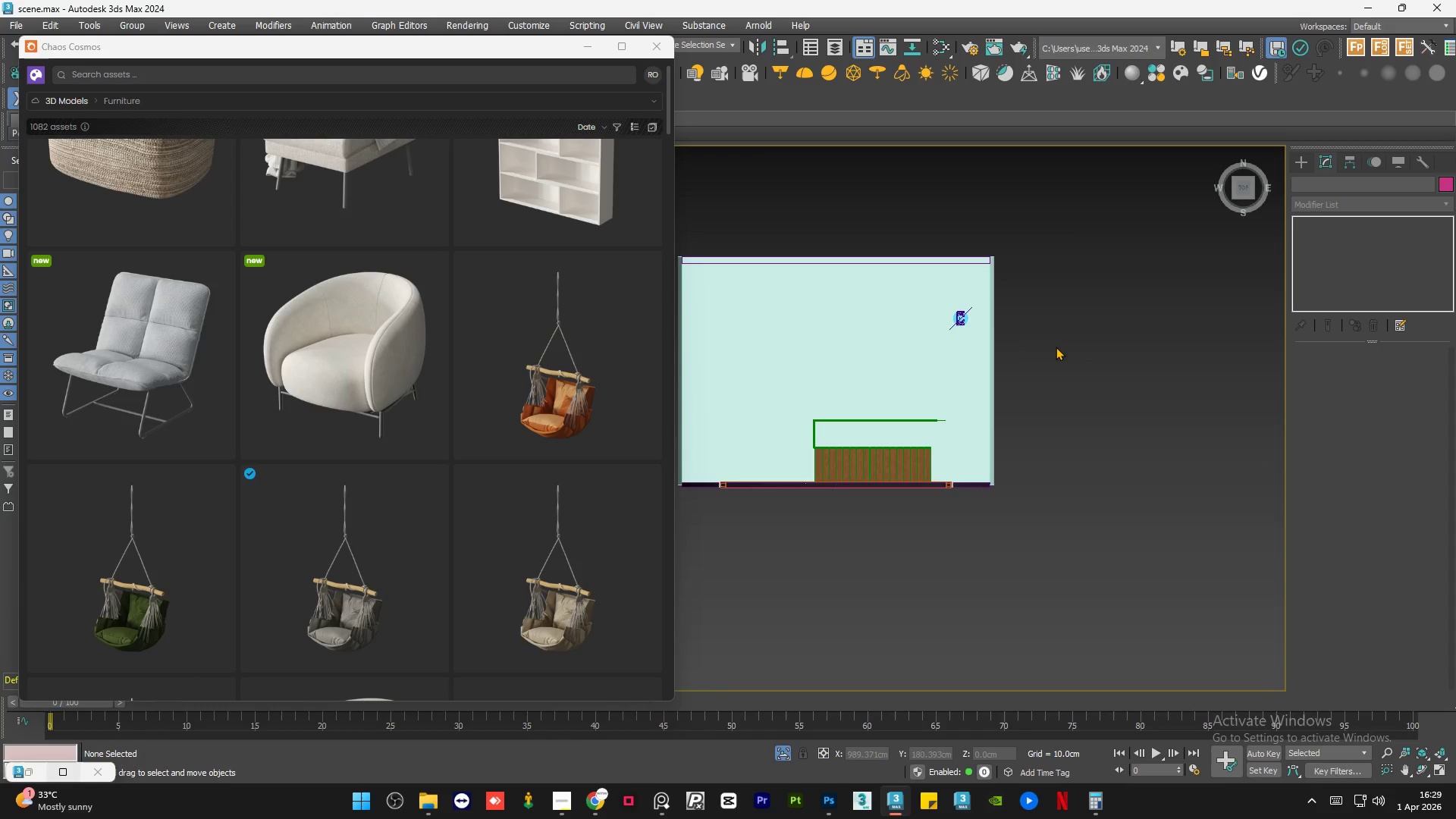 
scroll: coordinate [479, 447], scroll_direction: down, amount: 12.0
 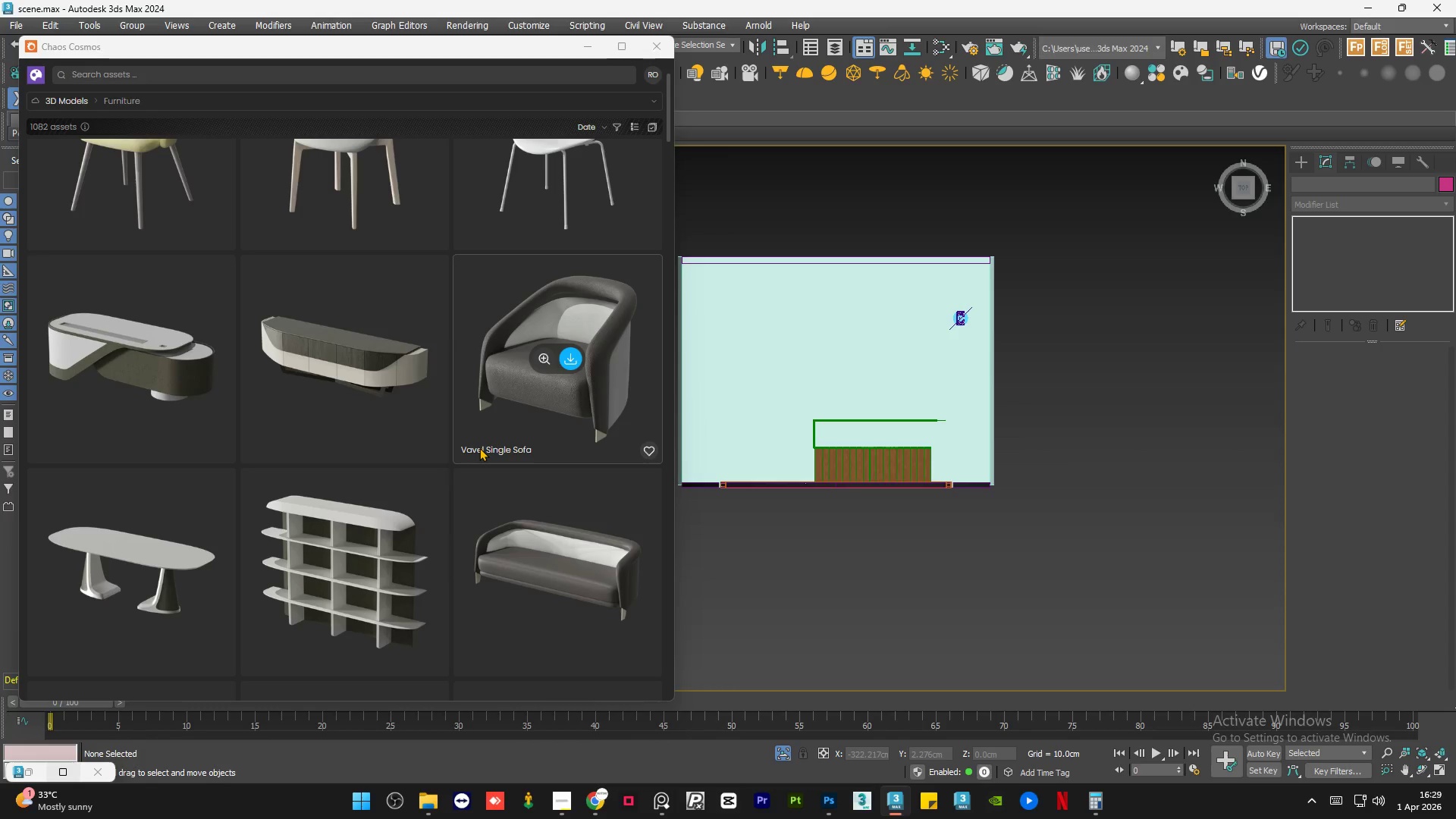 
scroll: coordinate [477, 455], scroll_direction: up, amount: 14.0
 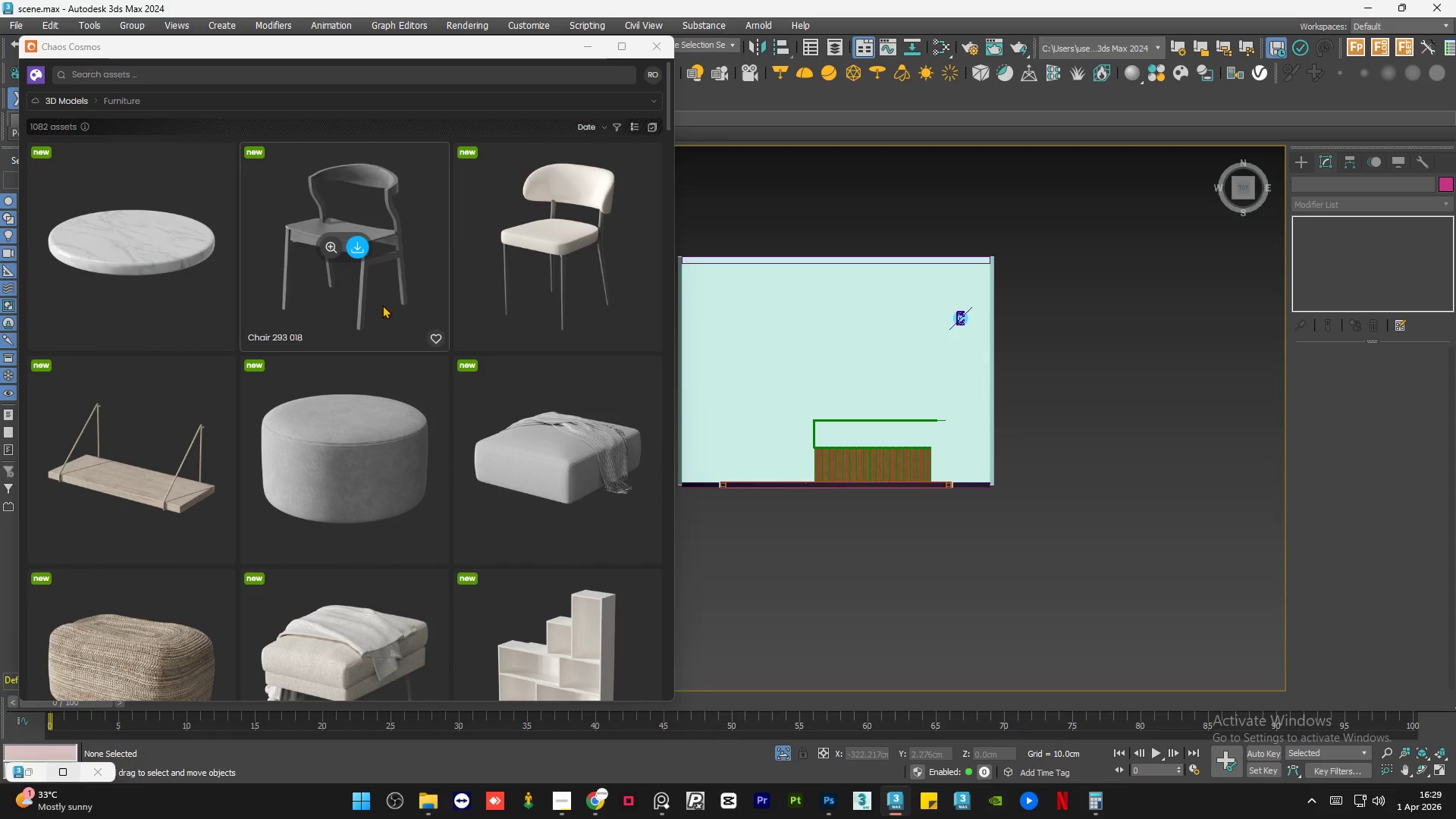 
scroll: coordinate [411, 388], scroll_direction: down, amount: 24.0
 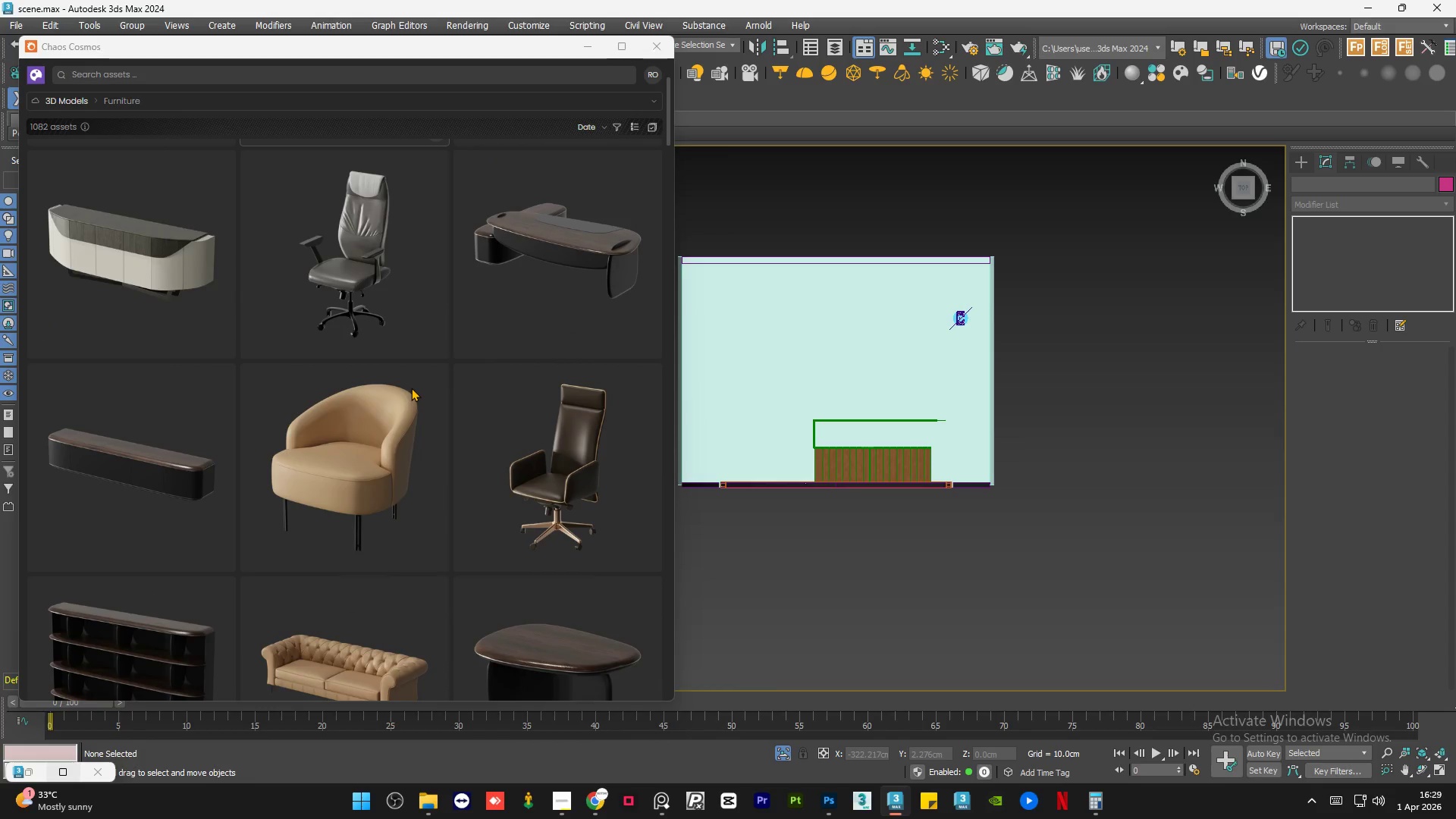 
scroll: coordinate [411, 388], scroll_direction: down, amount: 4.0
 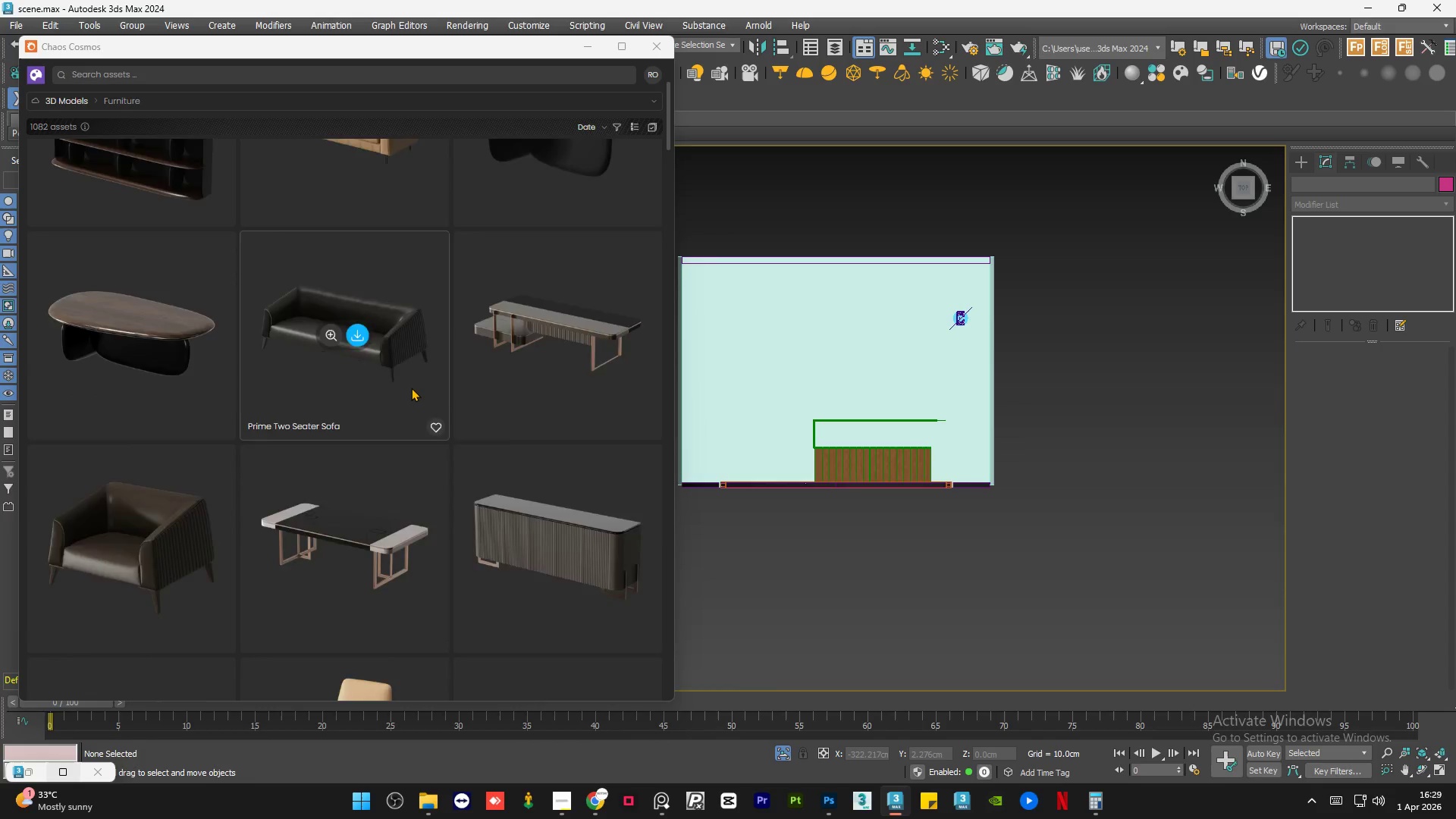 
scroll: coordinate [410, 389], scroll_direction: up, amount: 5.0
 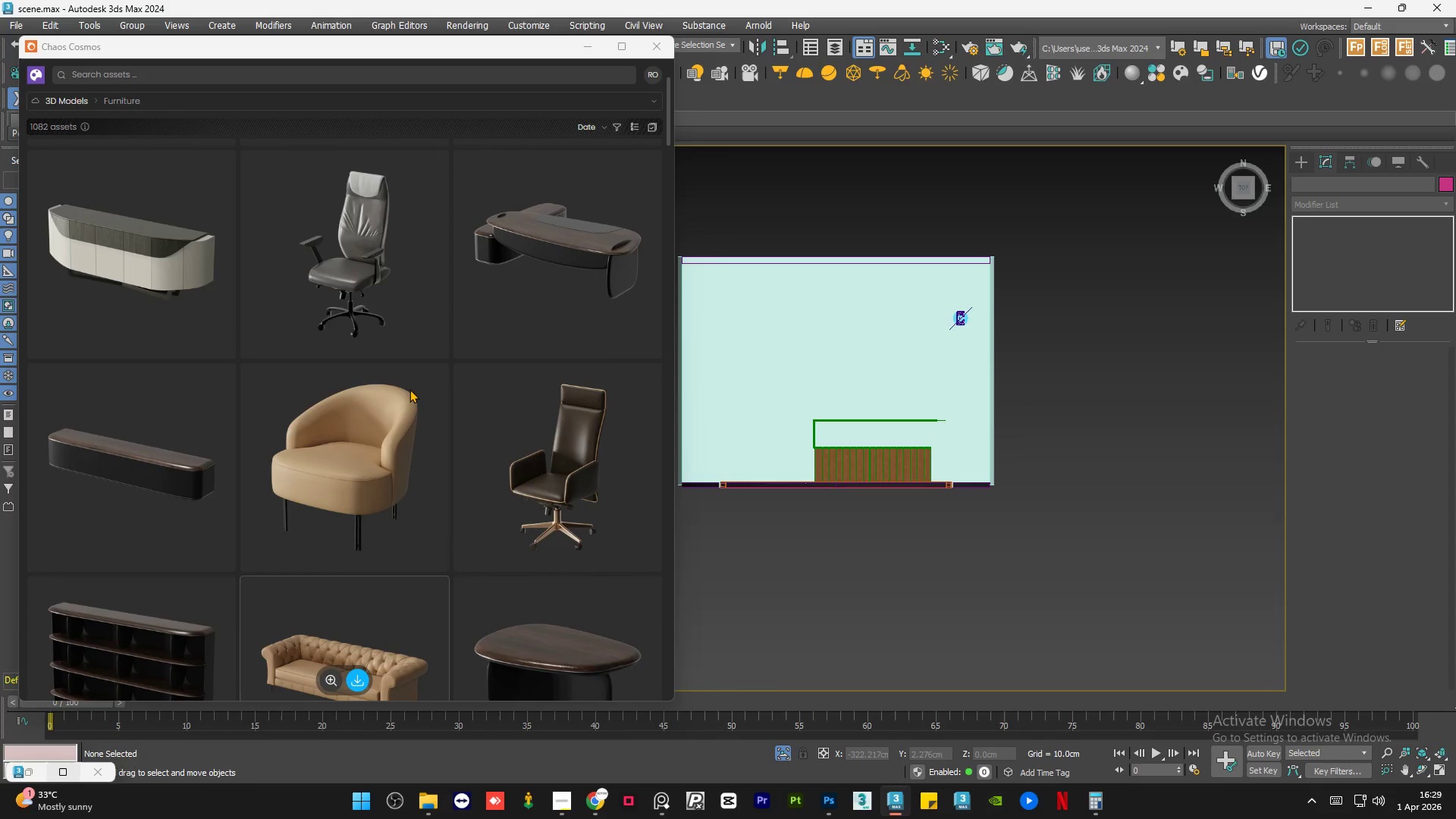 
scroll: coordinate [417, 408], scroll_direction: down, amount: 26.0
 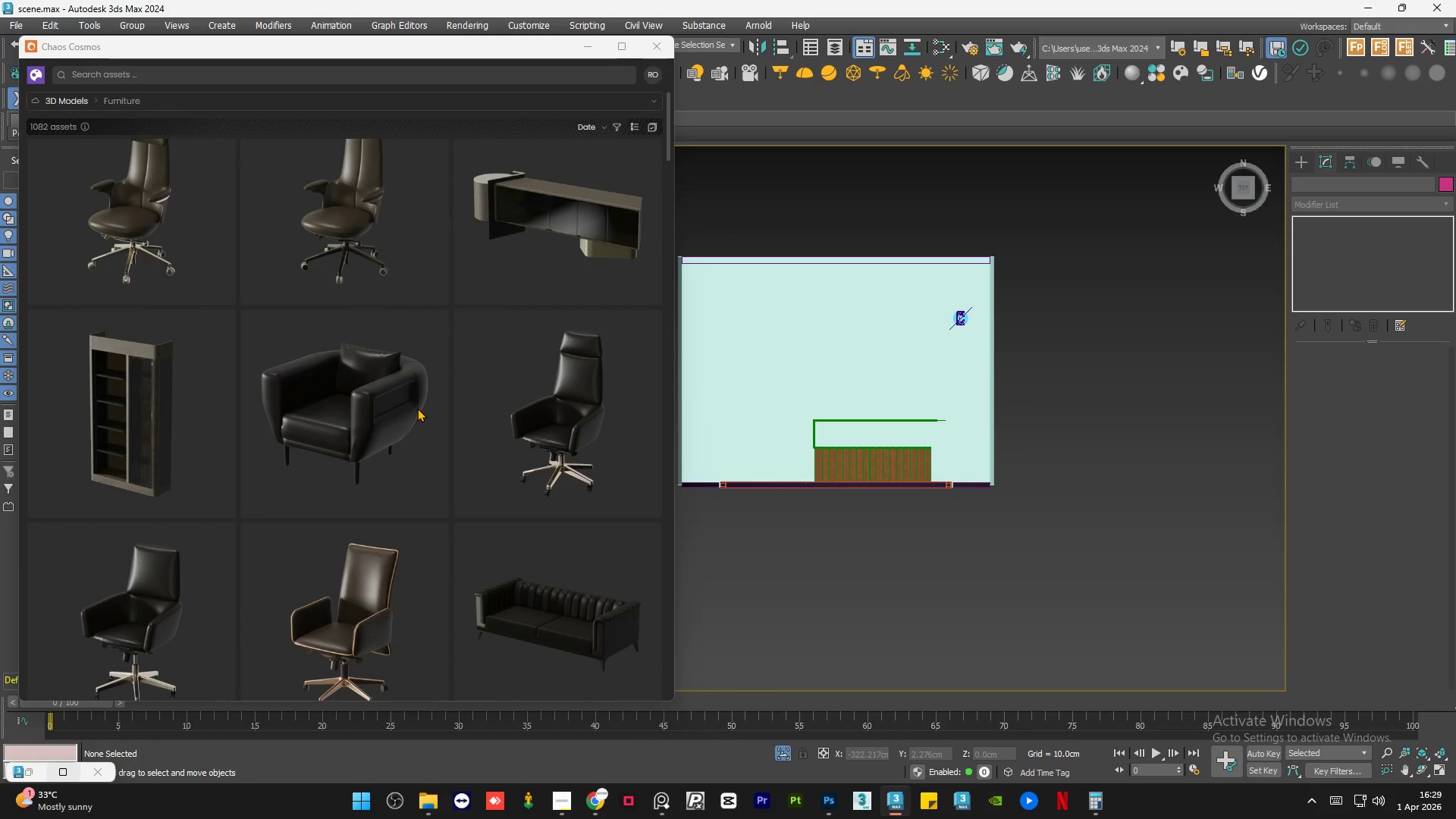 
scroll: coordinate [417, 408], scroll_direction: up, amount: 4.0
 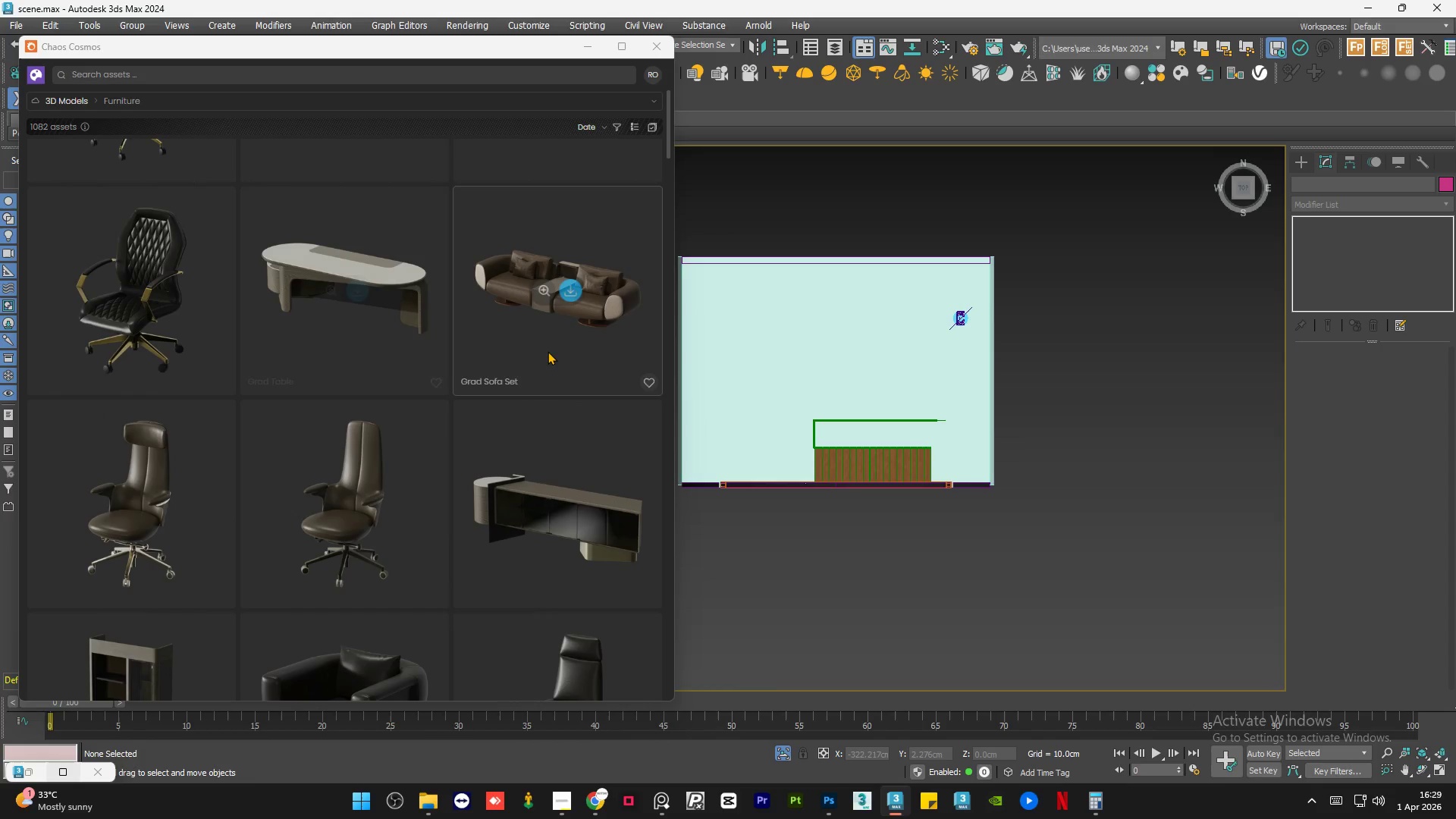 
scroll: coordinate [340, 400], scroll_direction: down, amount: 17.0
 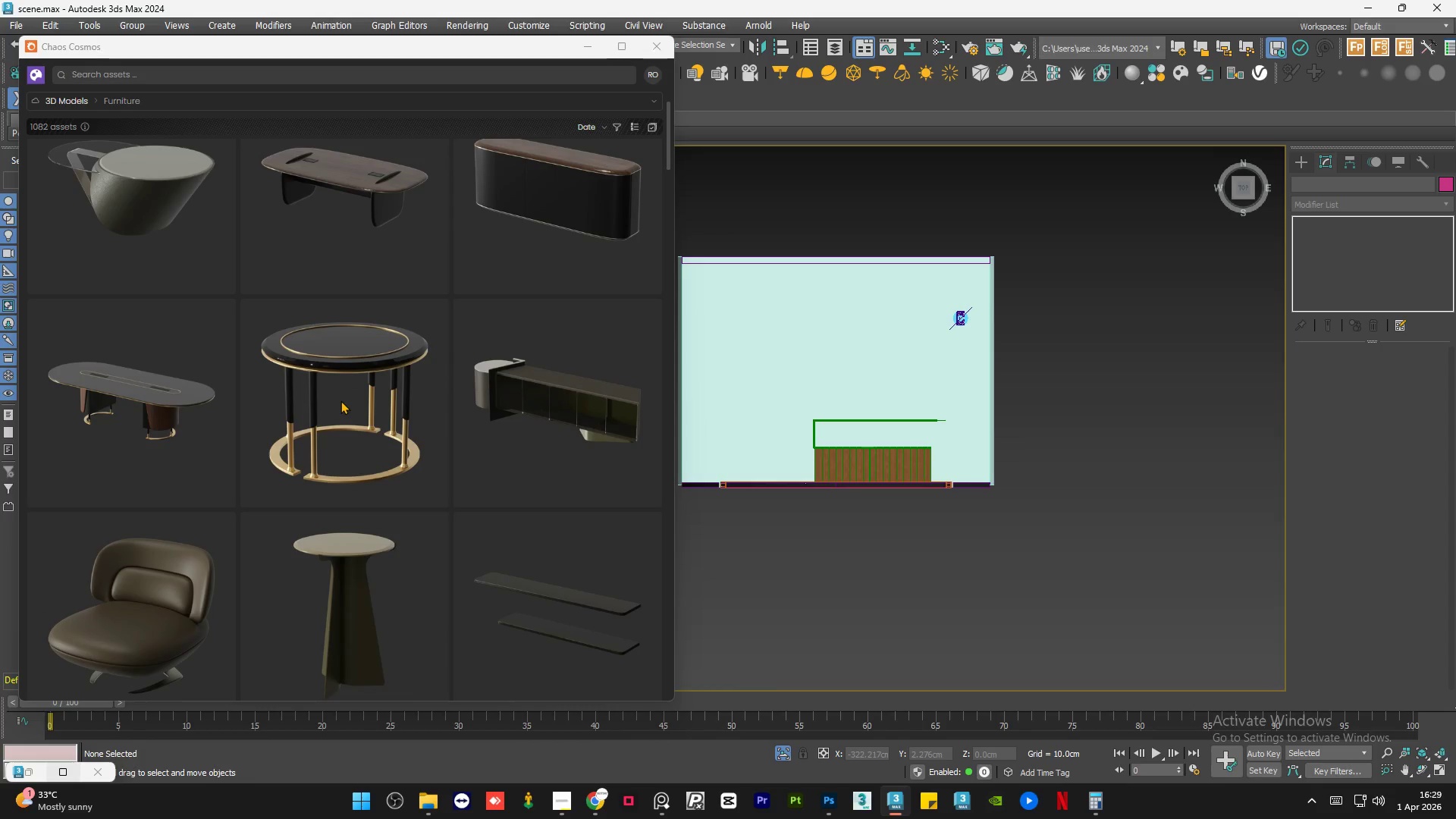 
scroll: coordinate [340, 400], scroll_direction: up, amount: 1.0
 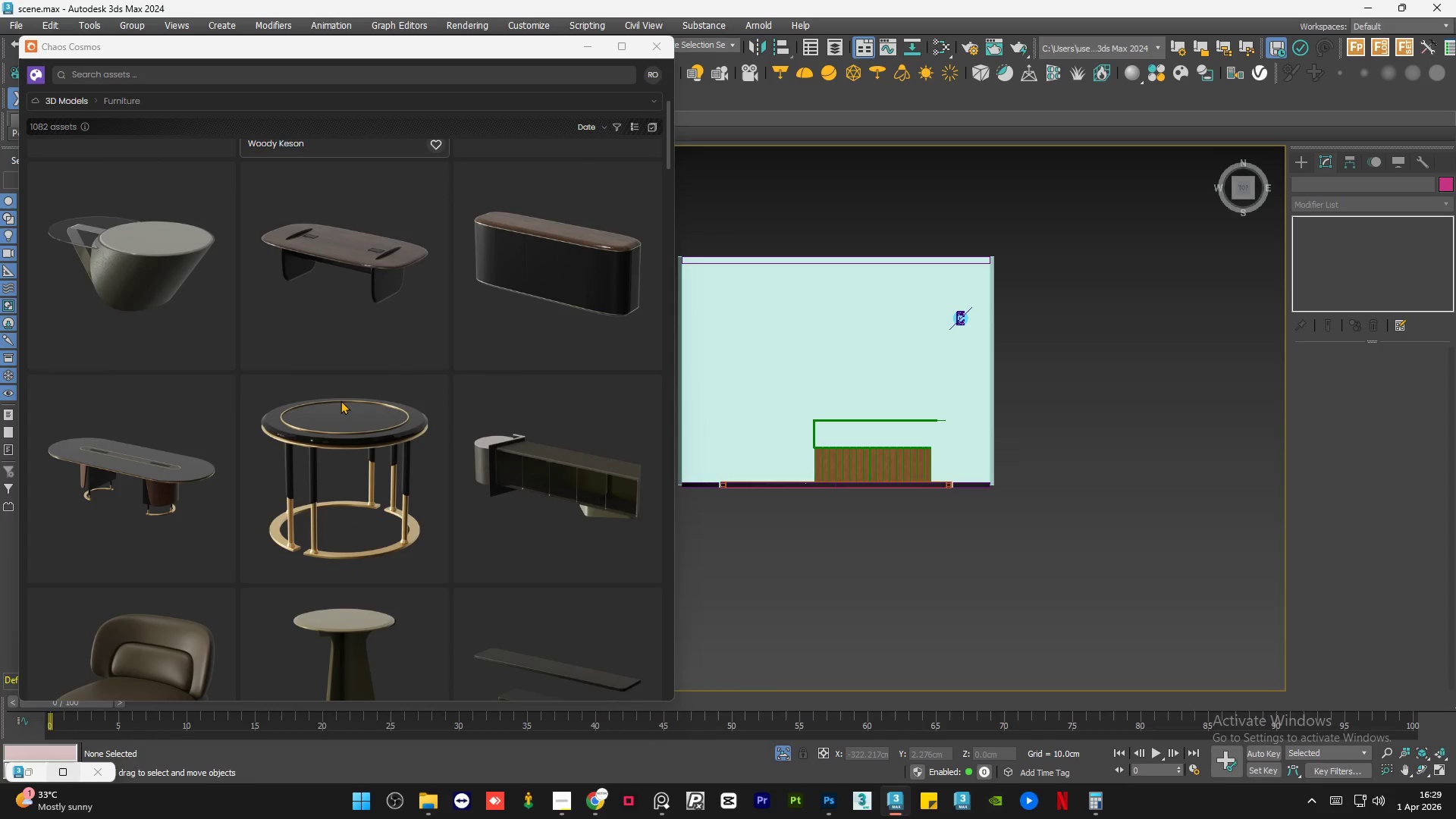 
scroll: coordinate [325, 423], scroll_direction: down, amount: 21.0
 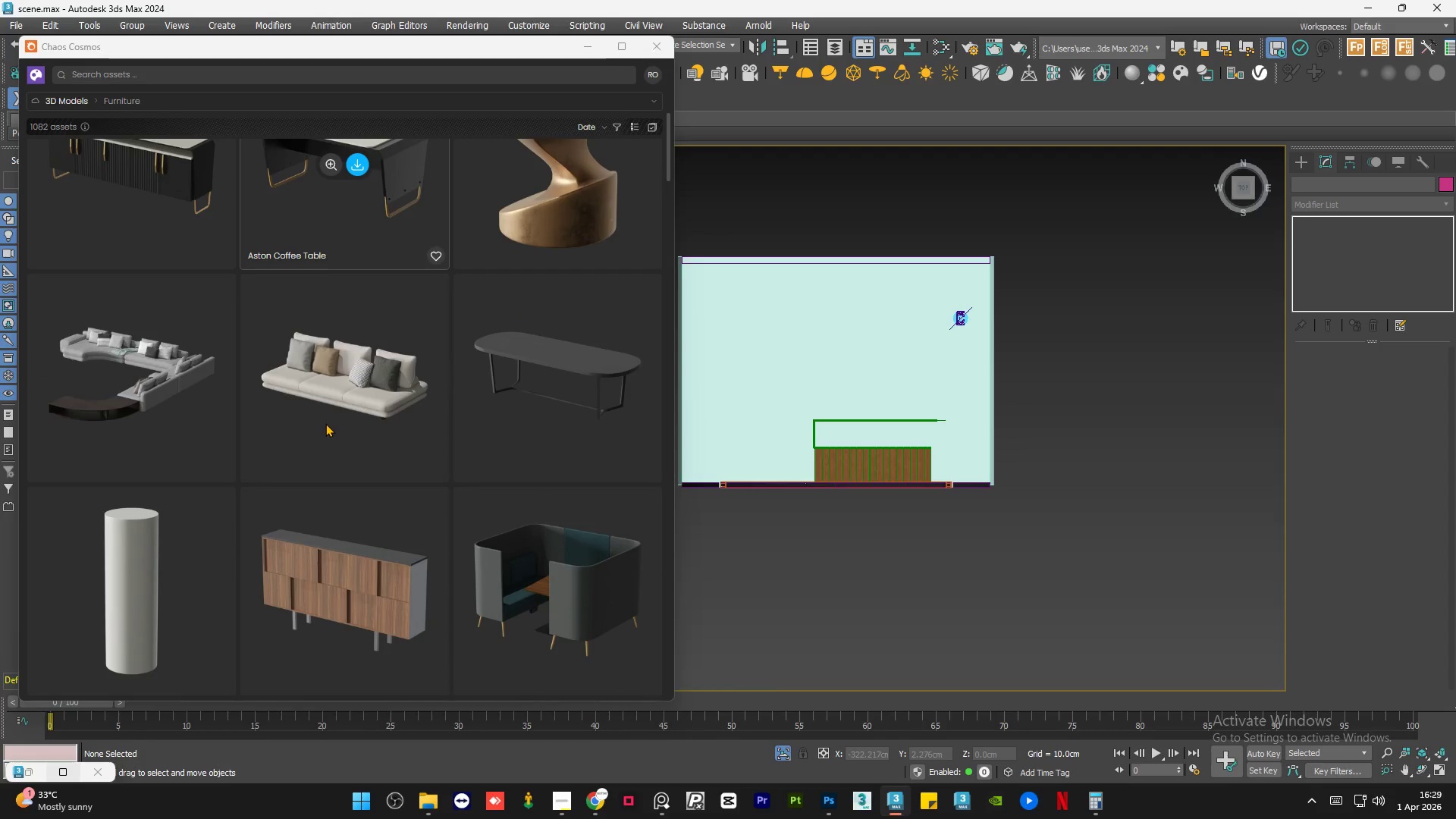 
scroll: coordinate [325, 423], scroll_direction: none, amount: 0.0
 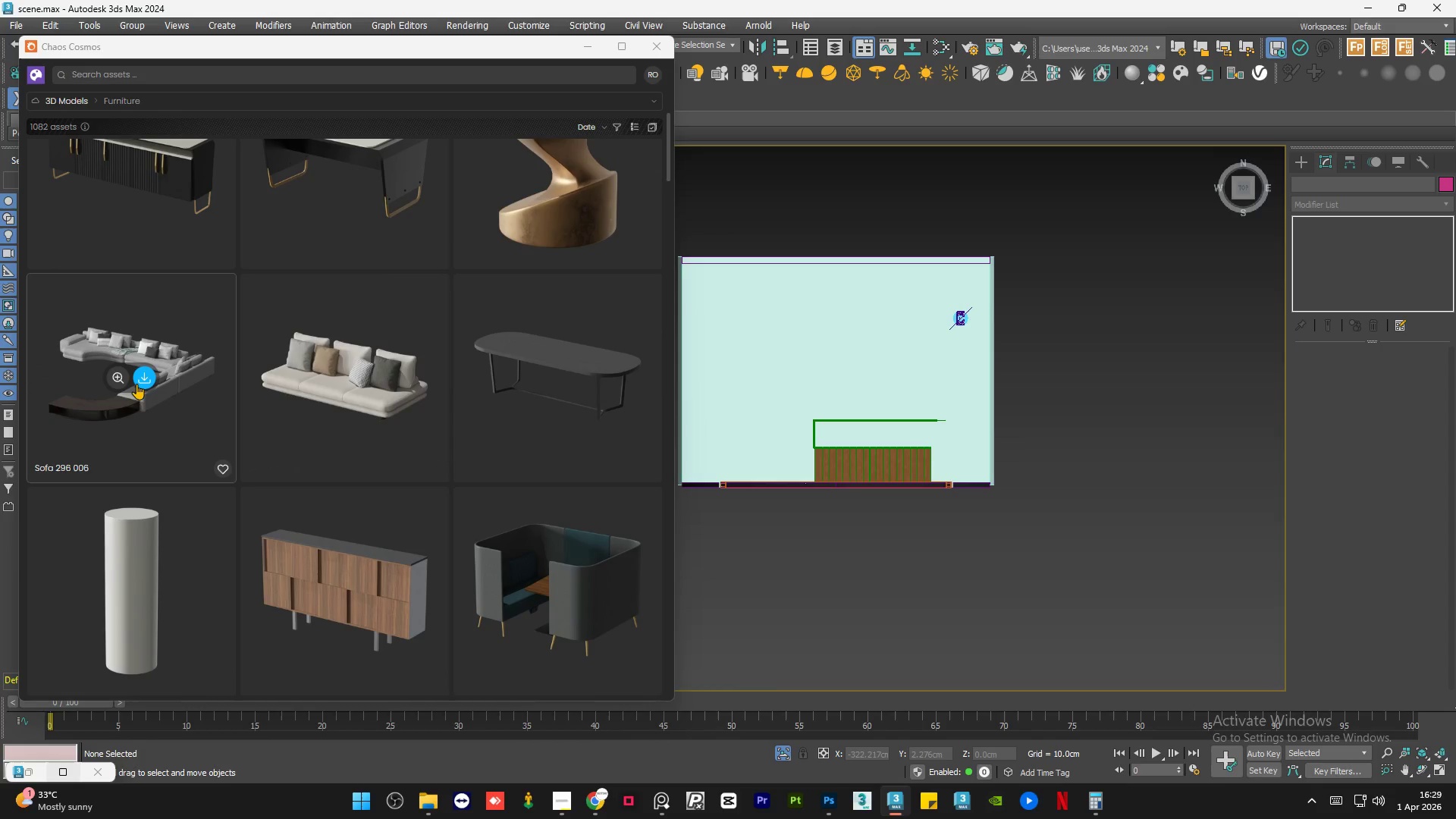 
left_click([120, 377])
 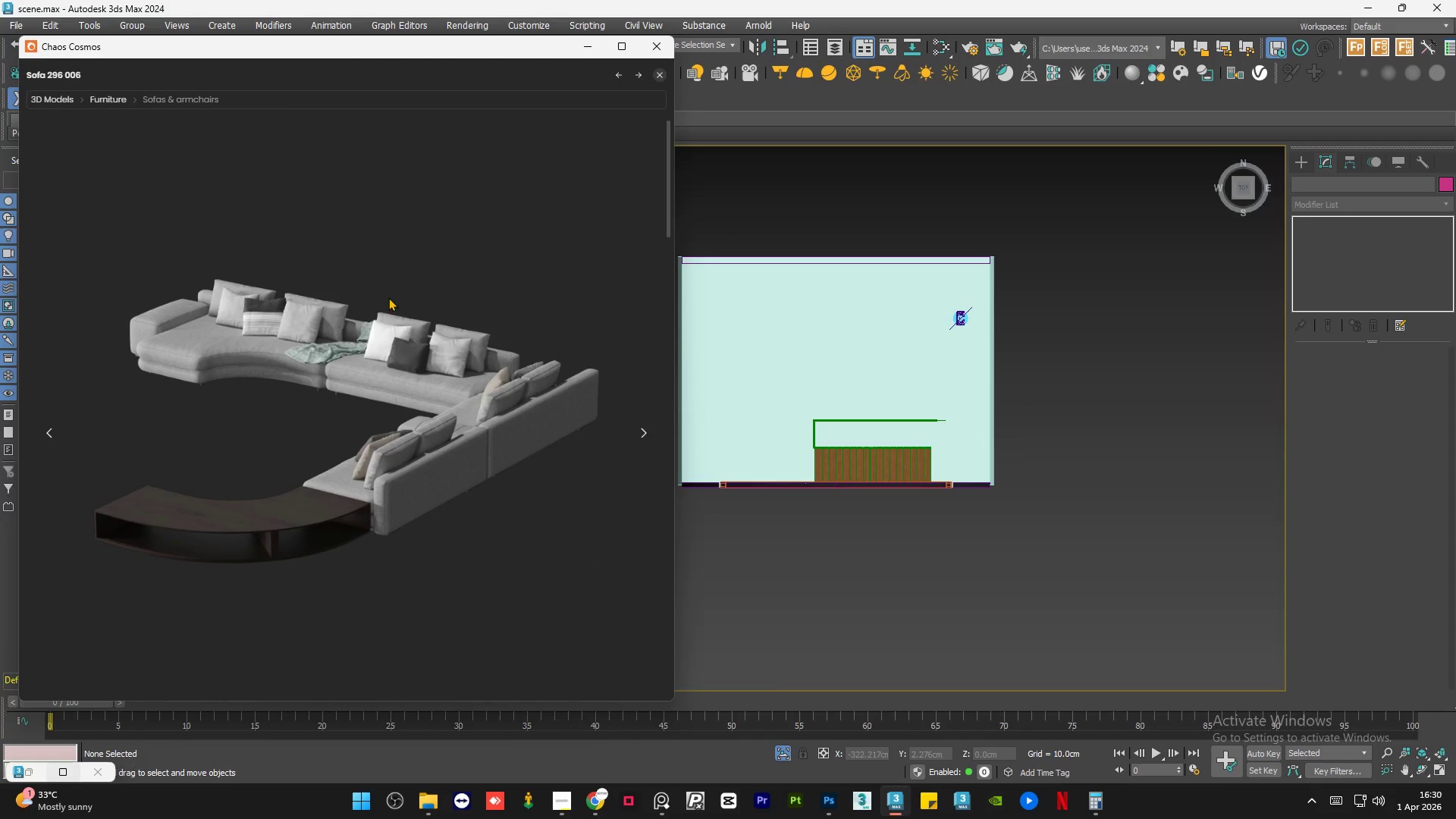 
left_click([658, 73])
 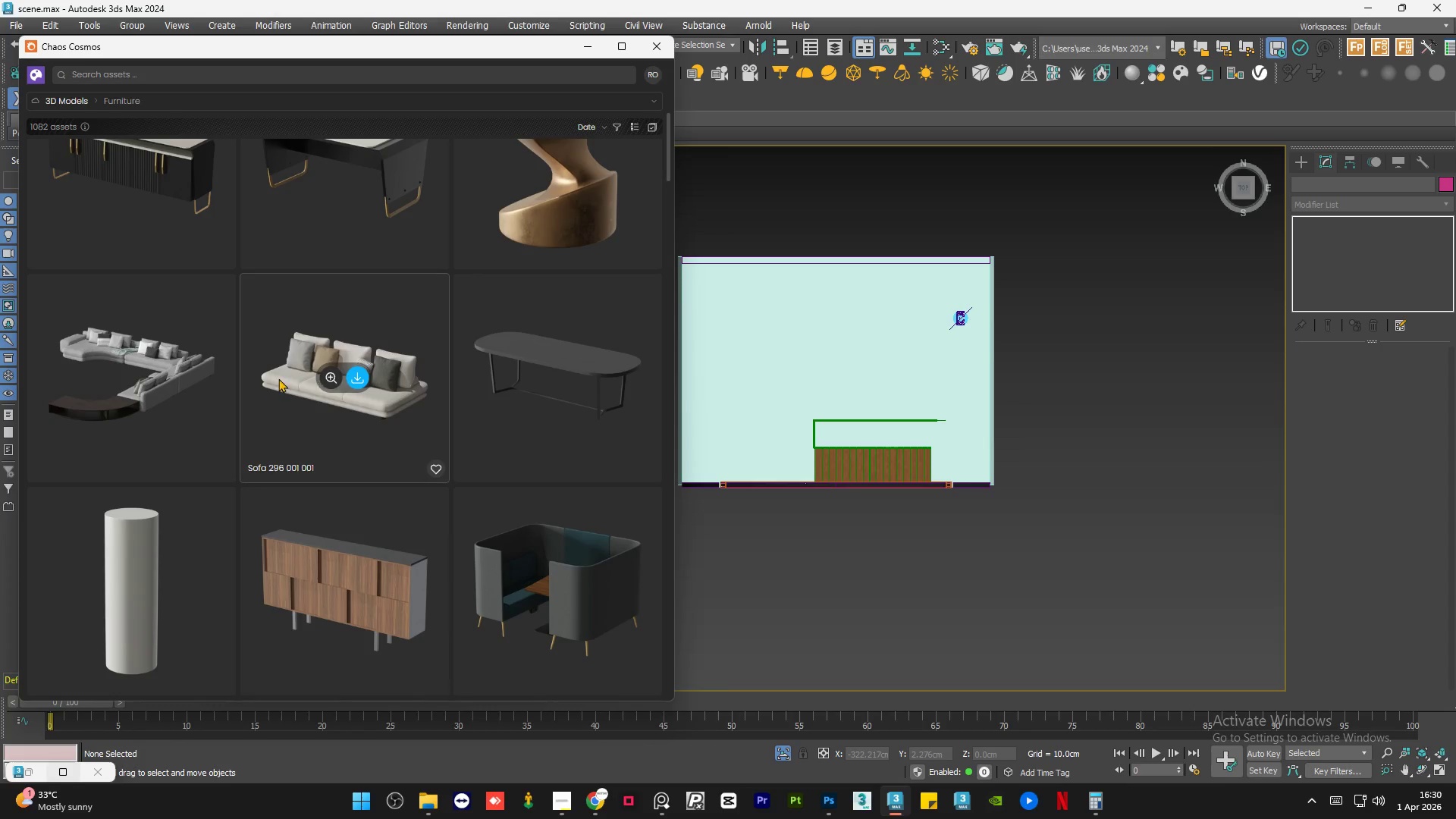 
scroll: coordinate [410, 428], scroll_direction: down, amount: 26.0
 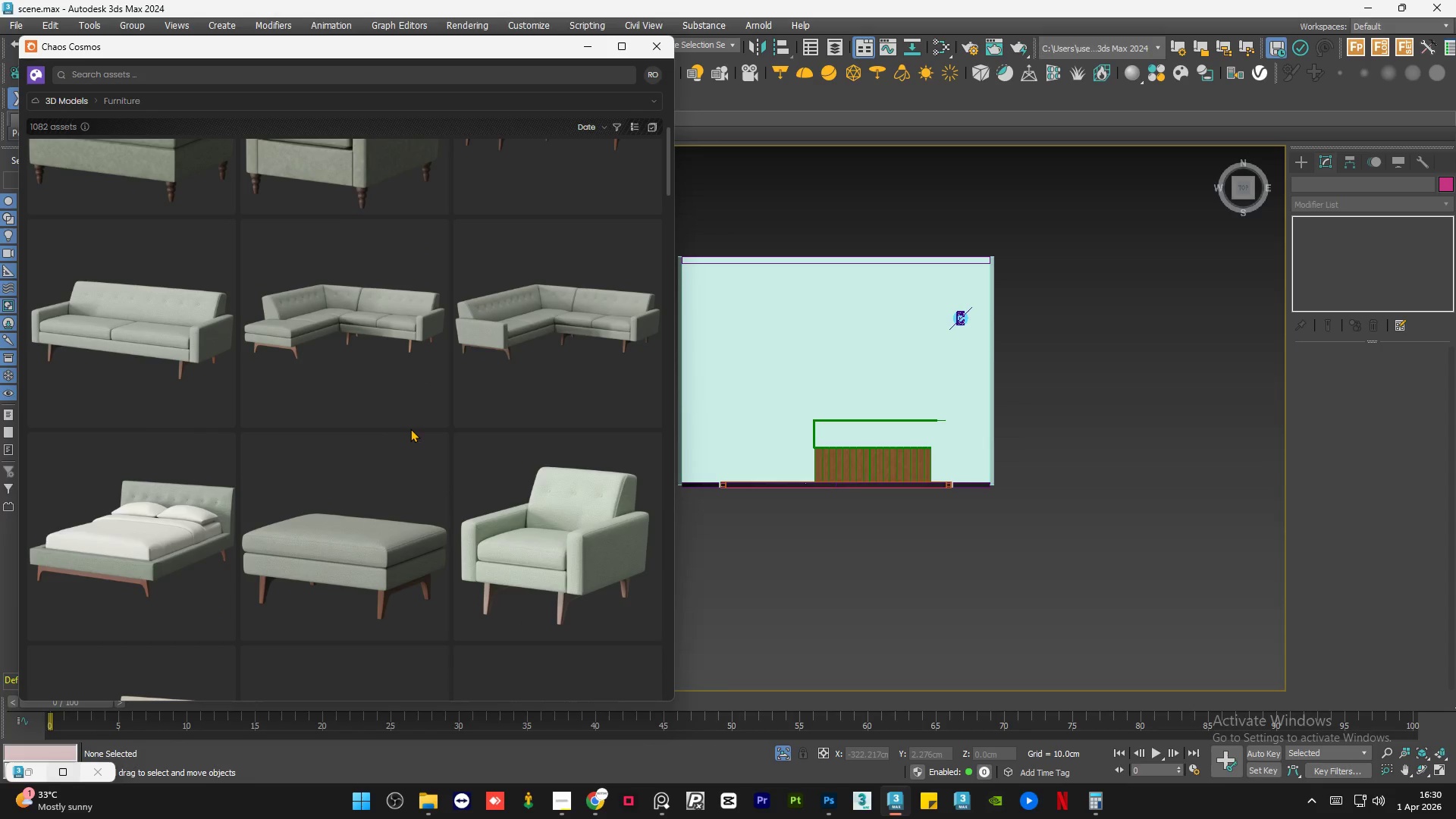 
scroll: coordinate [410, 433], scroll_direction: down, amount: 24.0
 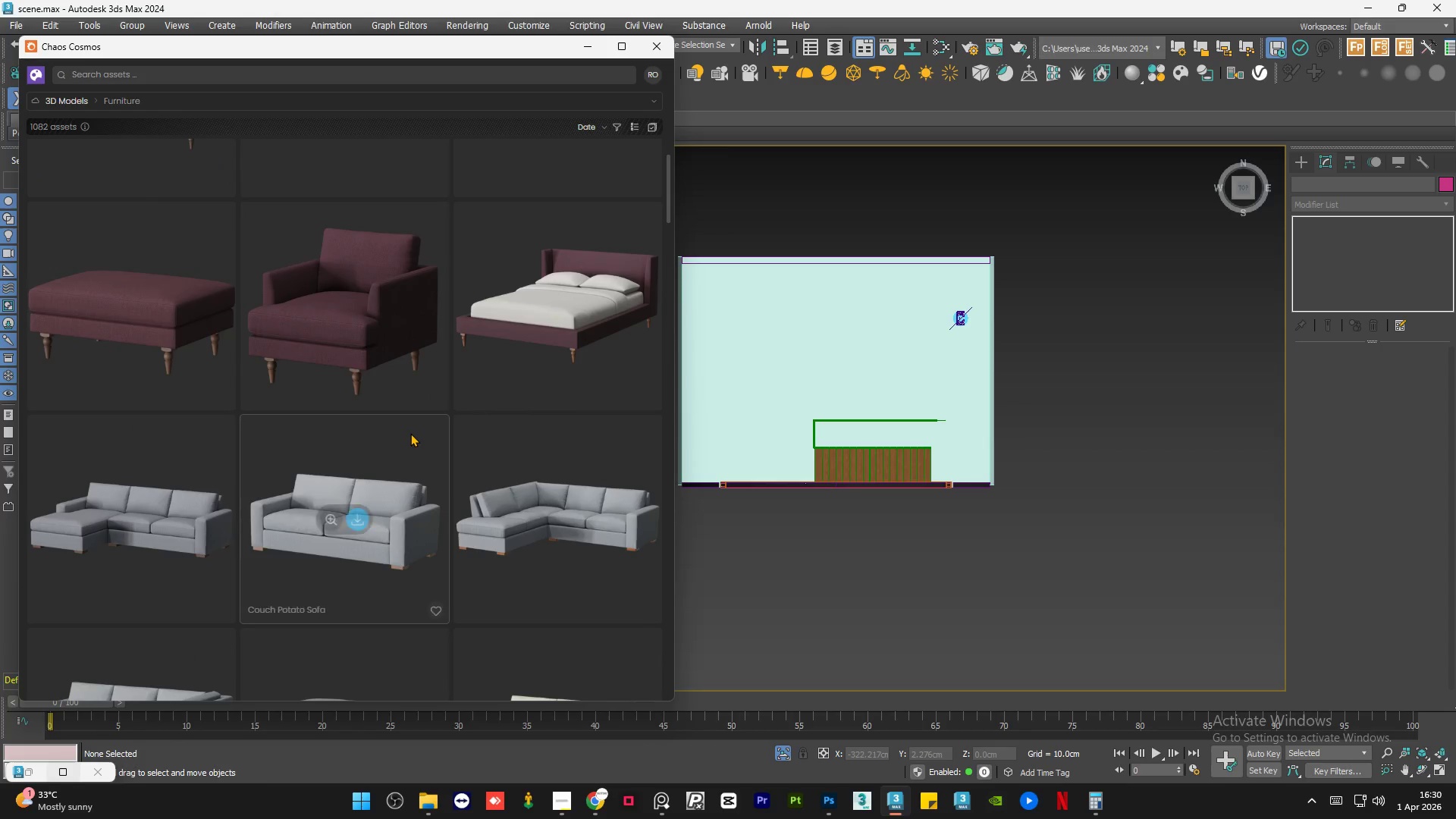 
scroll: coordinate [387, 432], scroll_direction: up, amount: 83.0
 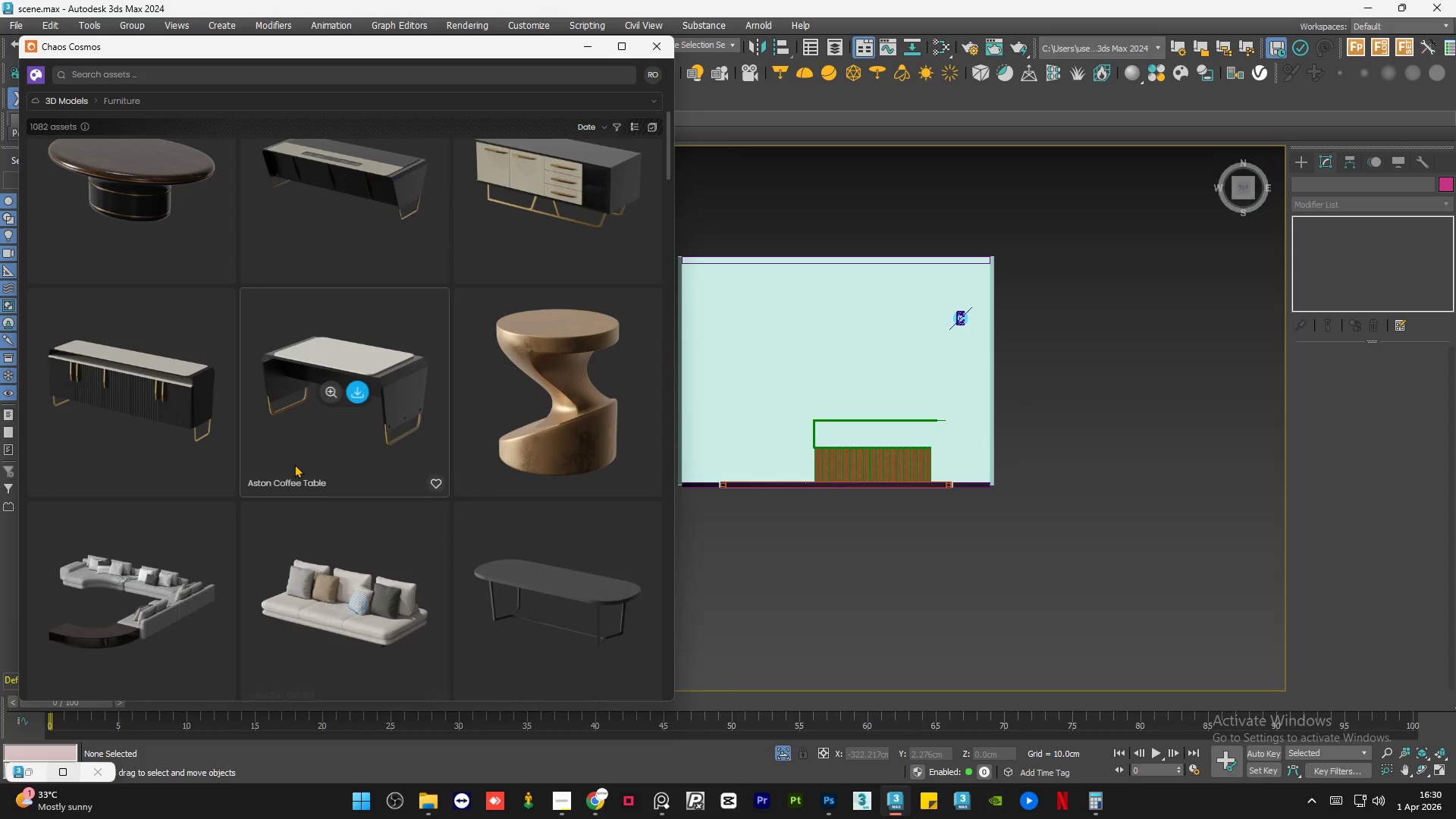 
scroll: coordinate [149, 502], scroll_direction: down, amount: 2.0
 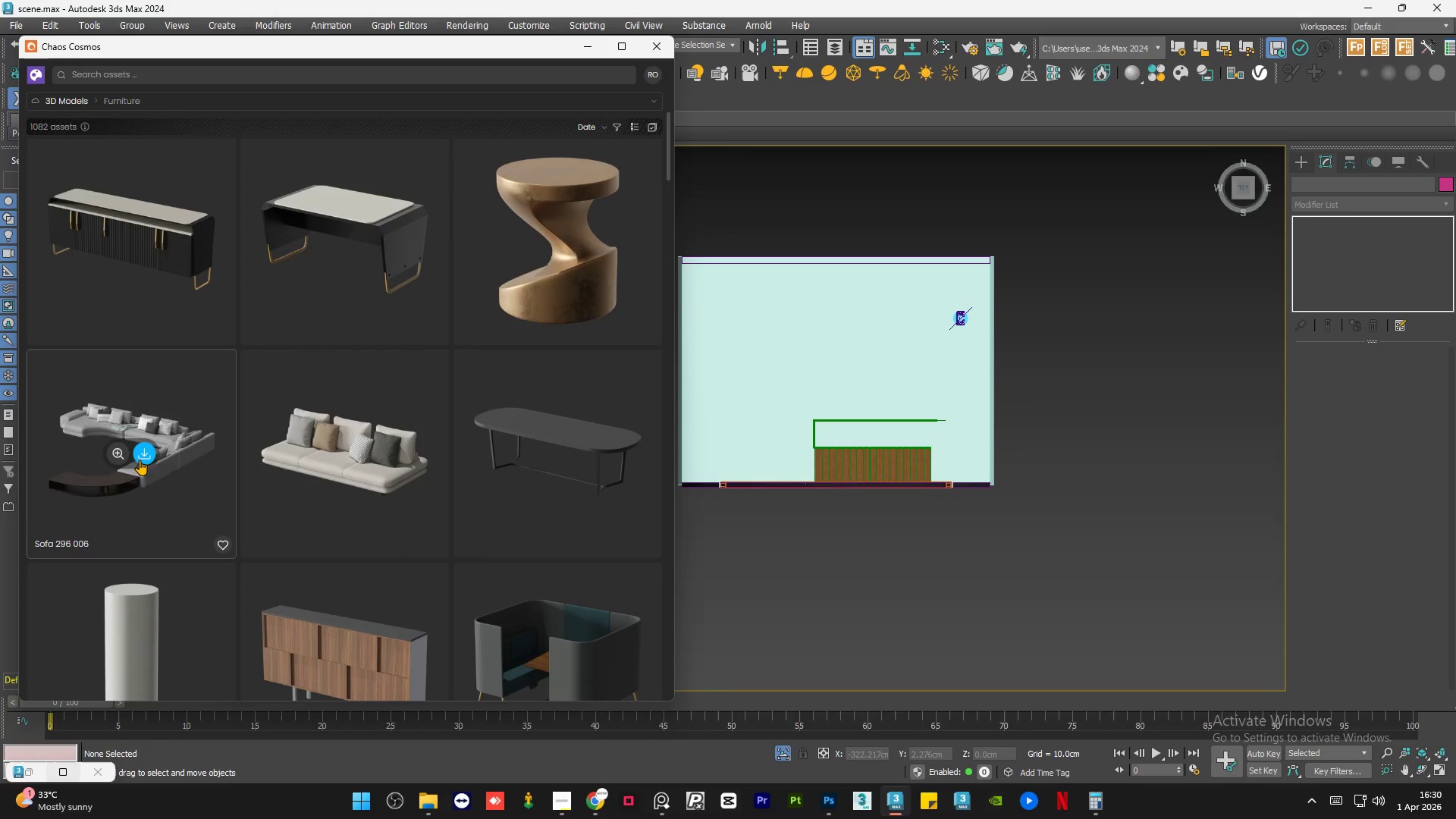 
left_click([143, 454])
 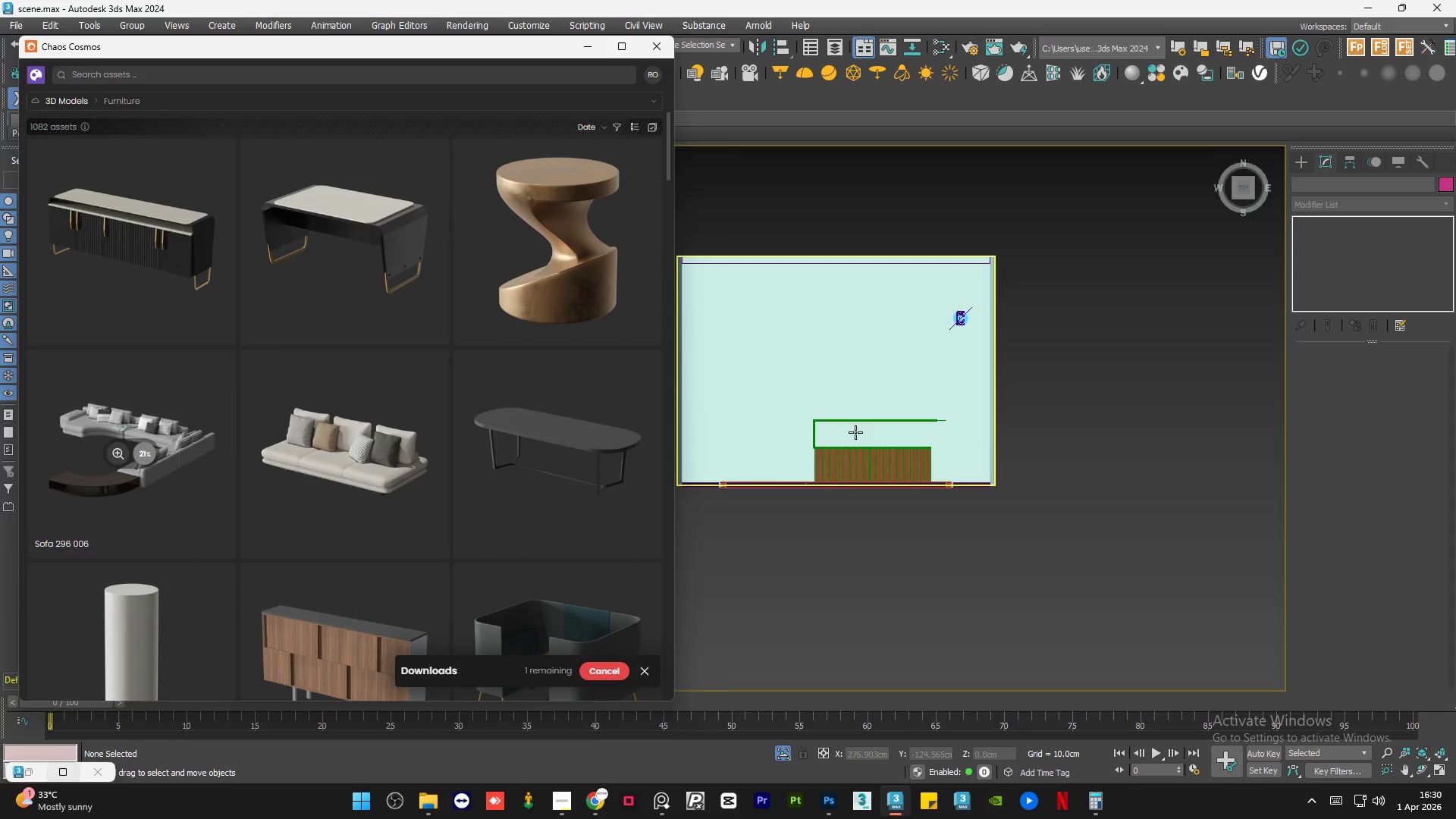 
wait(12.04)
 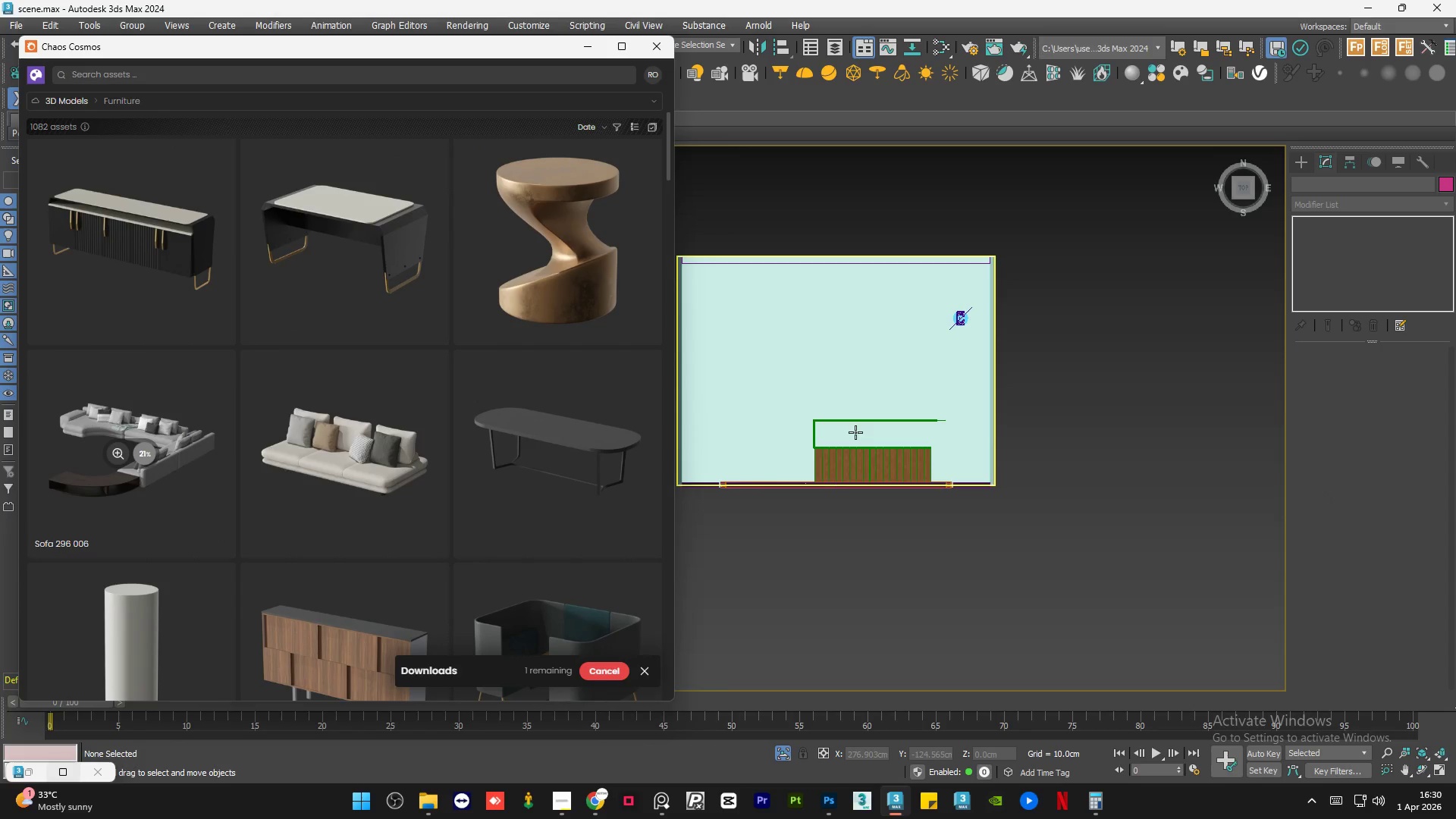 
mouse_move([312, 404])
 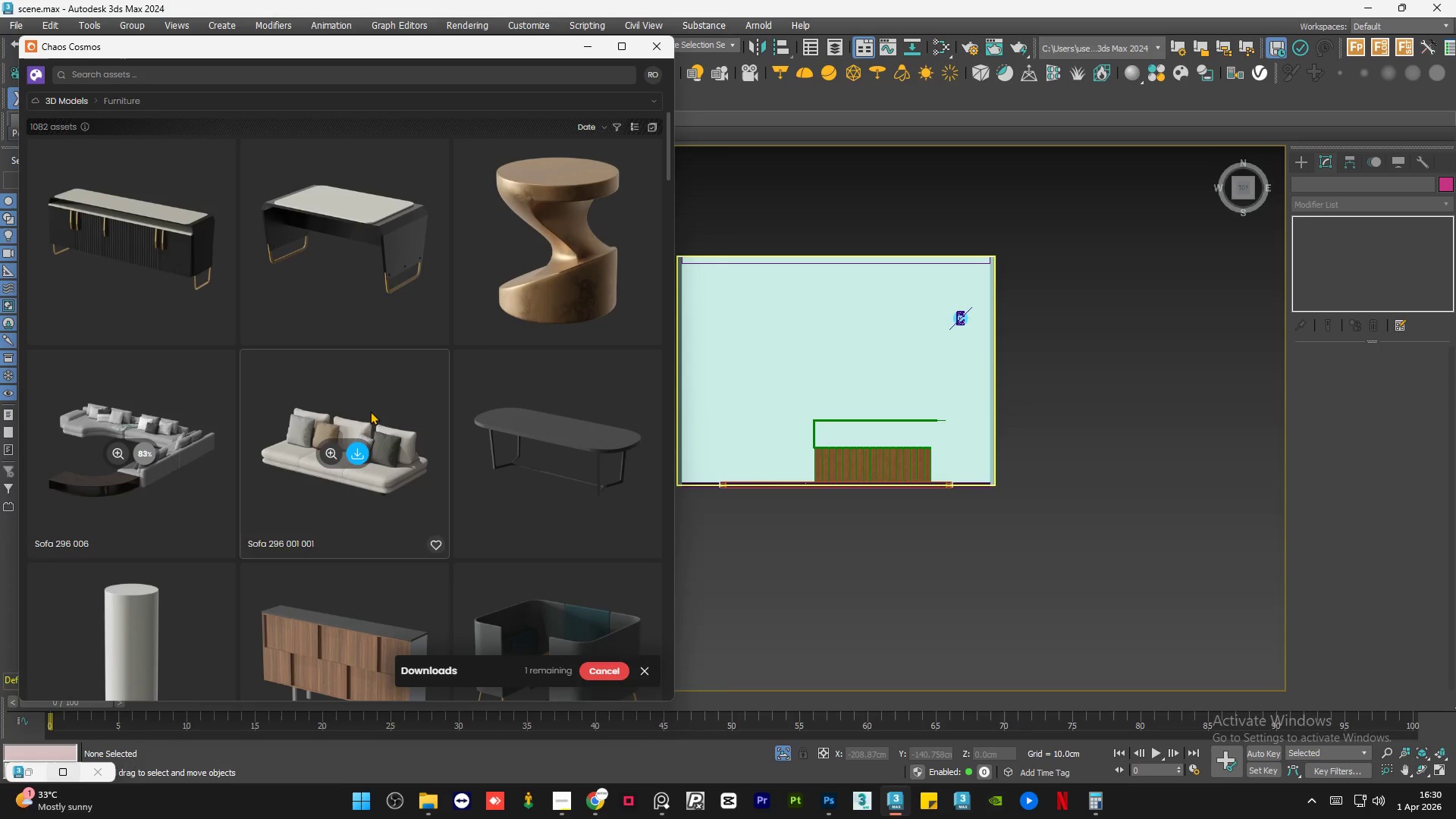 
wait(10.66)
 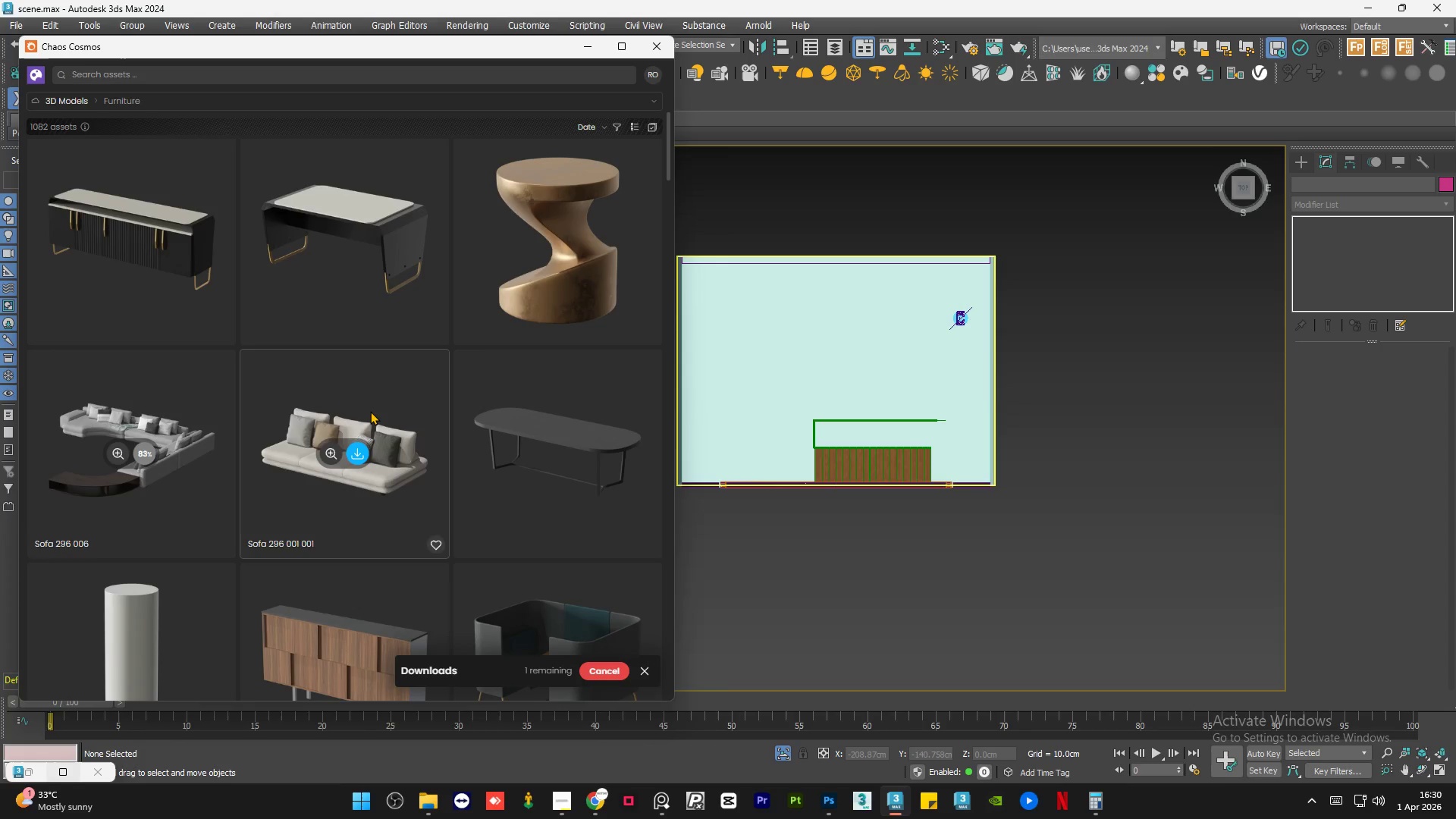 
mouse_move([180, 437])
 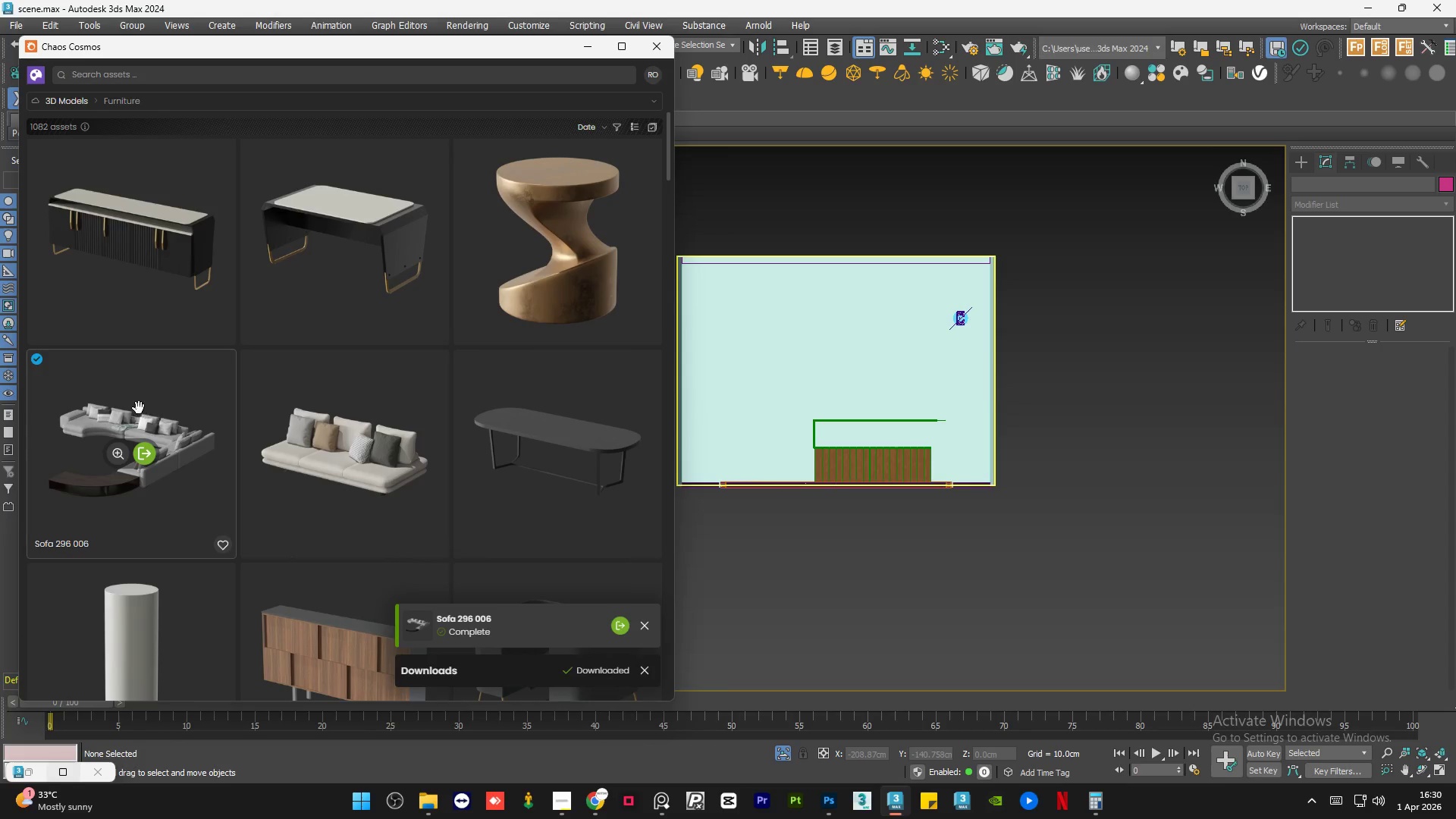 
left_click_drag(start_coordinate=[139, 408], to_coordinate=[905, 336])
 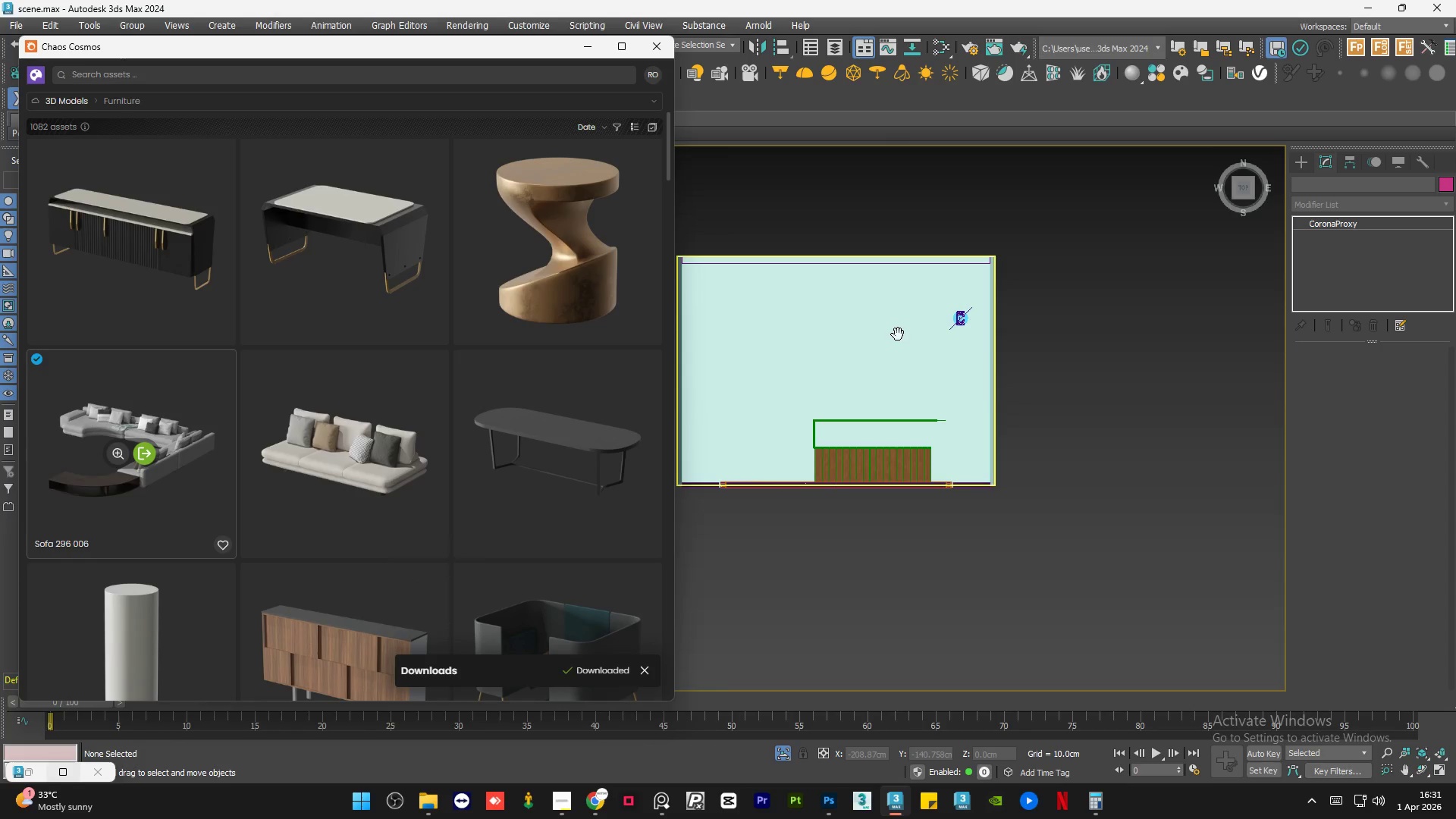 
wait(9.38)
 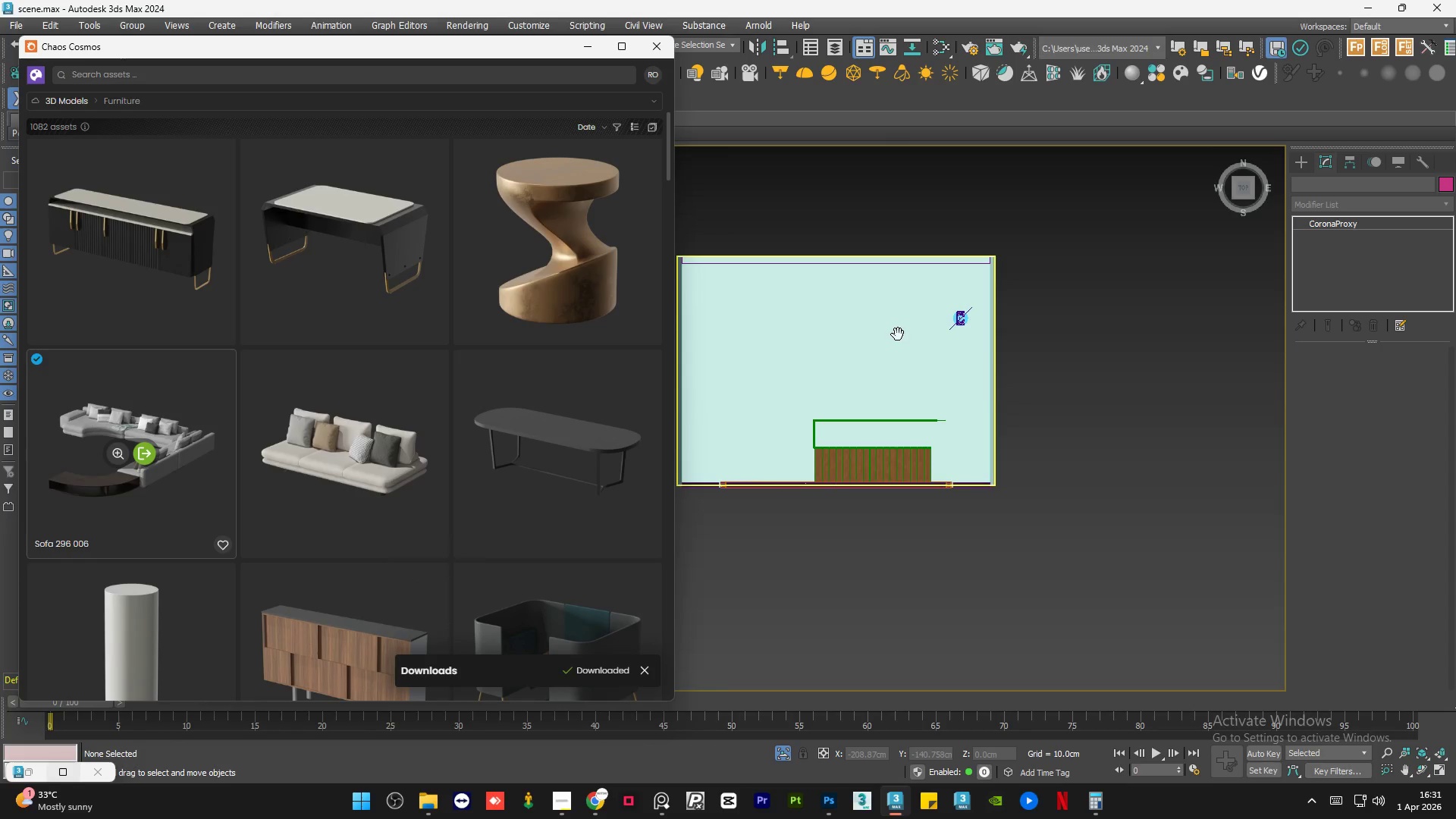 
left_click([1417, 594])
 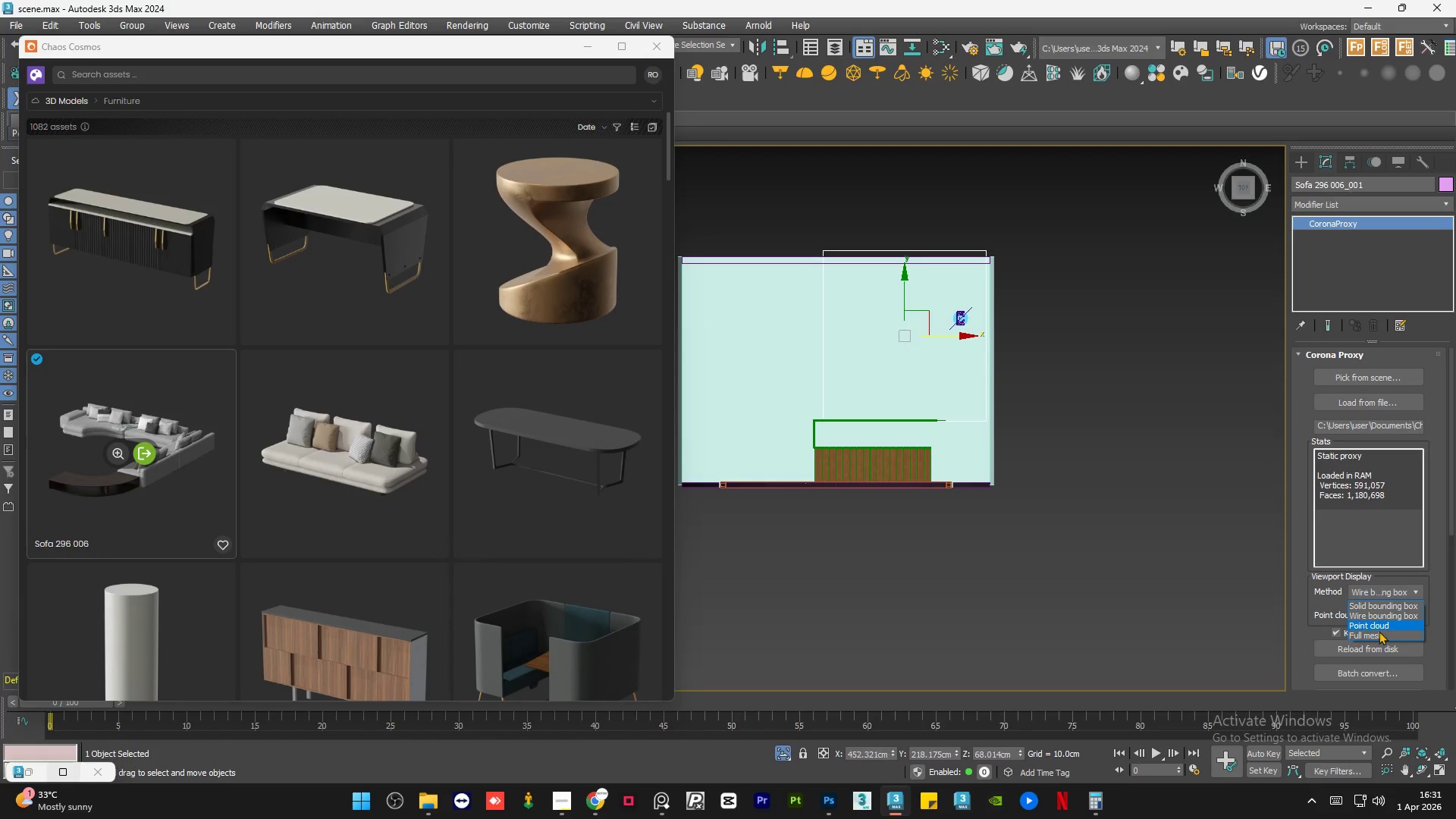 
left_click([1379, 631])
 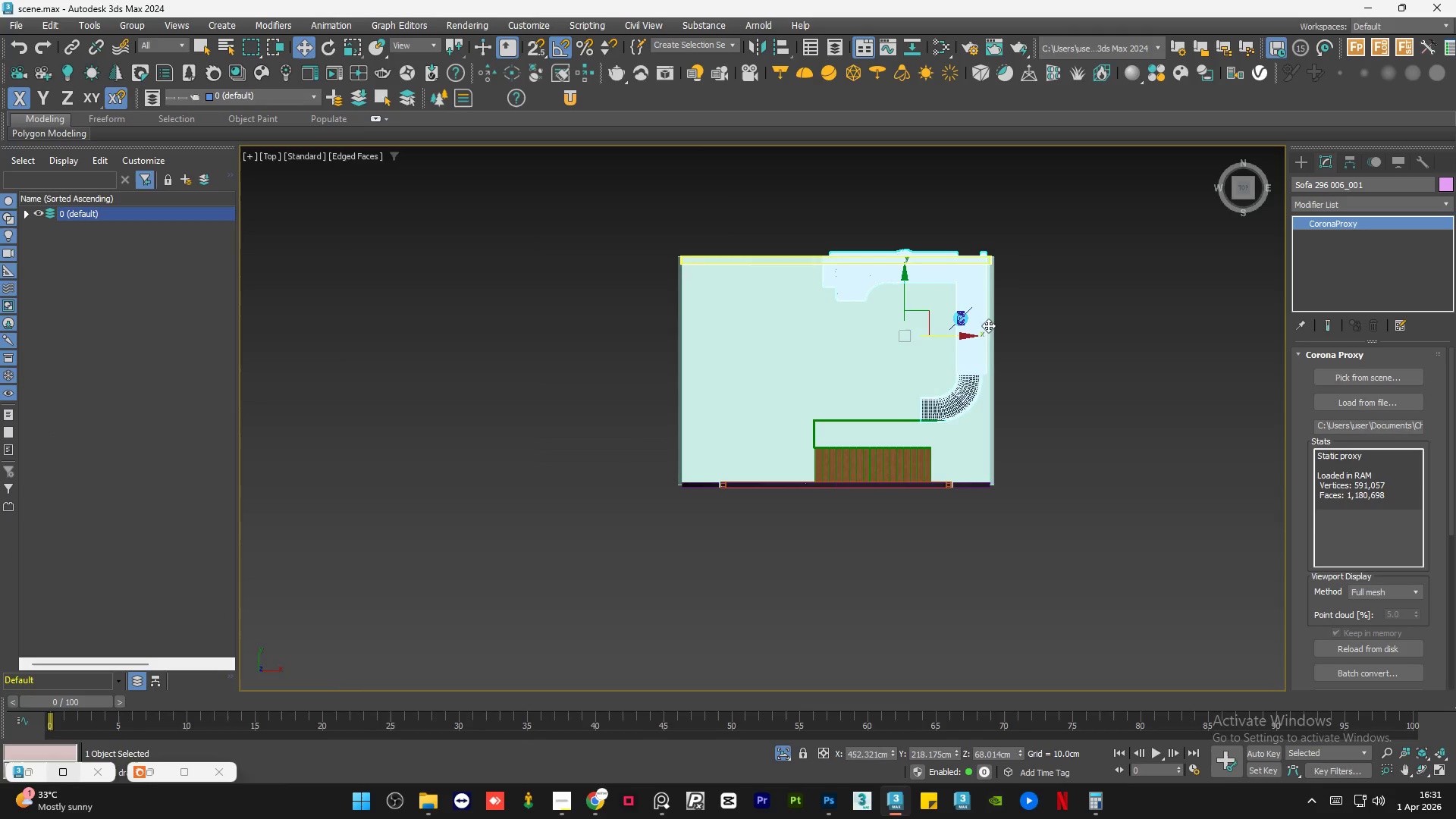 
scroll: coordinate [966, 275], scroll_direction: up, amount: 2.0
 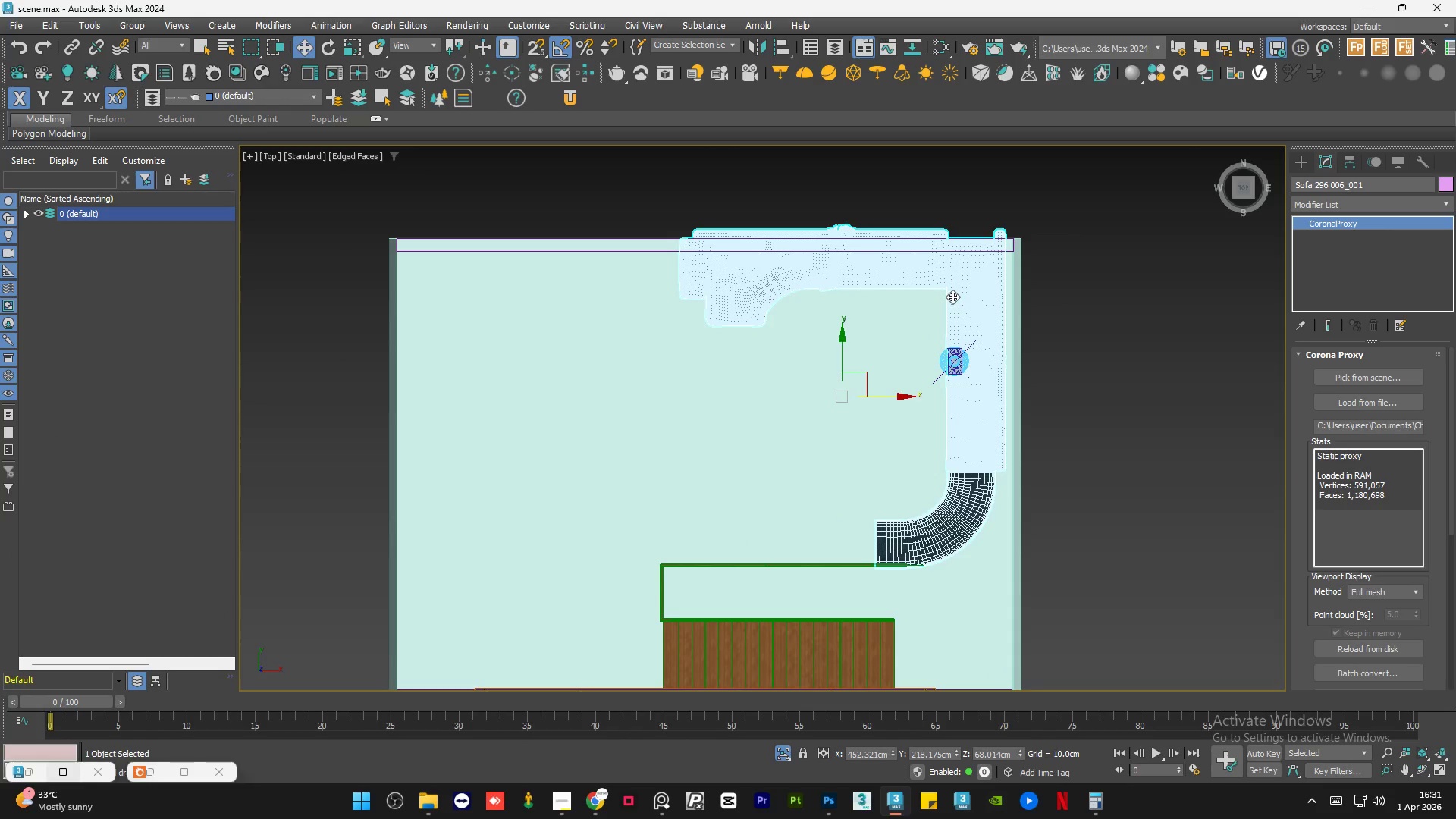 
key(E)
 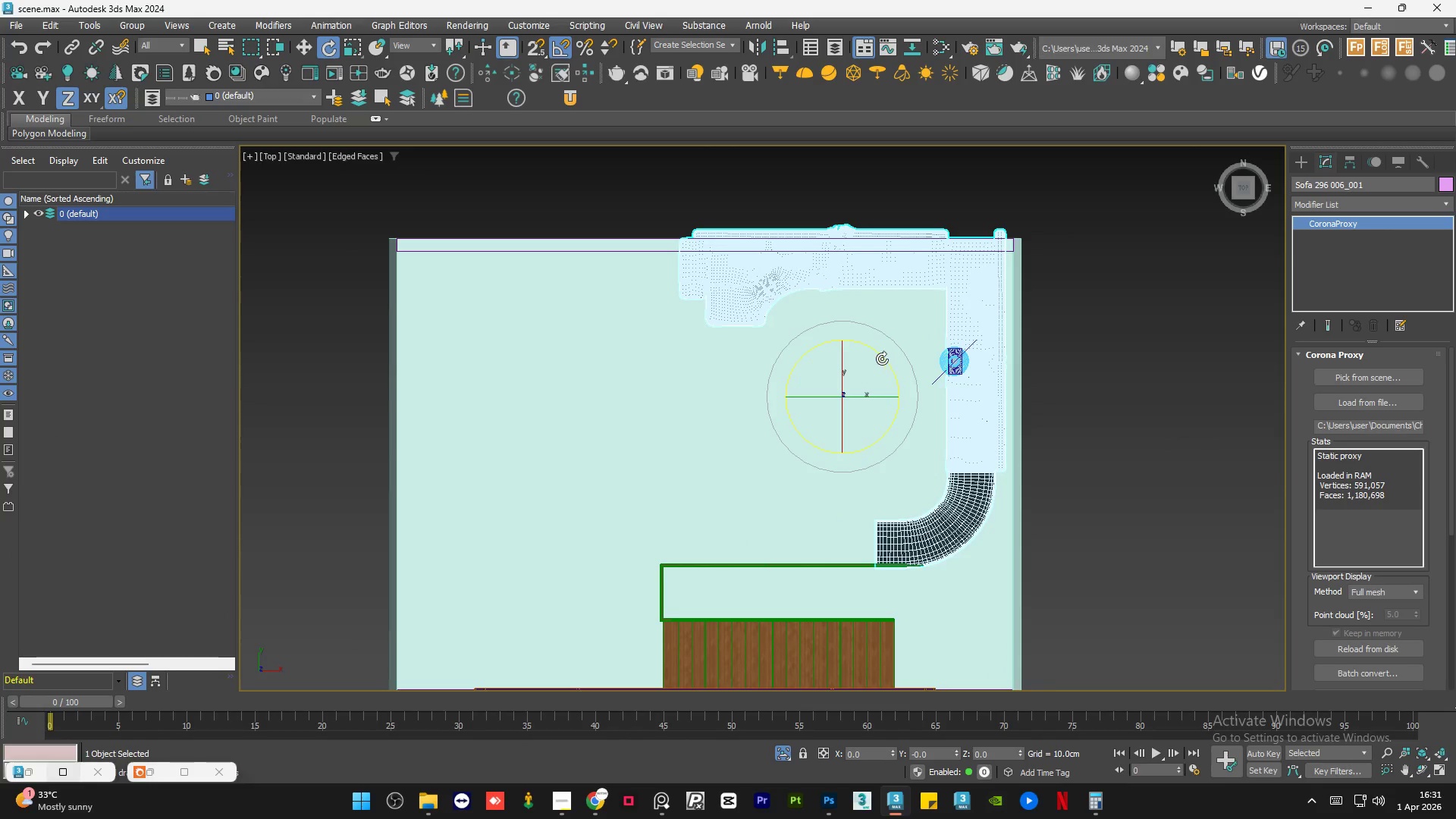 
left_click_drag(start_coordinate=[882, 359], to_coordinate=[824, 321])
 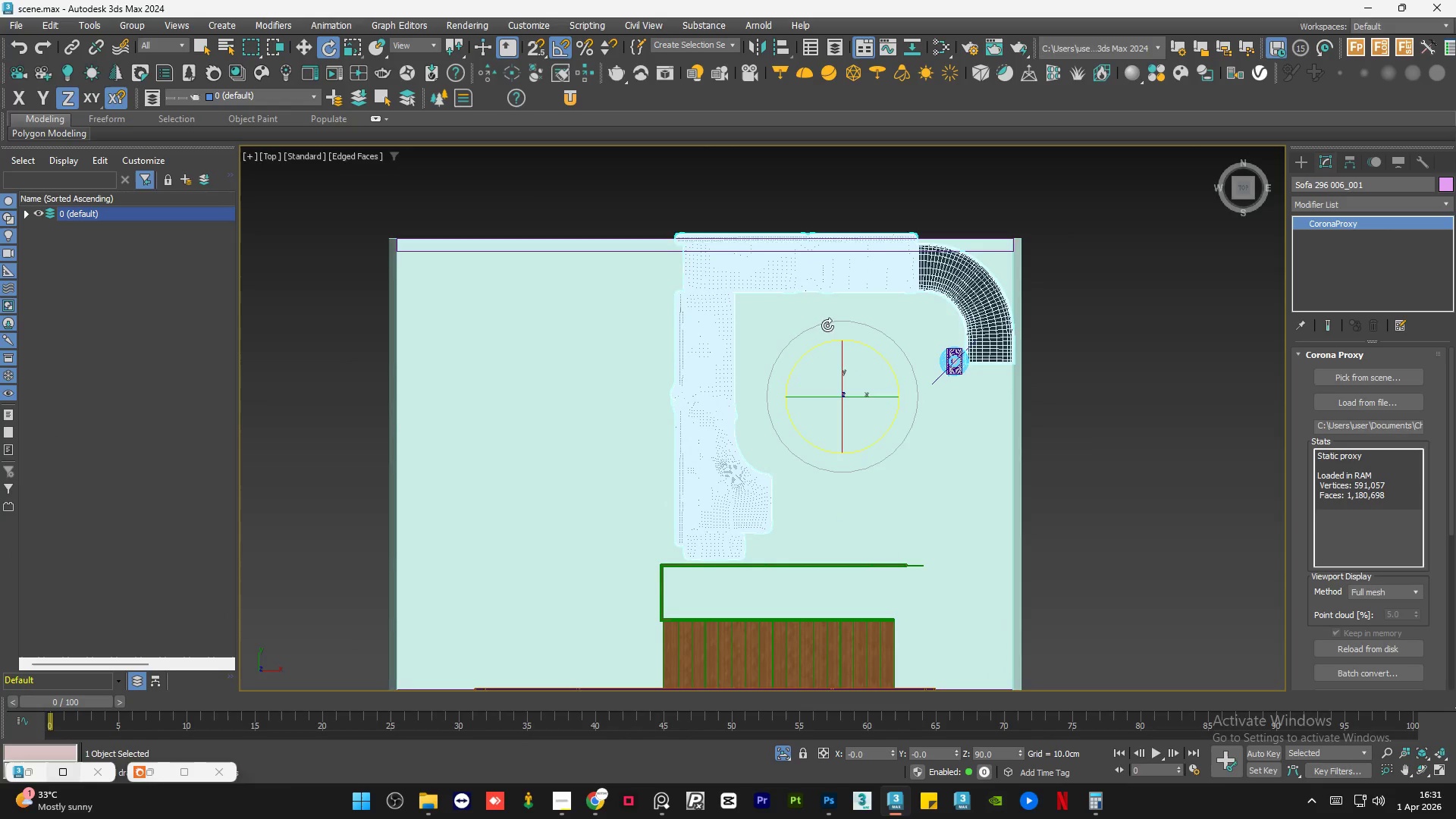 
key(W)
 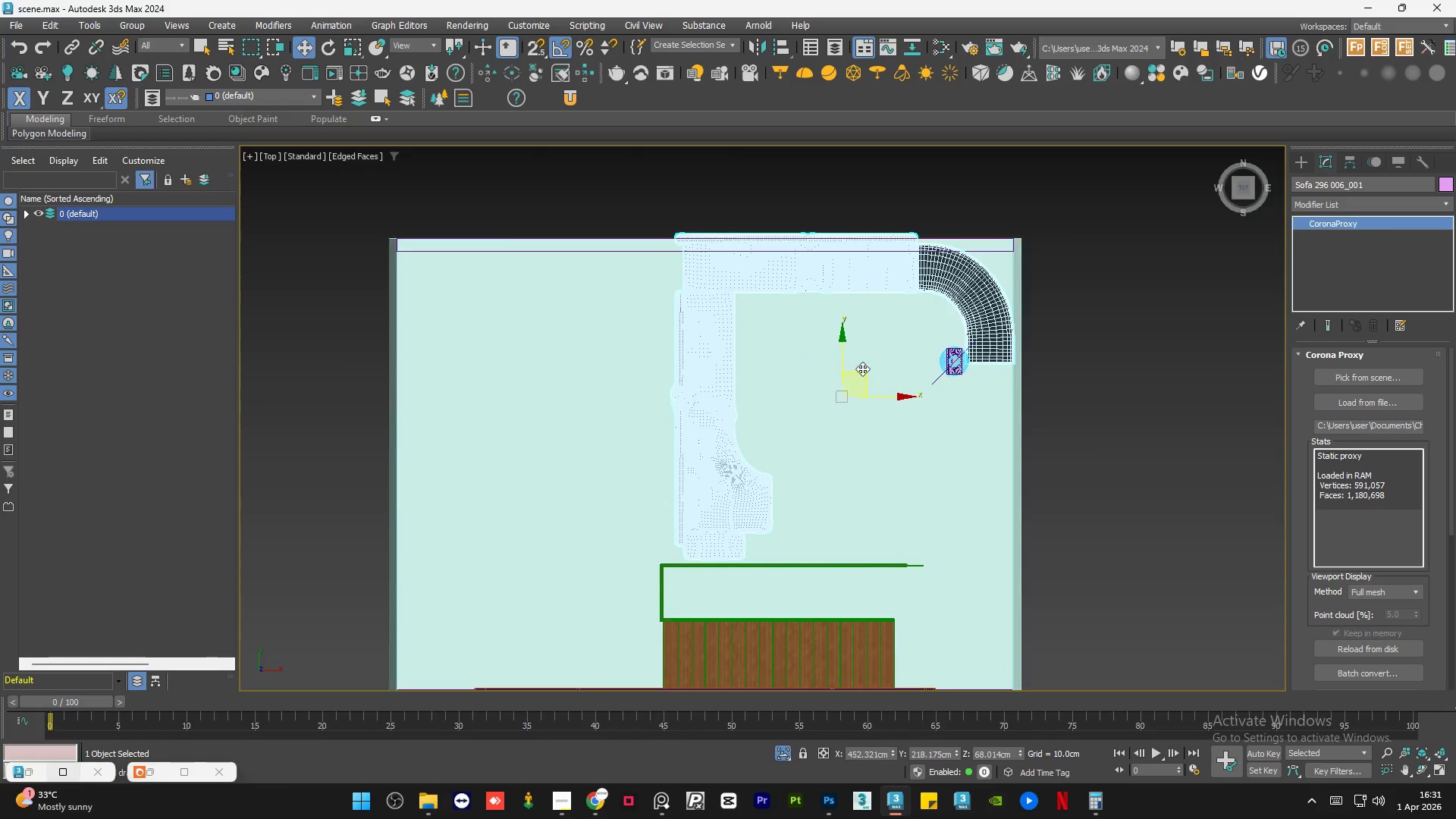 
left_click_drag(start_coordinate=[862, 370], to_coordinate=[879, 391])
 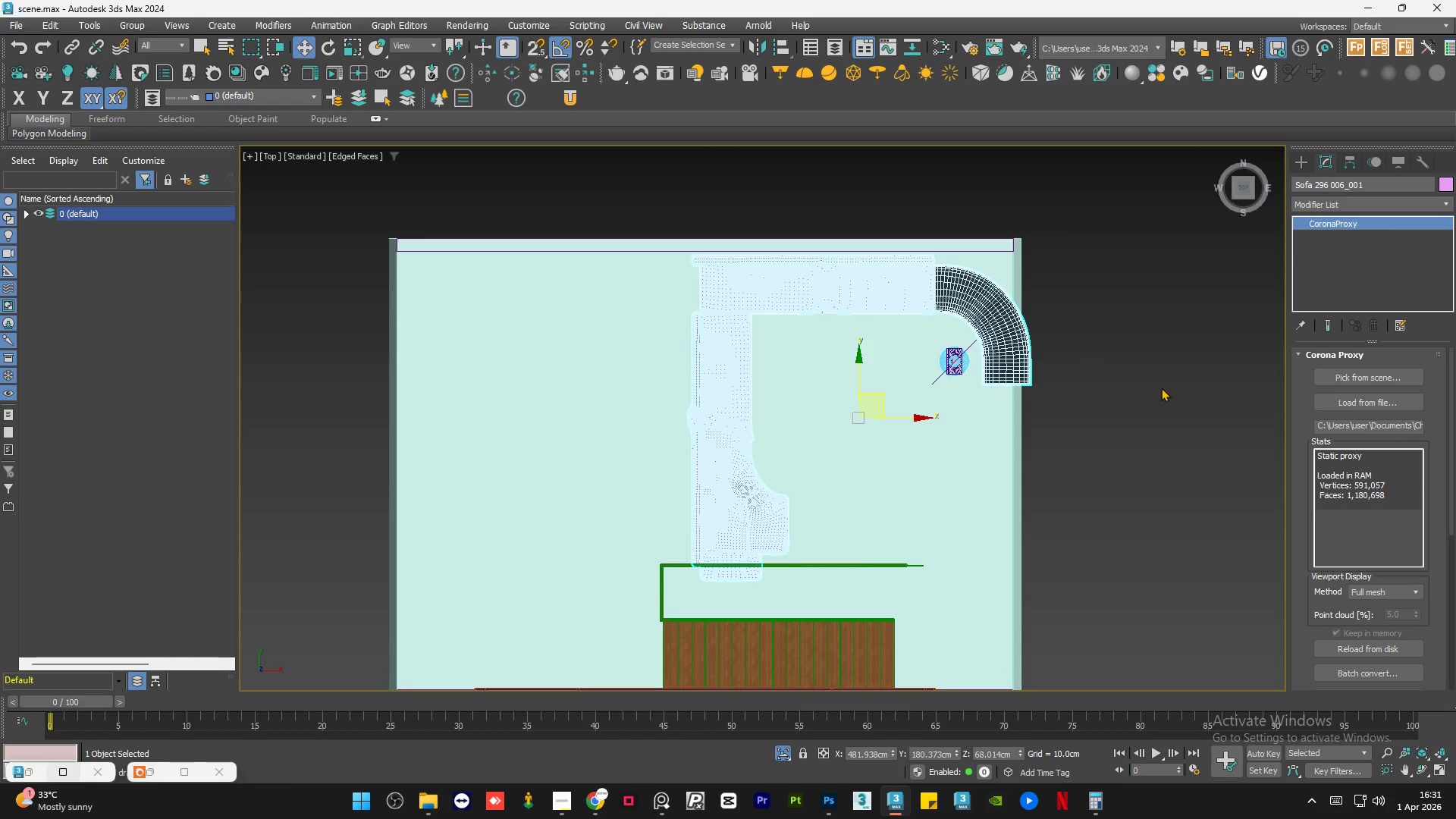 
left_click([1161, 388])
 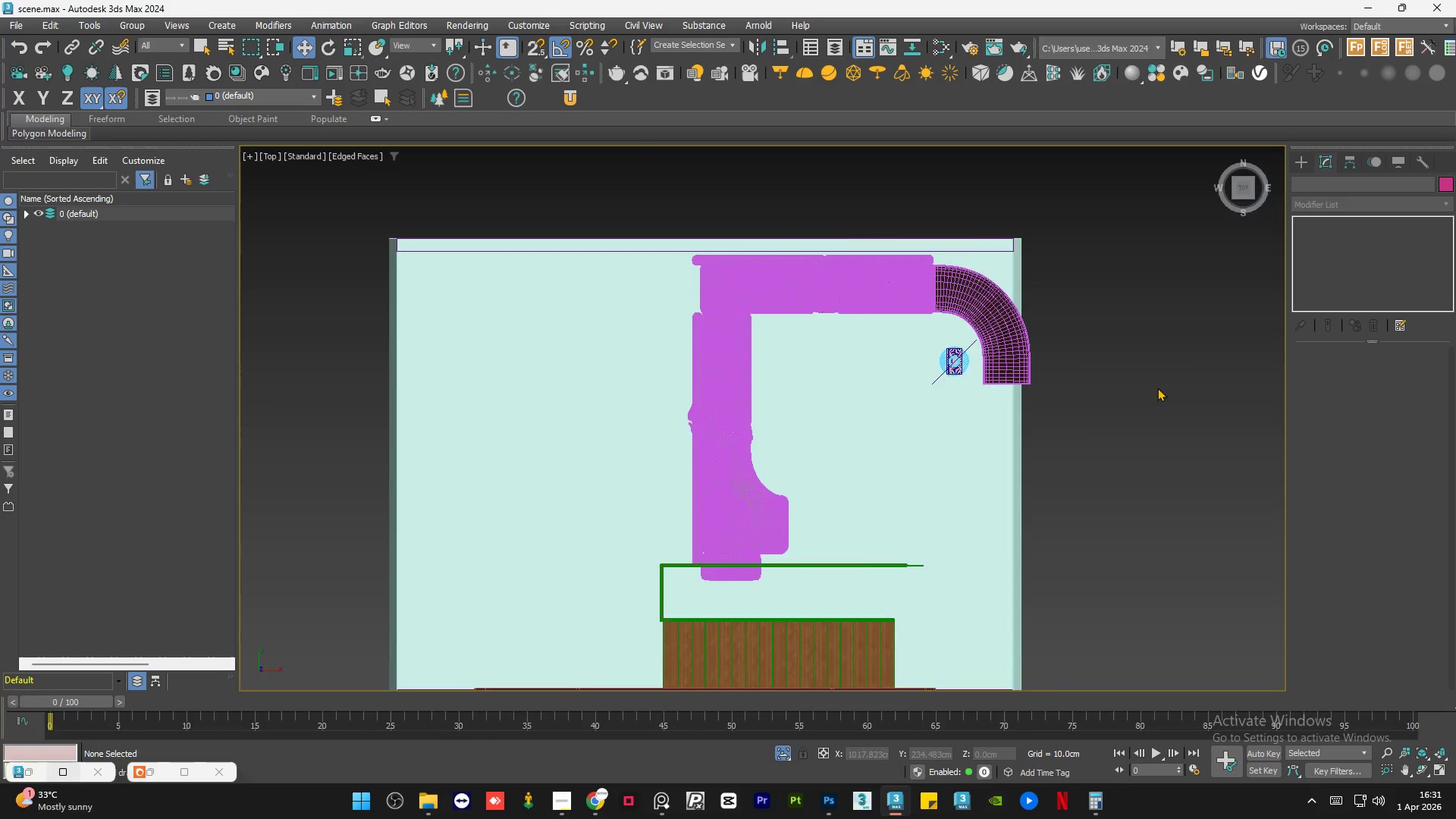 
key(F3)
 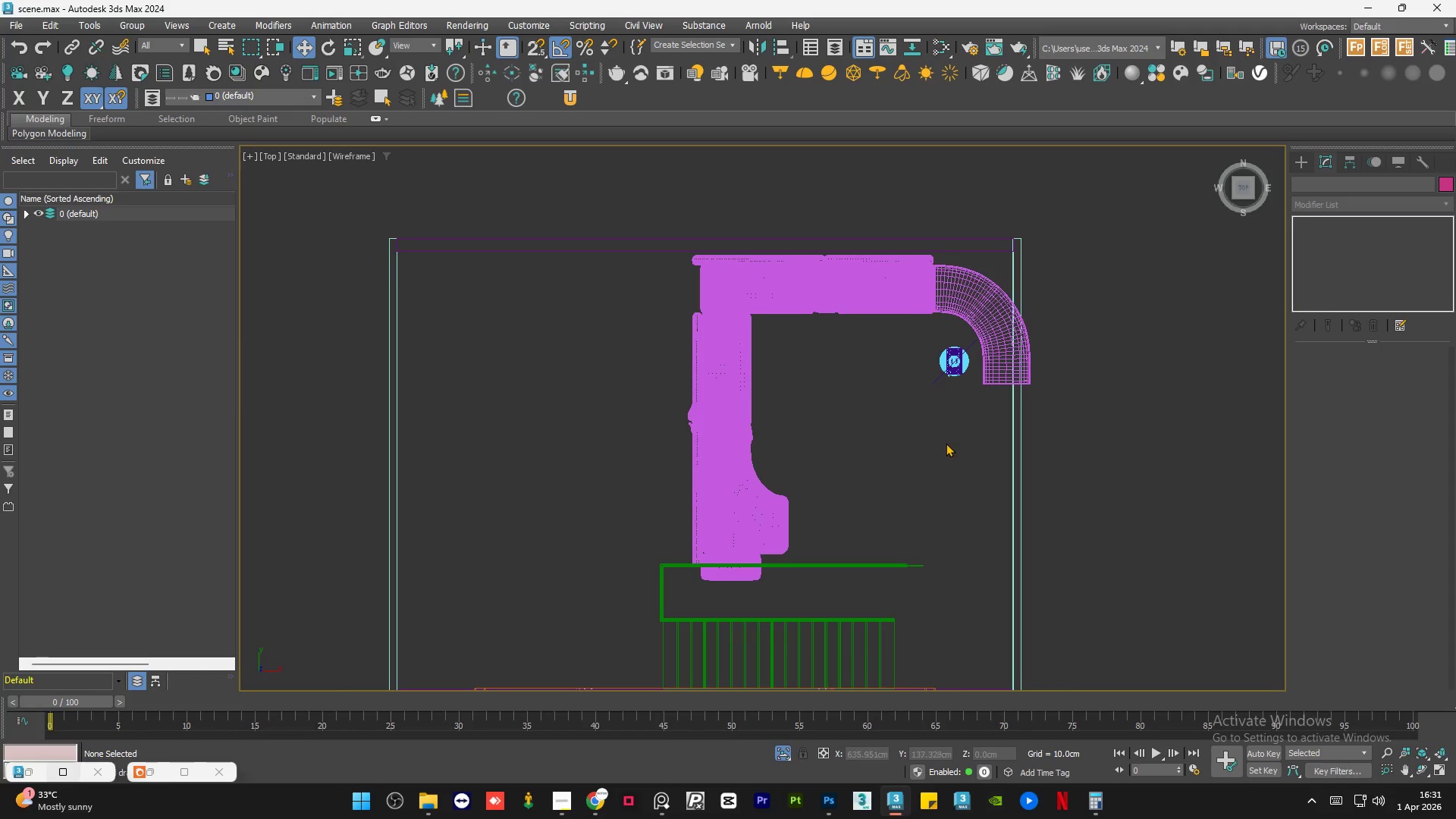 
hold_key(key=AltLeft, duration=0.52)
 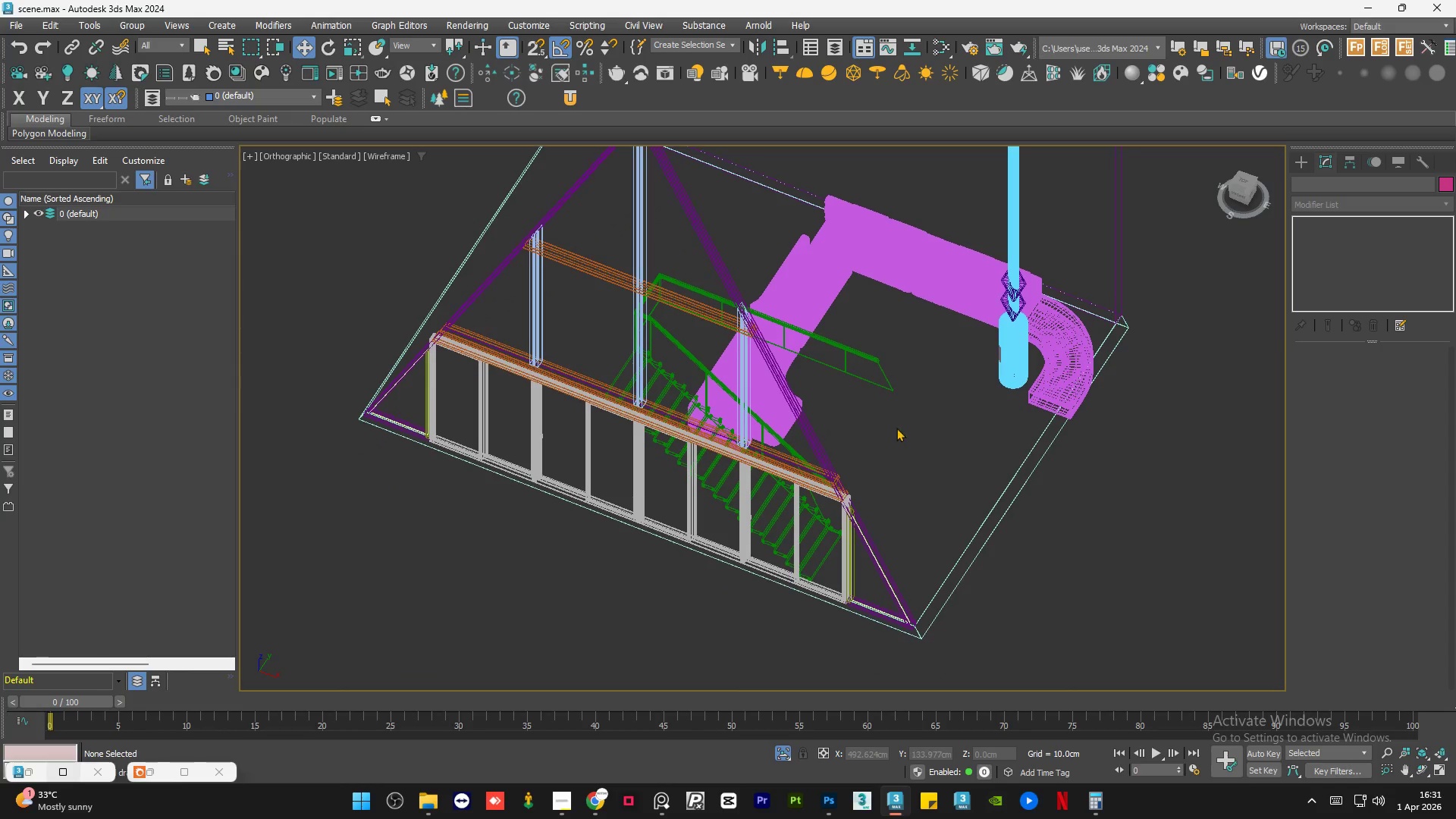 
key(F3)
 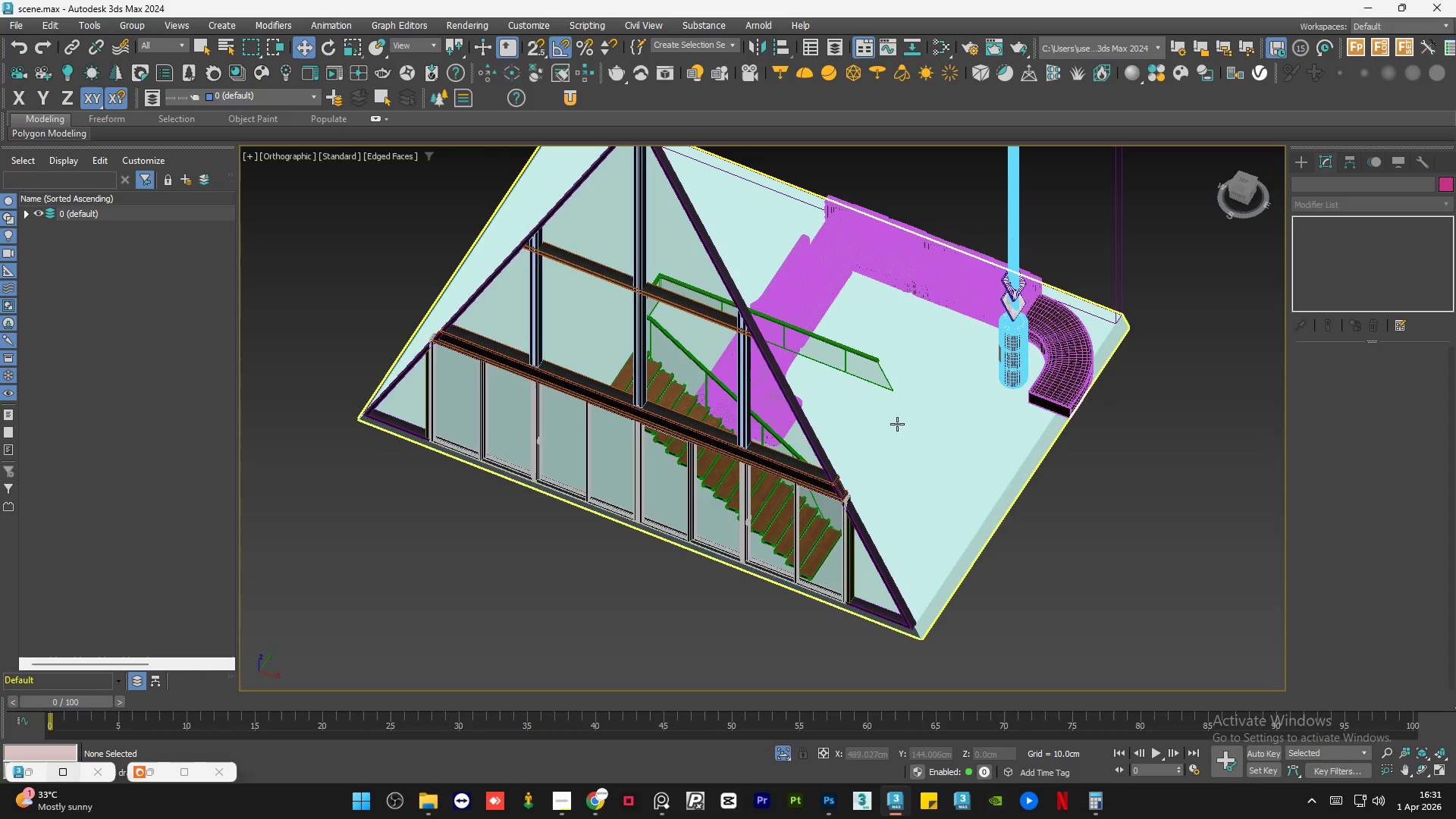 
key(F4)
 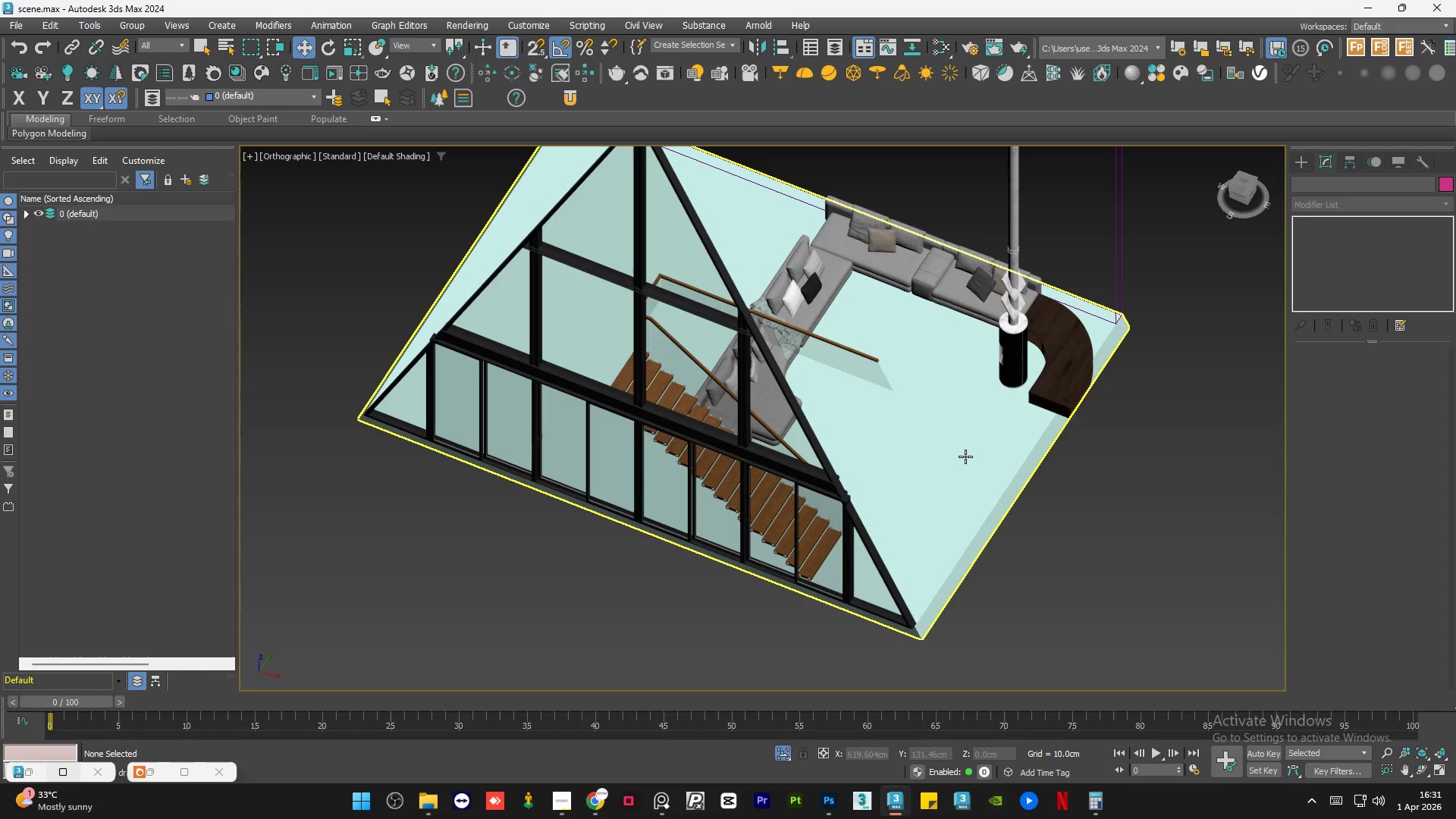 
hold_key(key=AltLeft, duration=1.5)
 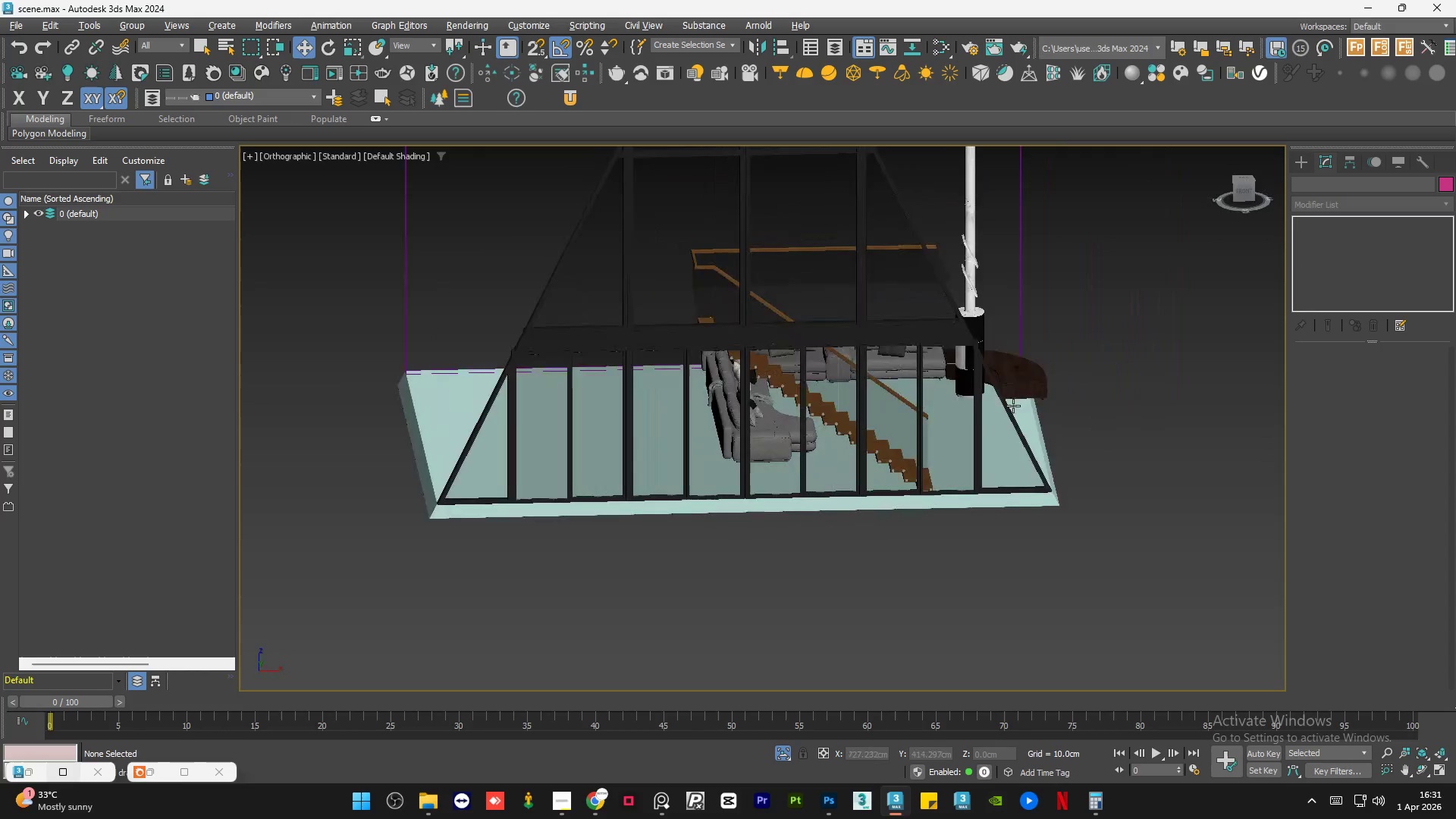 
hold_key(key=AltLeft, duration=1.41)
 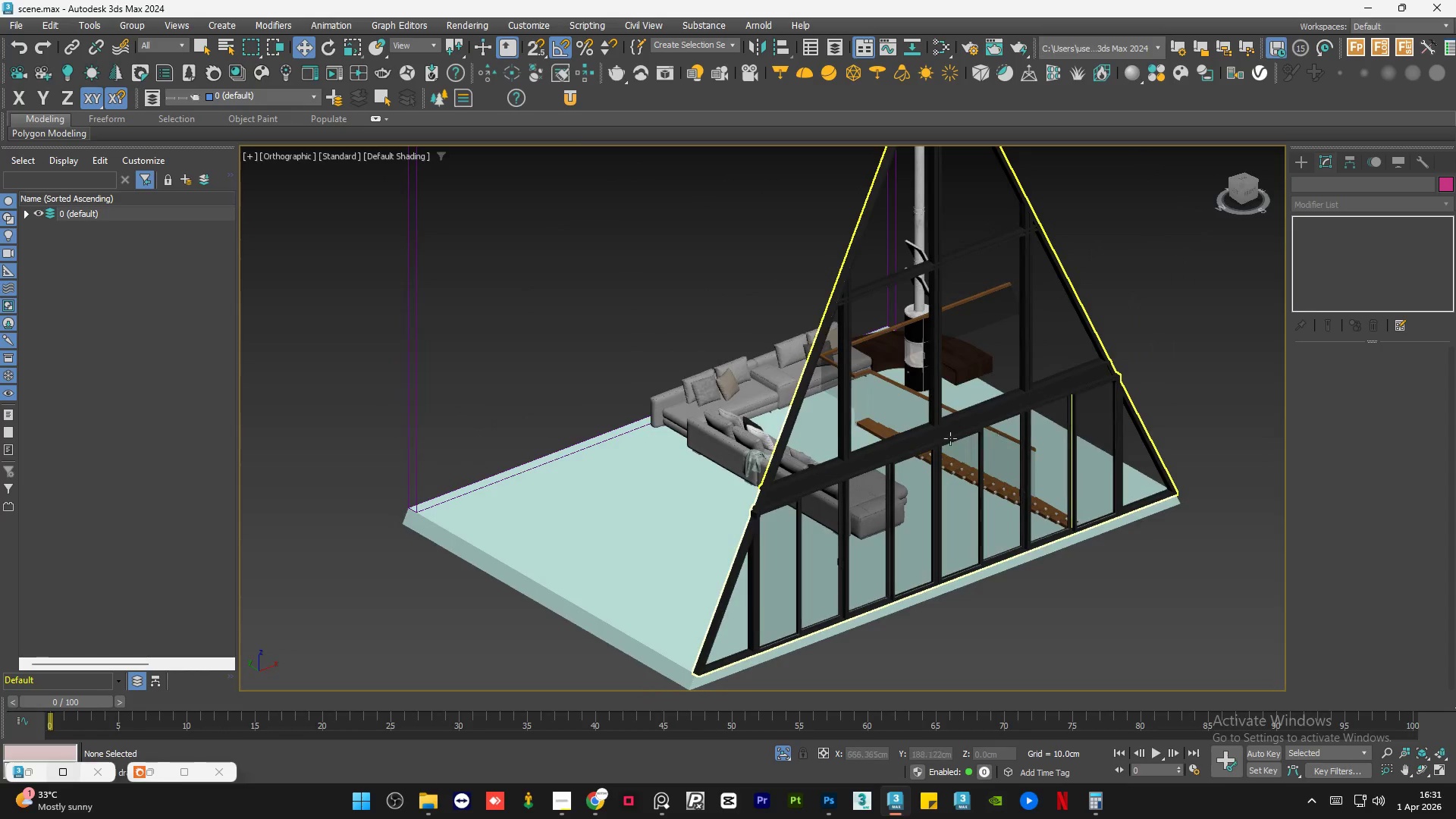 
hold_key(key=AltLeft, duration=1.5)
scroll: coordinate [971, 450], scroll_direction: up, amount: 1.0
 